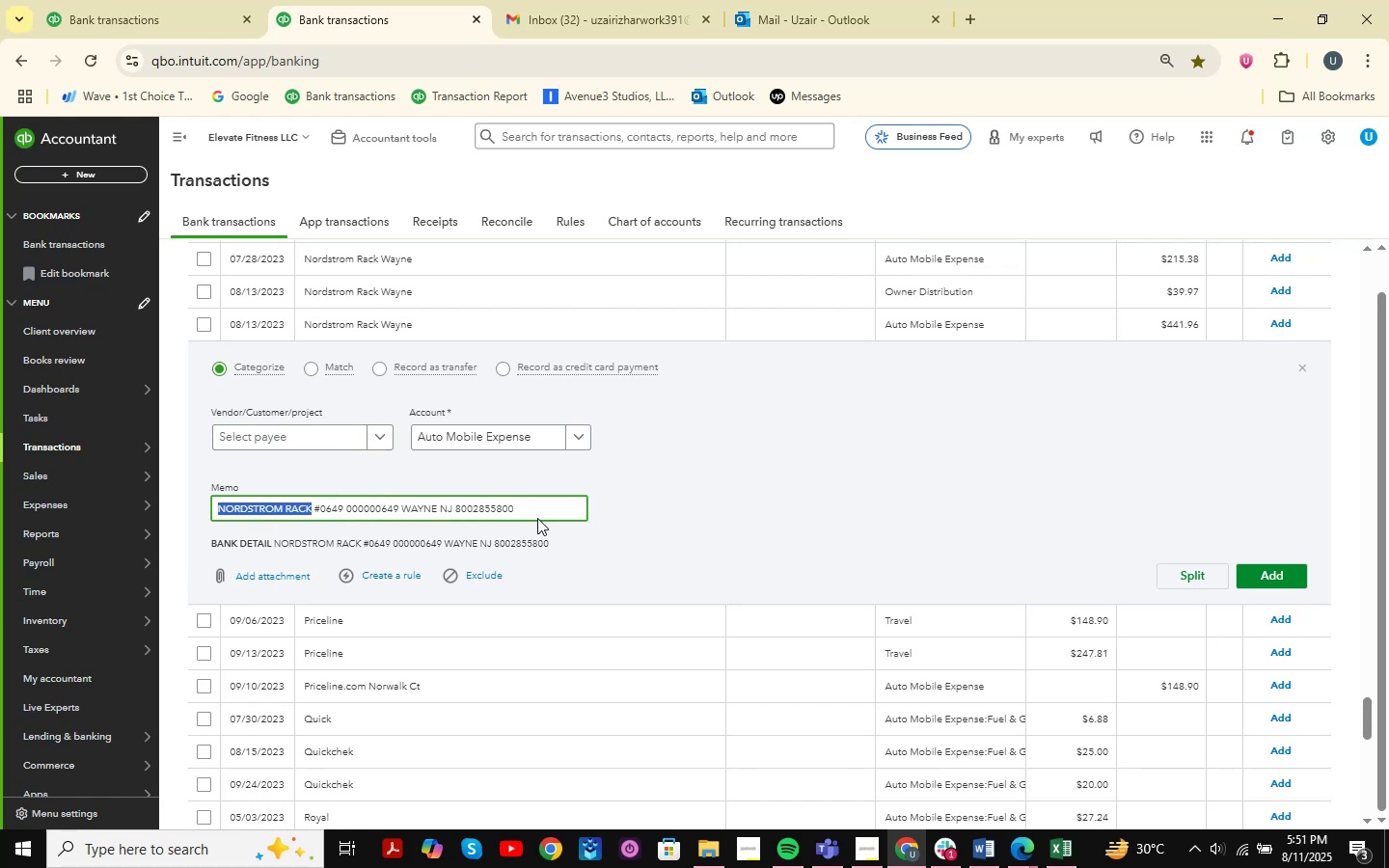 
scroll: coordinate [597, 528], scroll_direction: up, amount: 2.0
 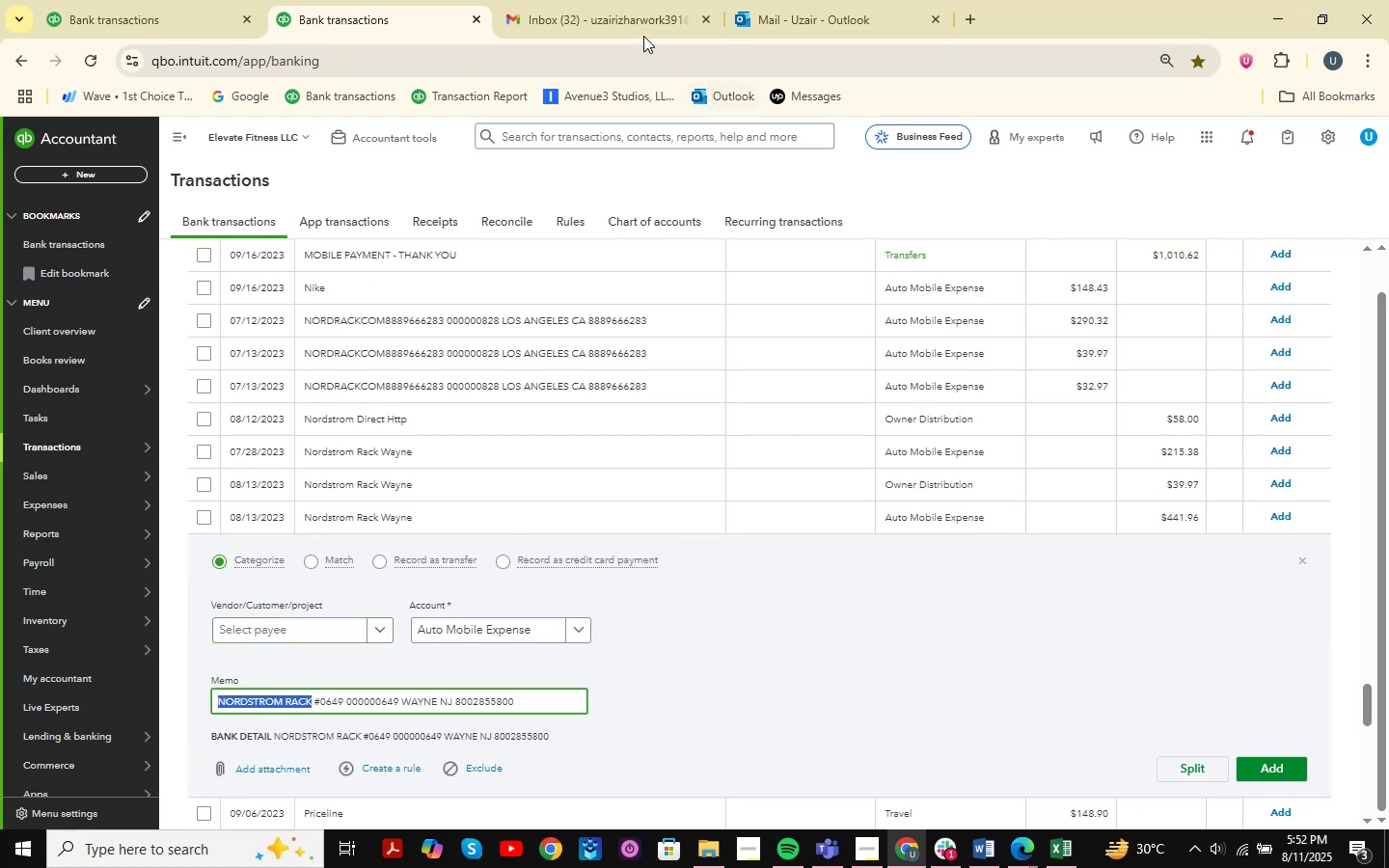 
wait(6.33)
 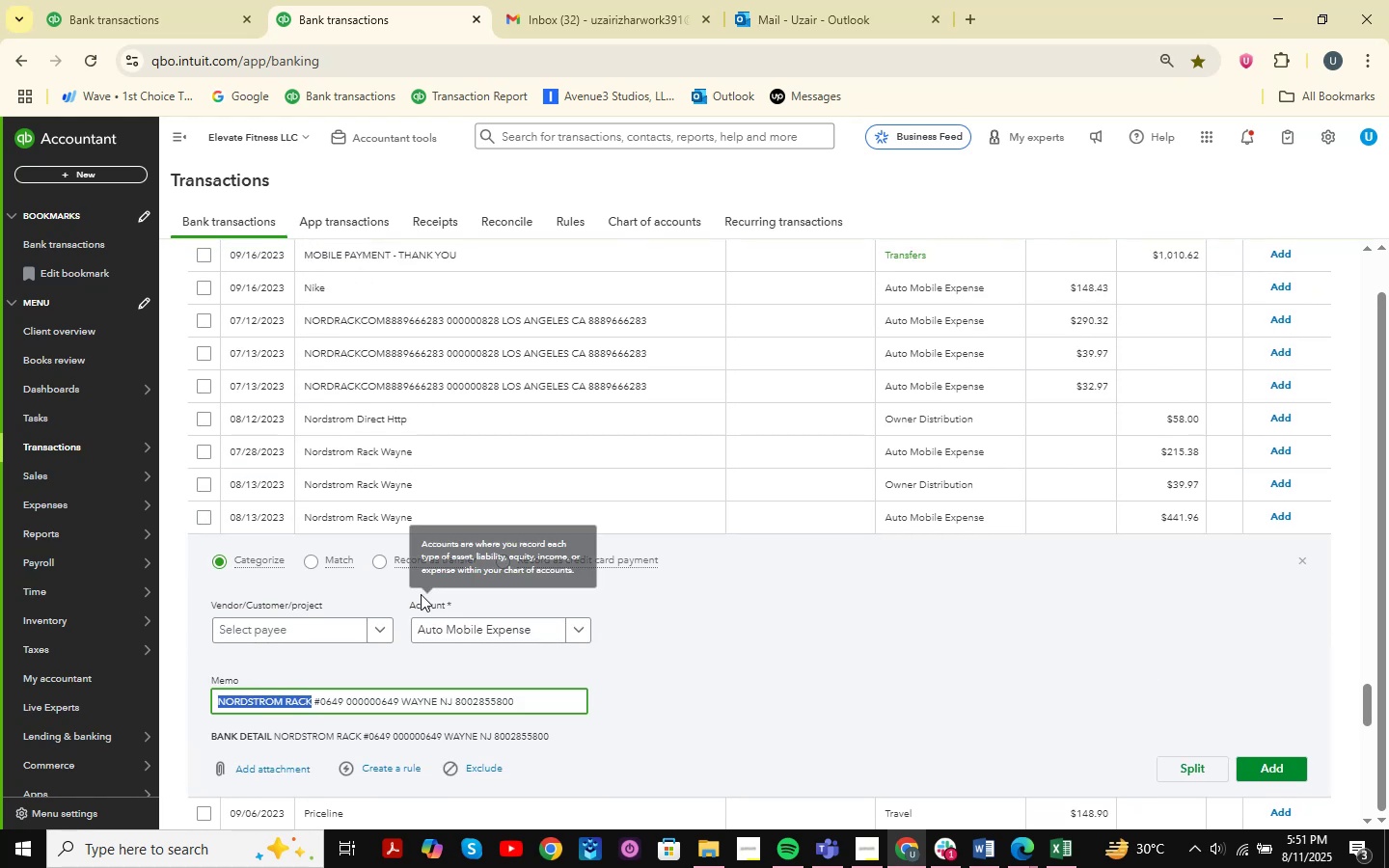 
left_click([1054, 849])
 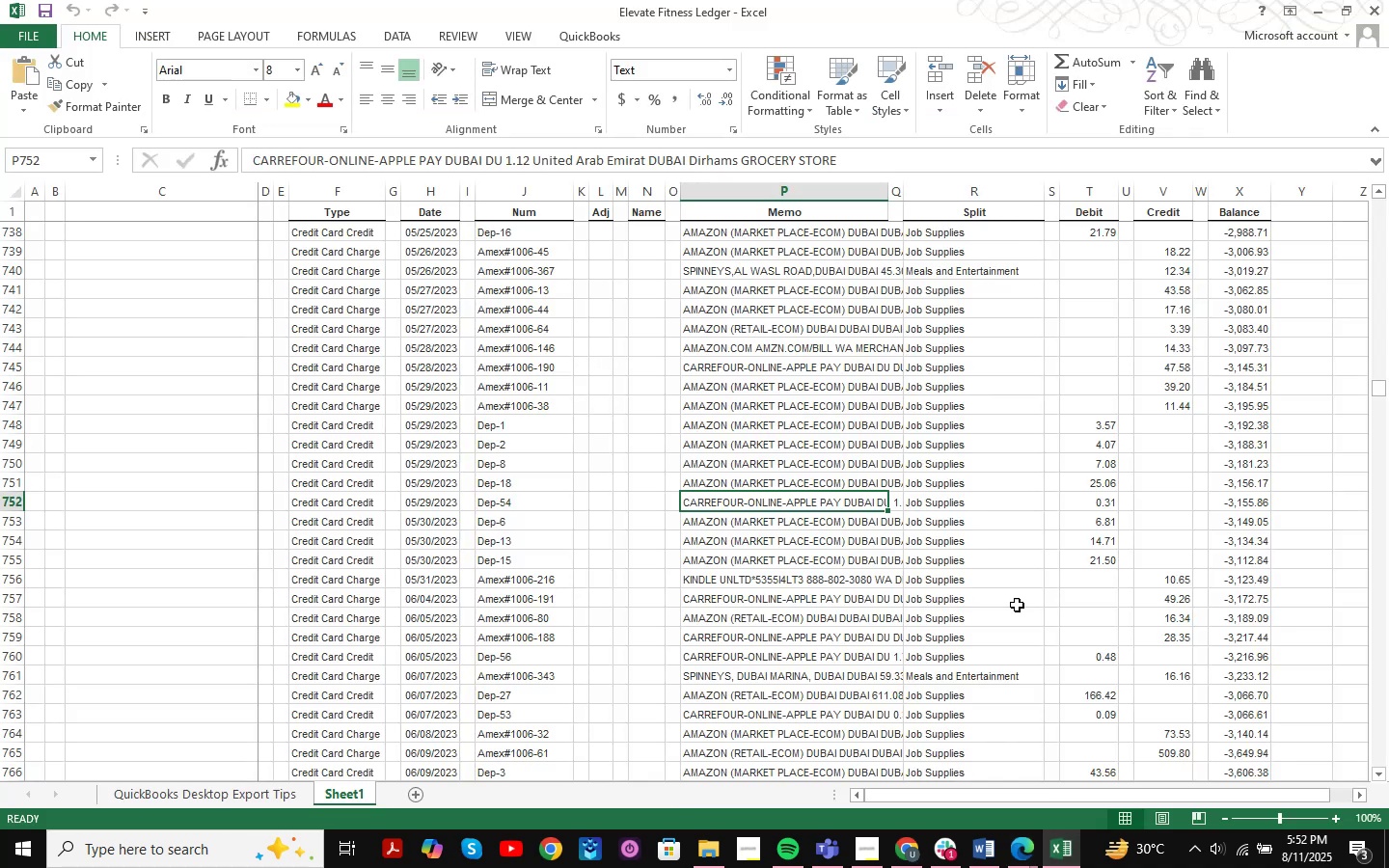 
key(Control+ControlLeft)
 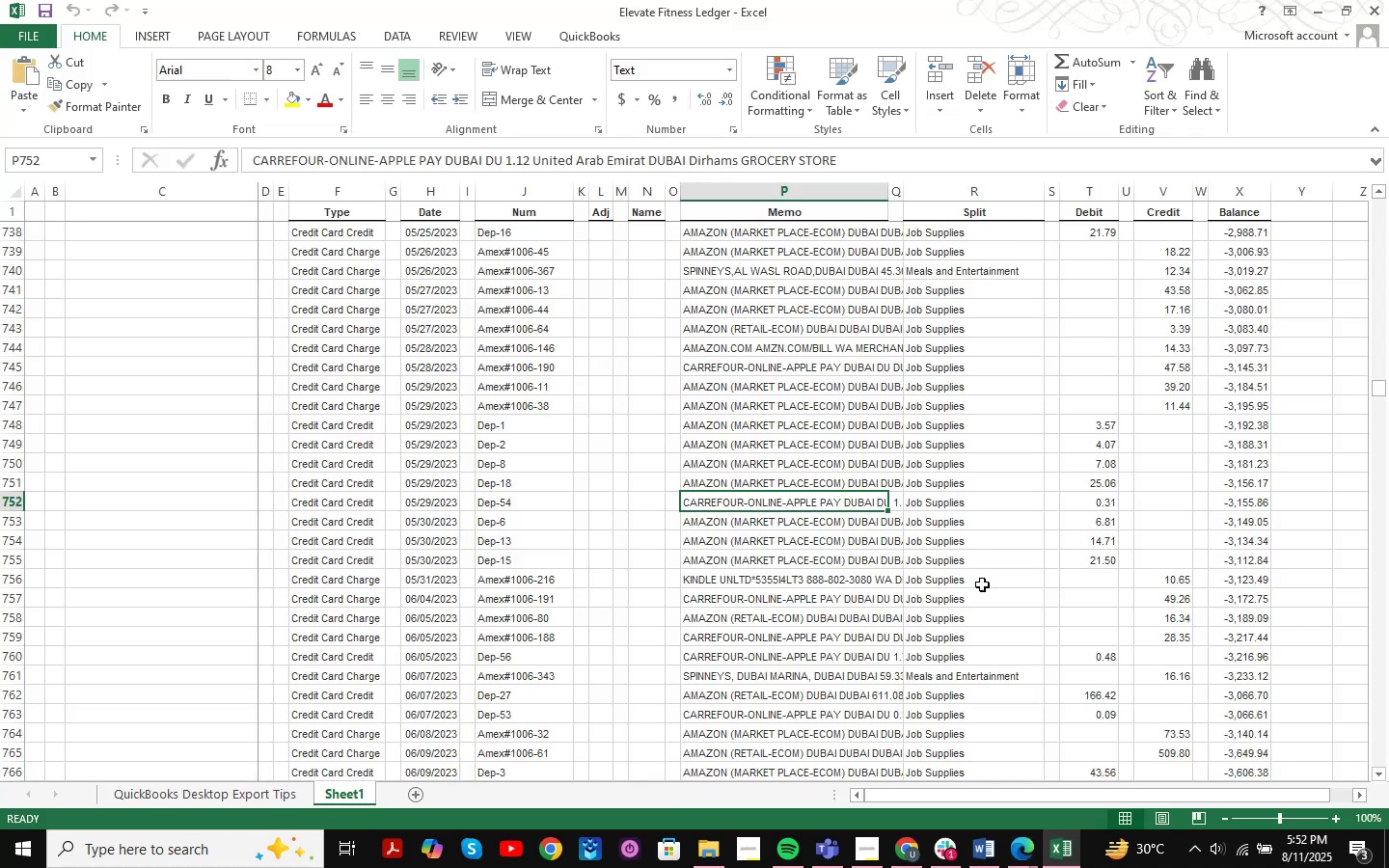 
key(Control+F)
 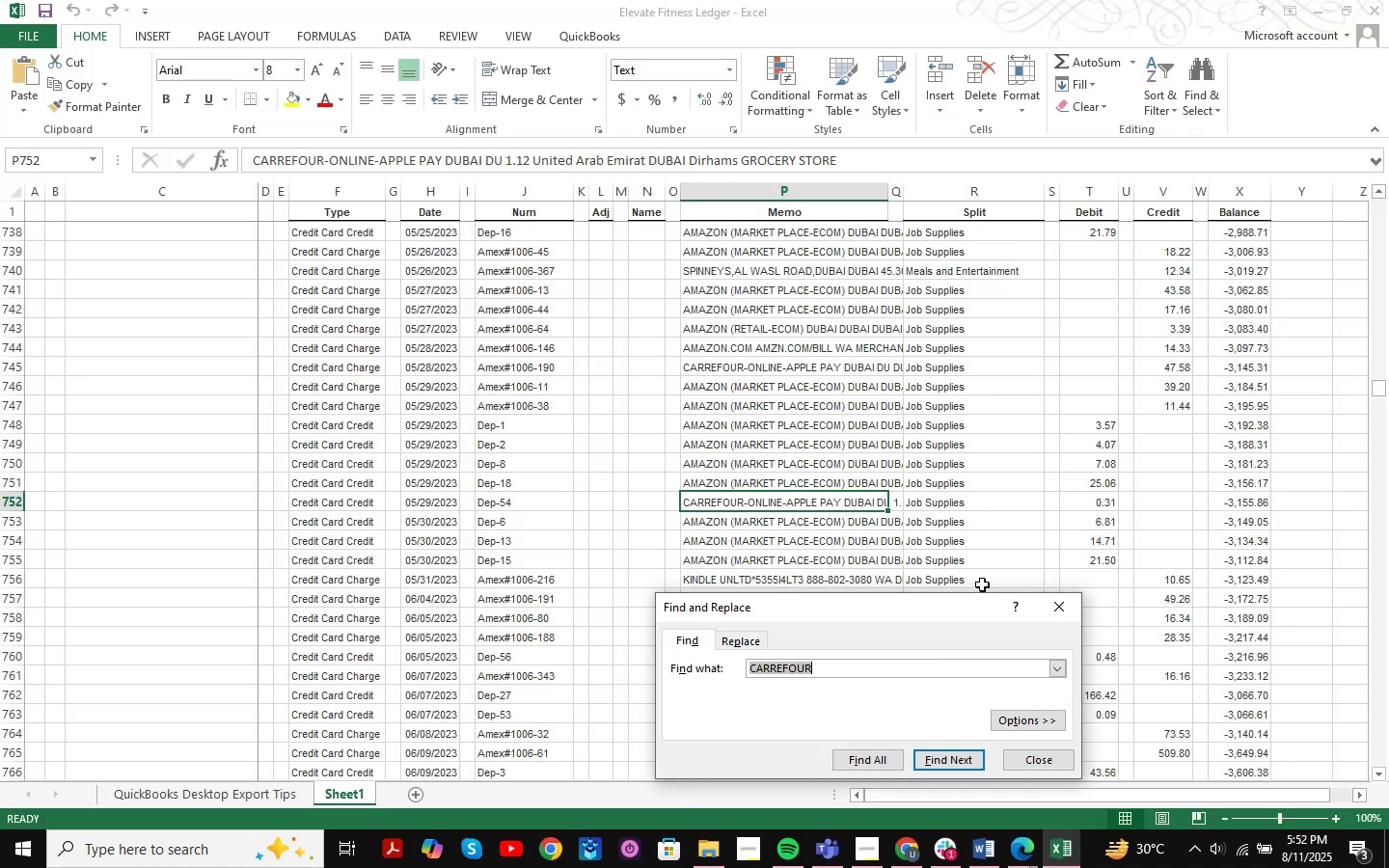 
key(Control+ControlLeft)
 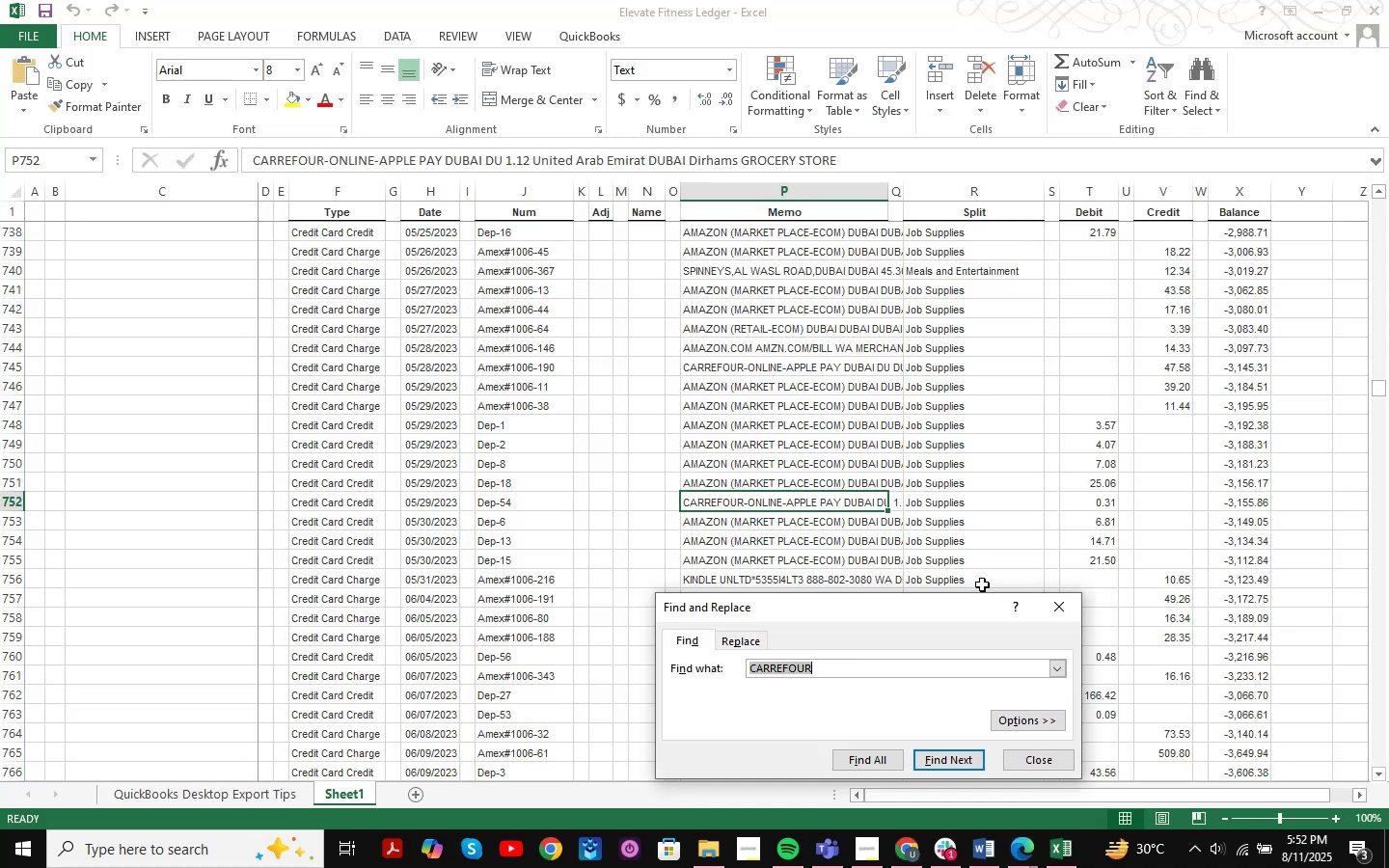 
key(Control+V)
 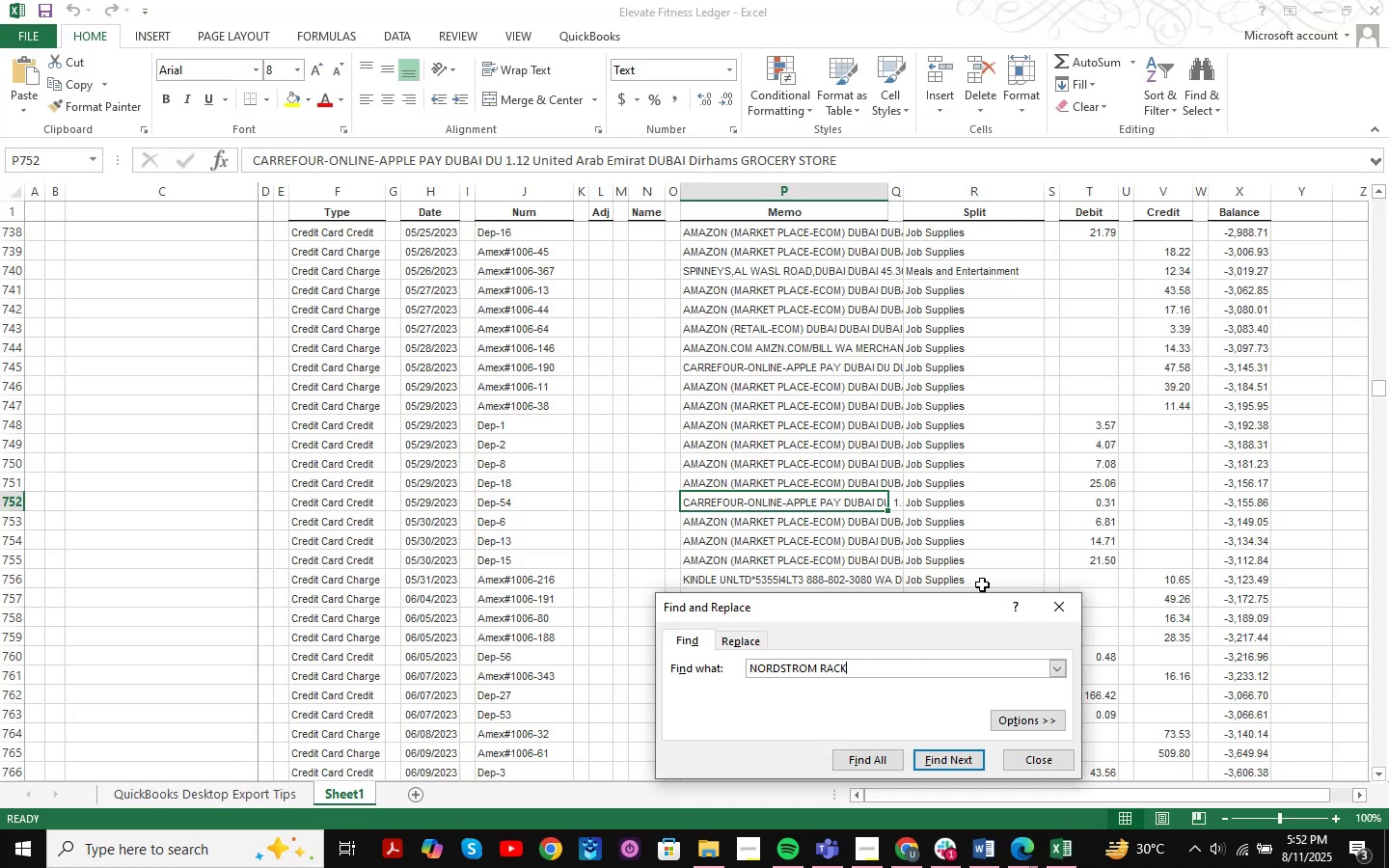 
key(NumpadEnter)
 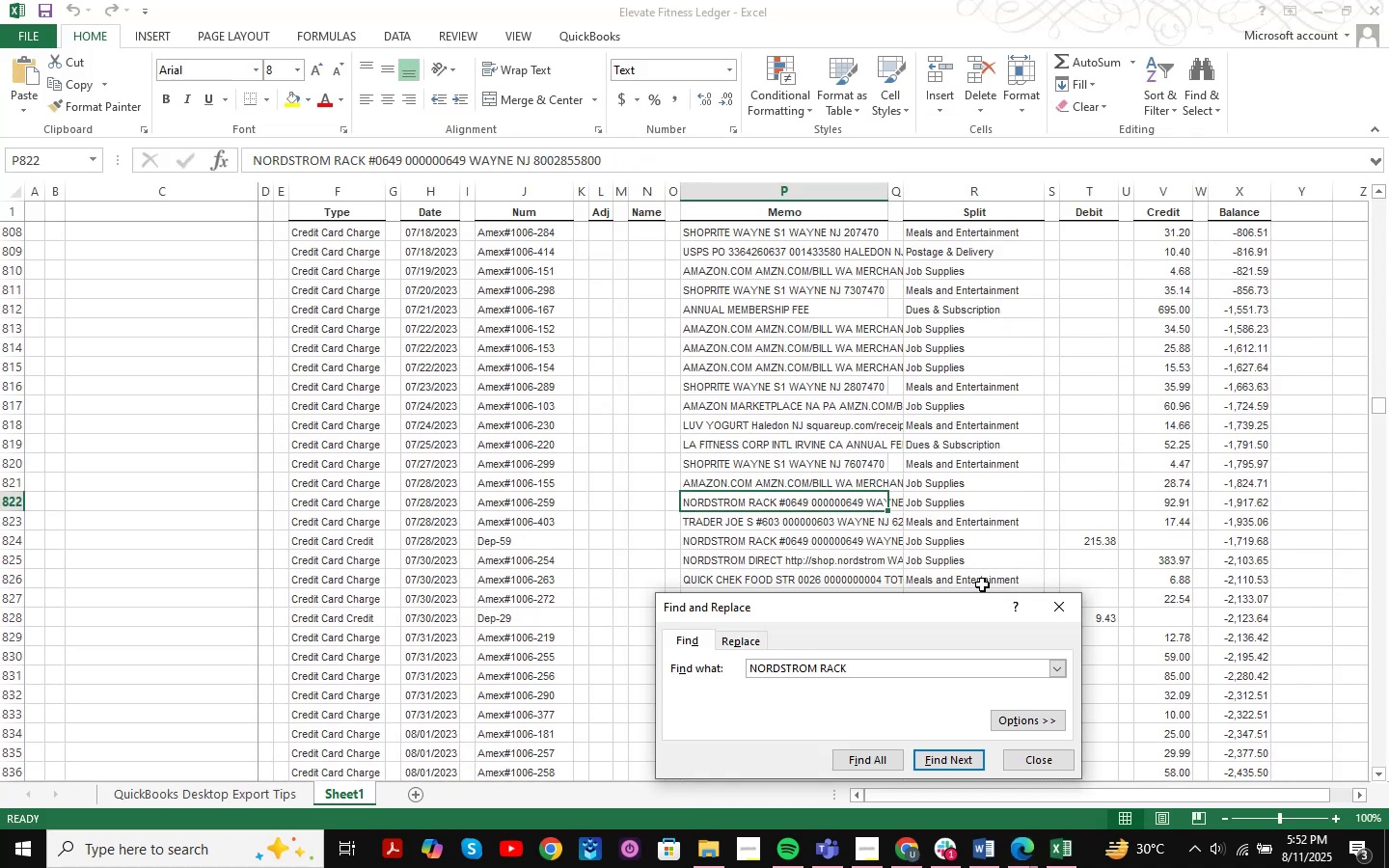 
key(NumpadEnter)
 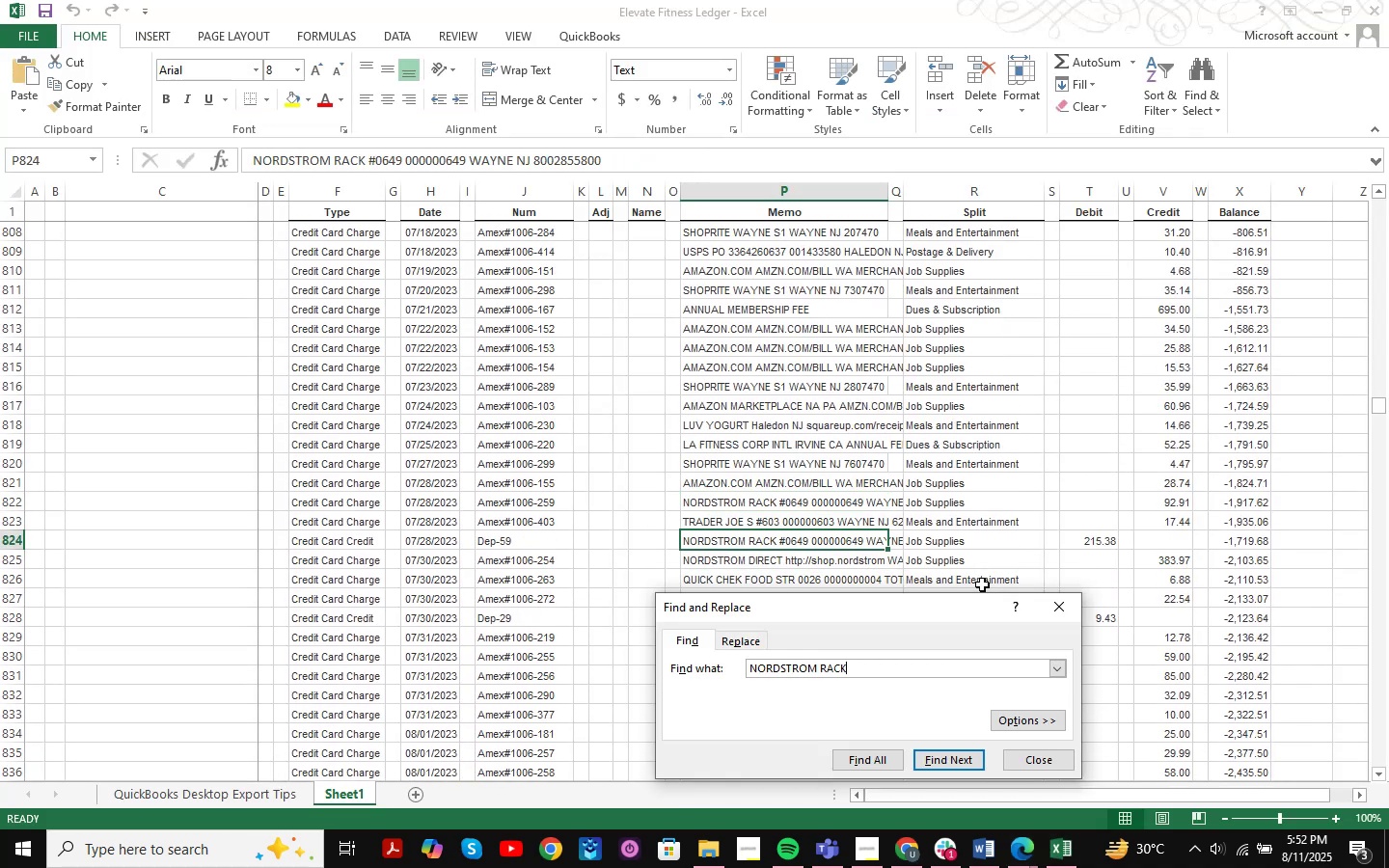 
key(NumpadEnter)
 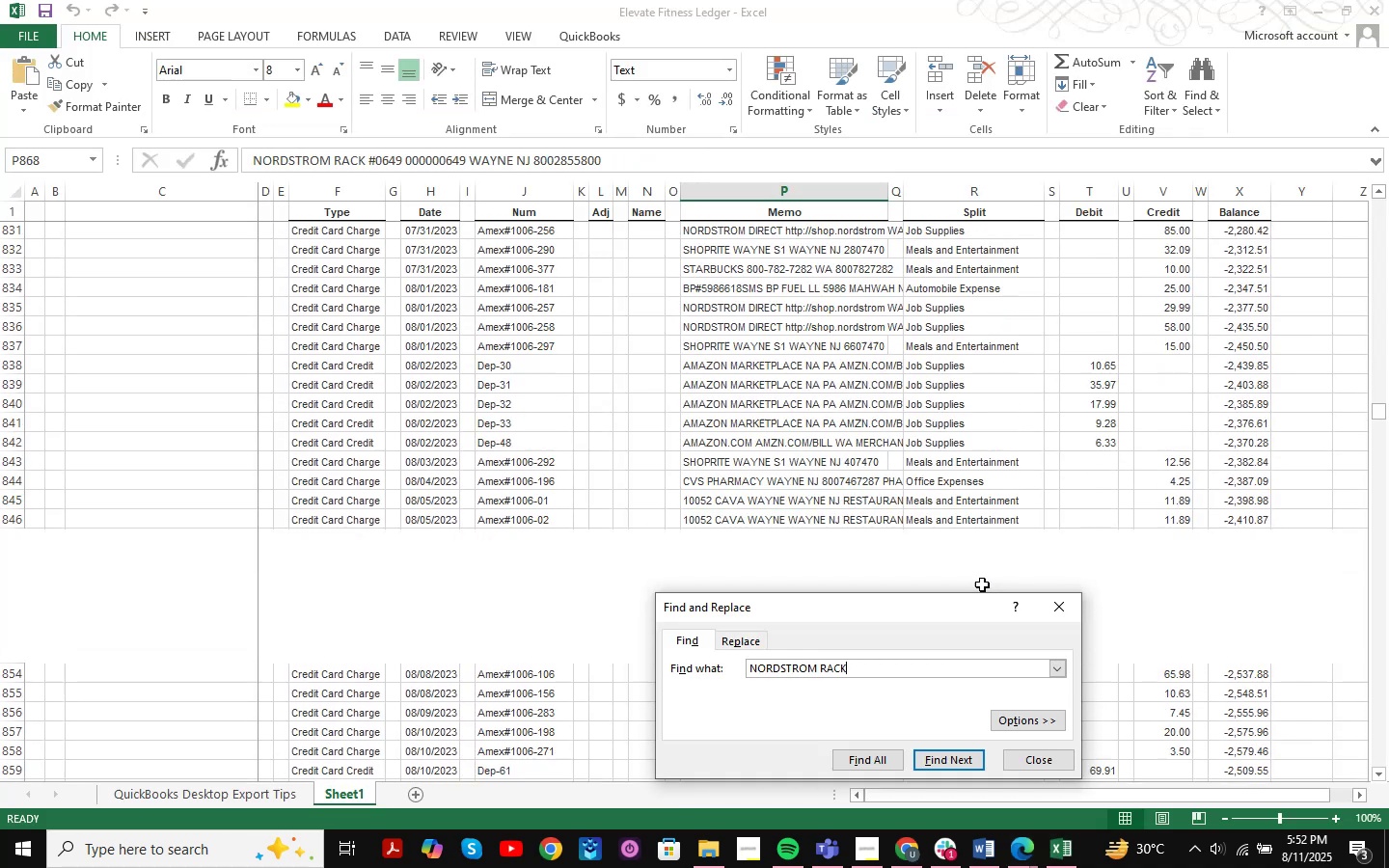 
key(NumpadEnter)
 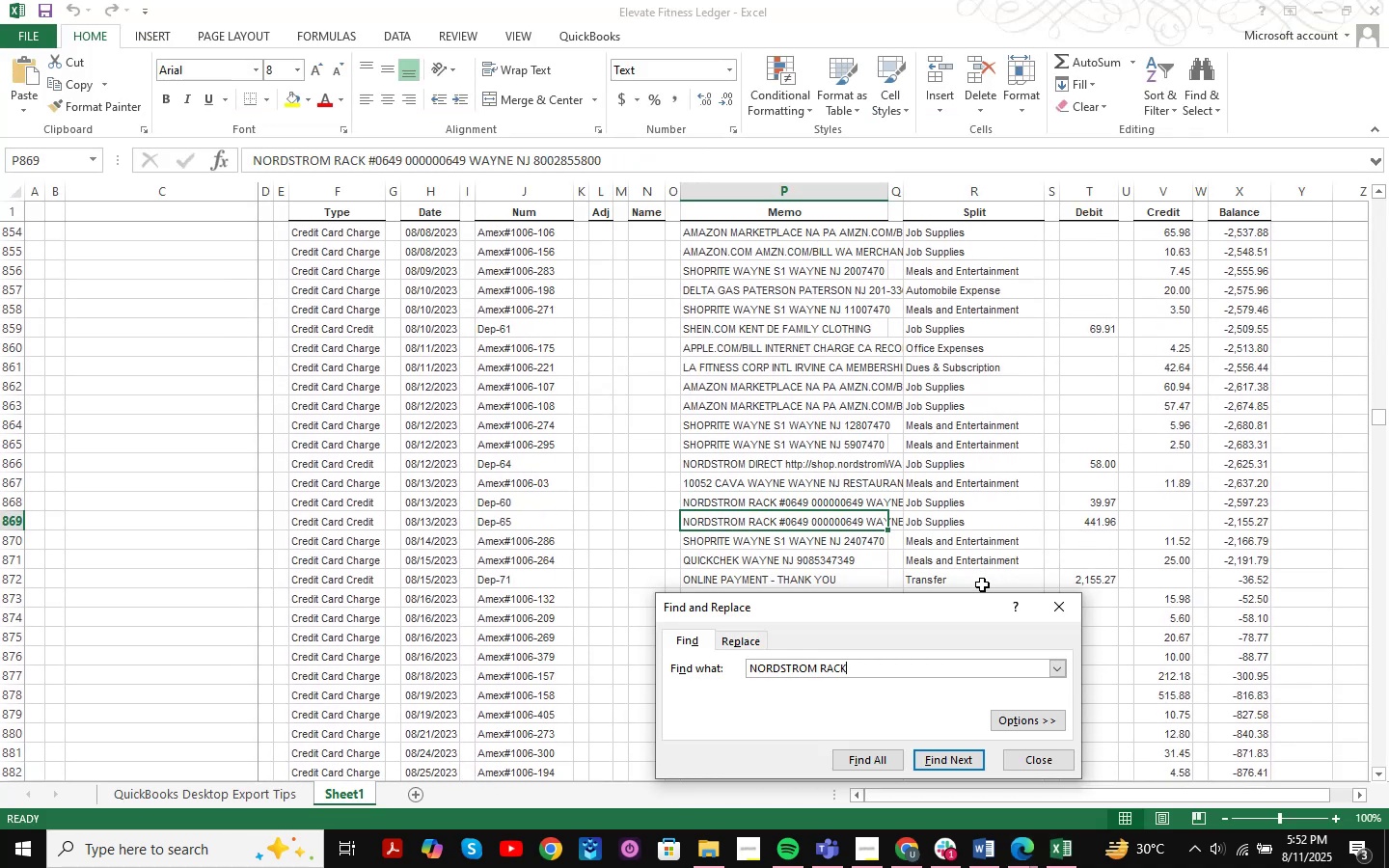 
key(NumpadEnter)
 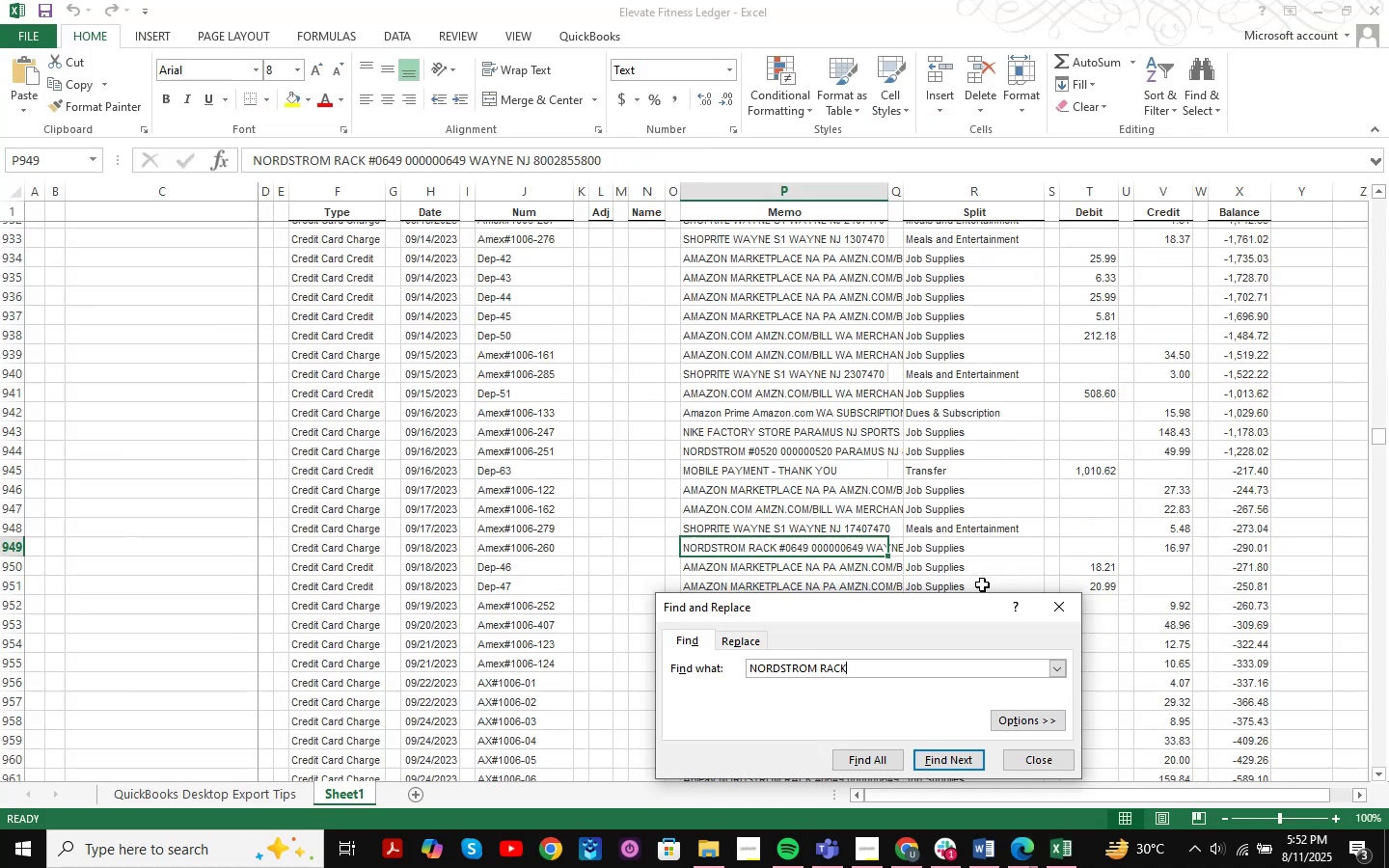 
key(NumpadEnter)
 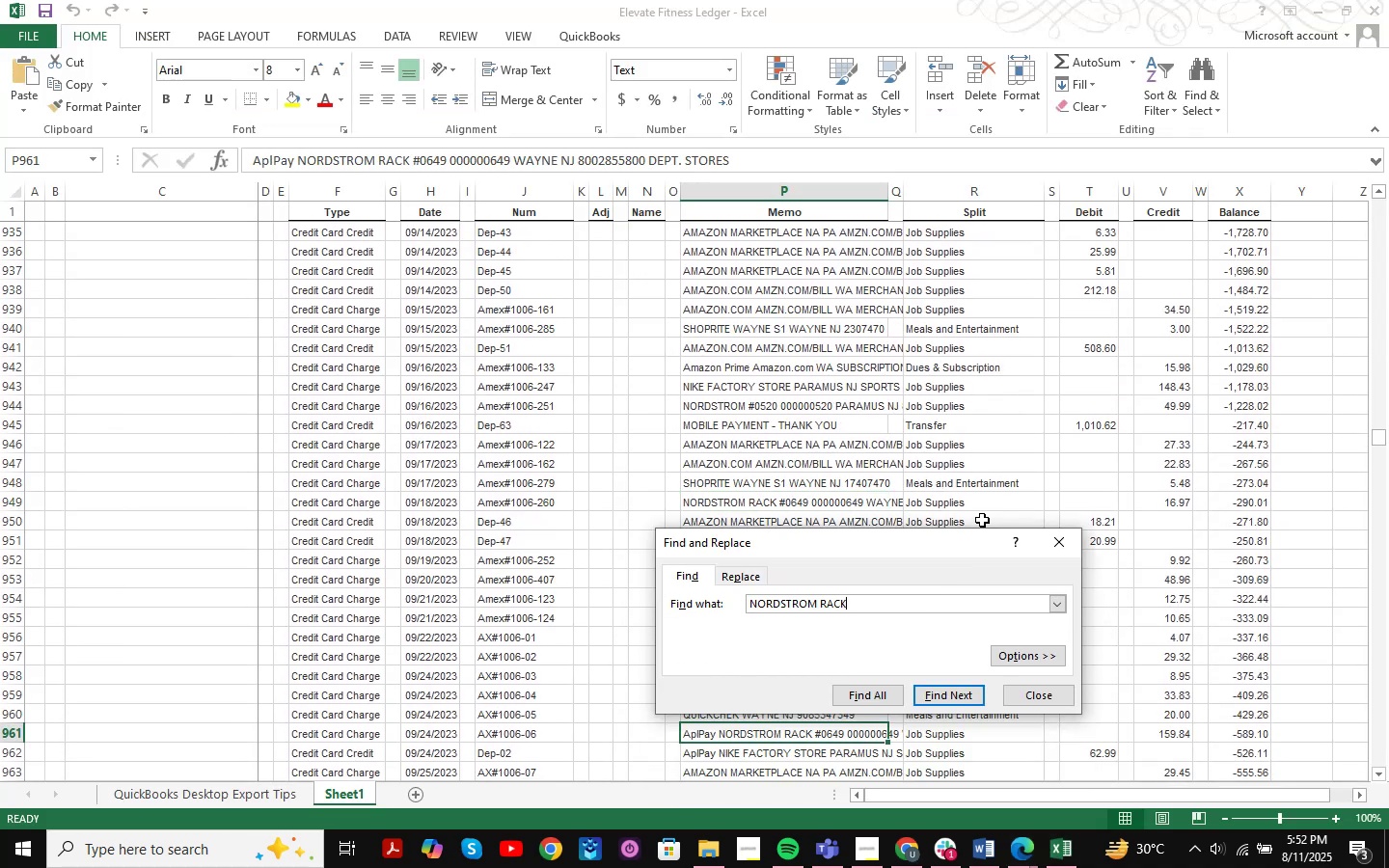 
key(NumpadEnter)
 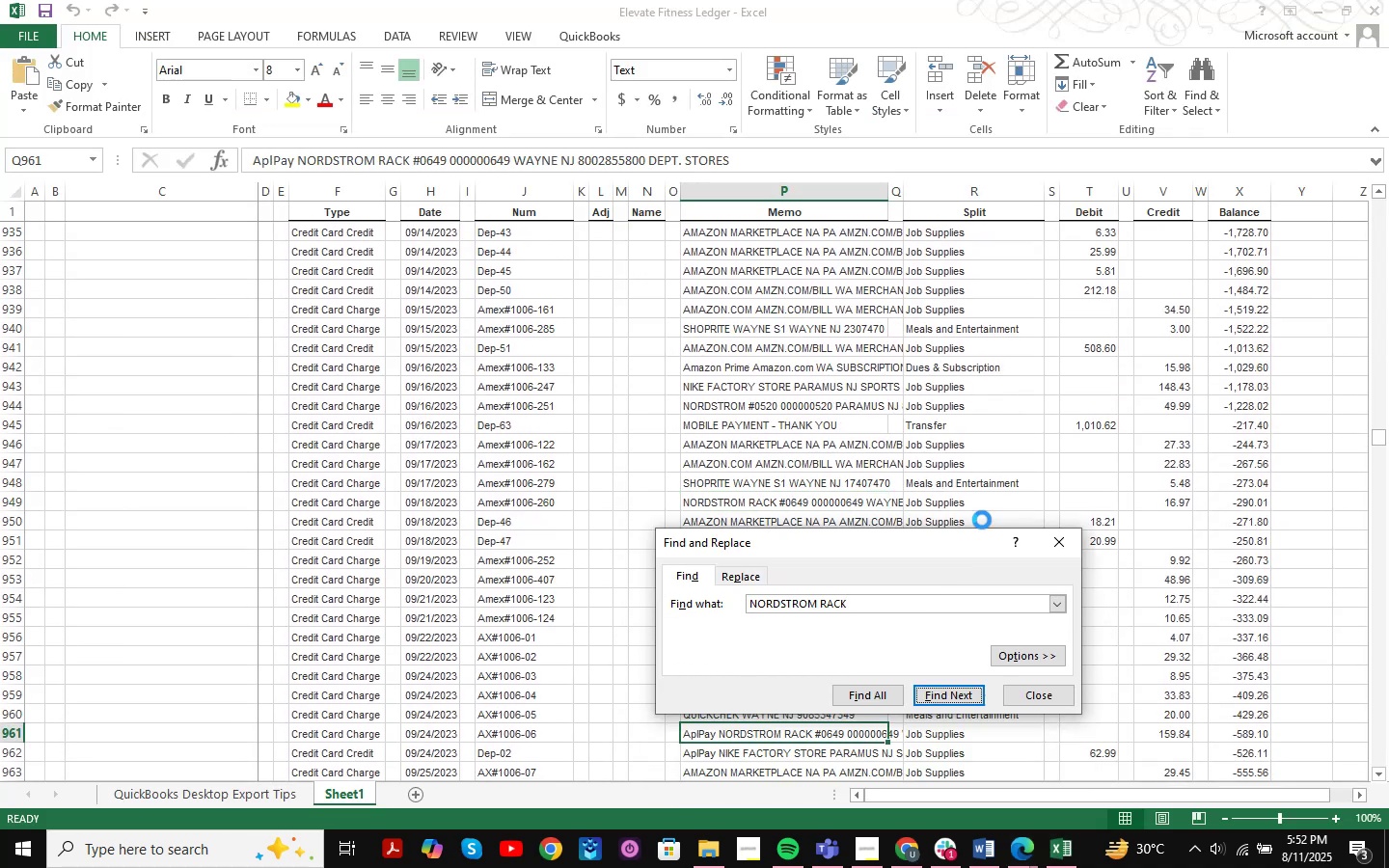 
key(NumpadEnter)
 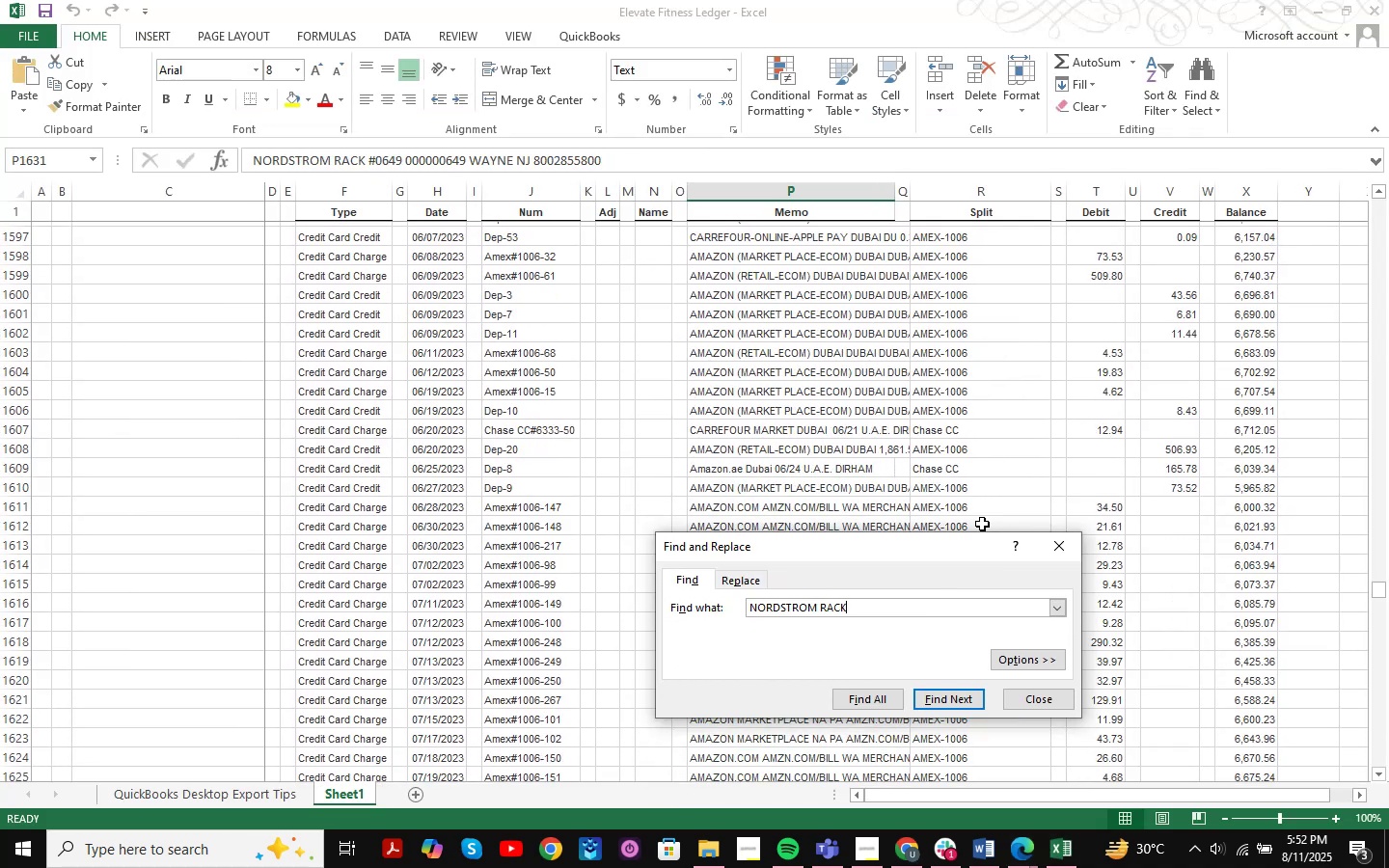 
key(NumpadEnter)
 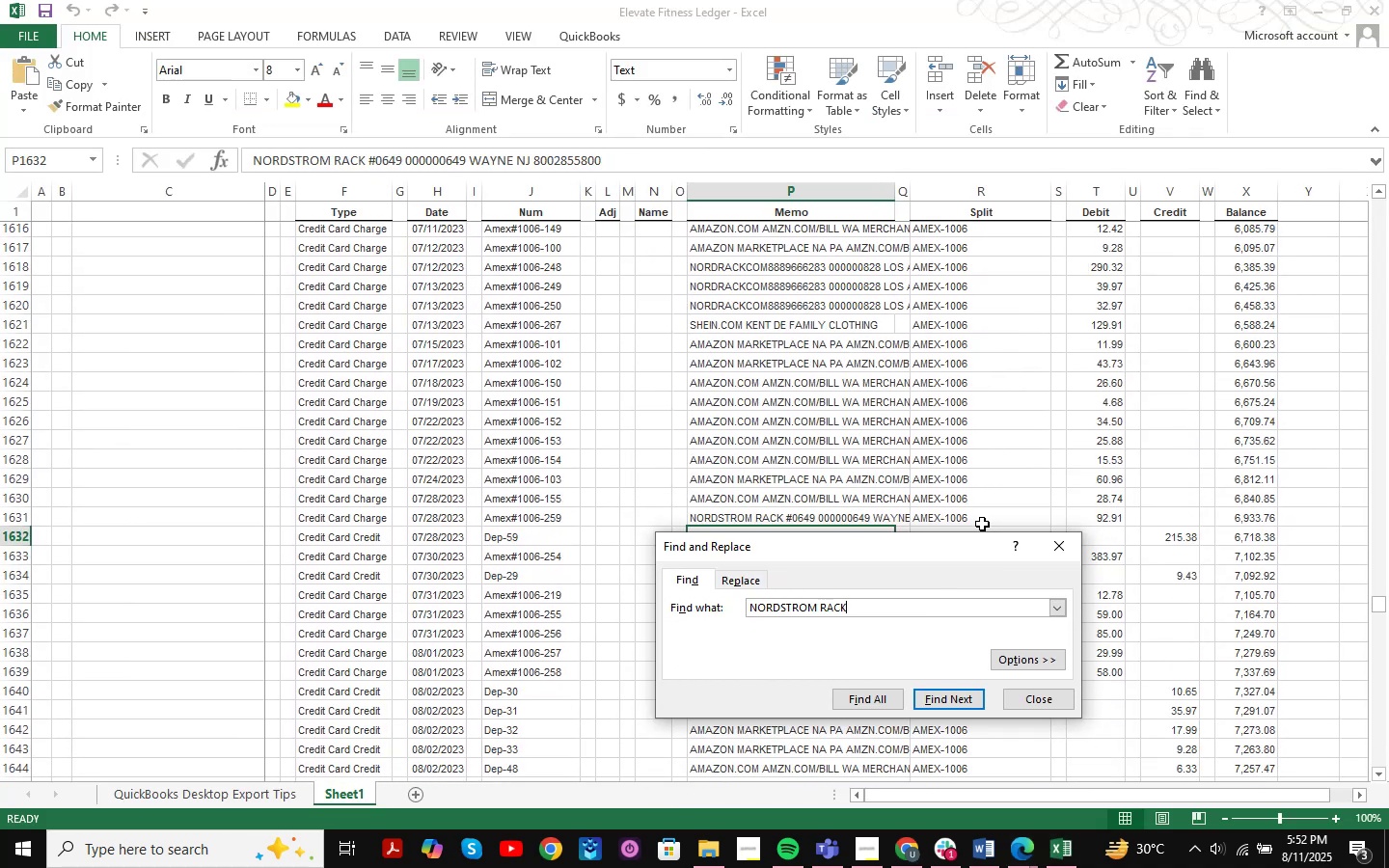 
key(NumpadEnter)
 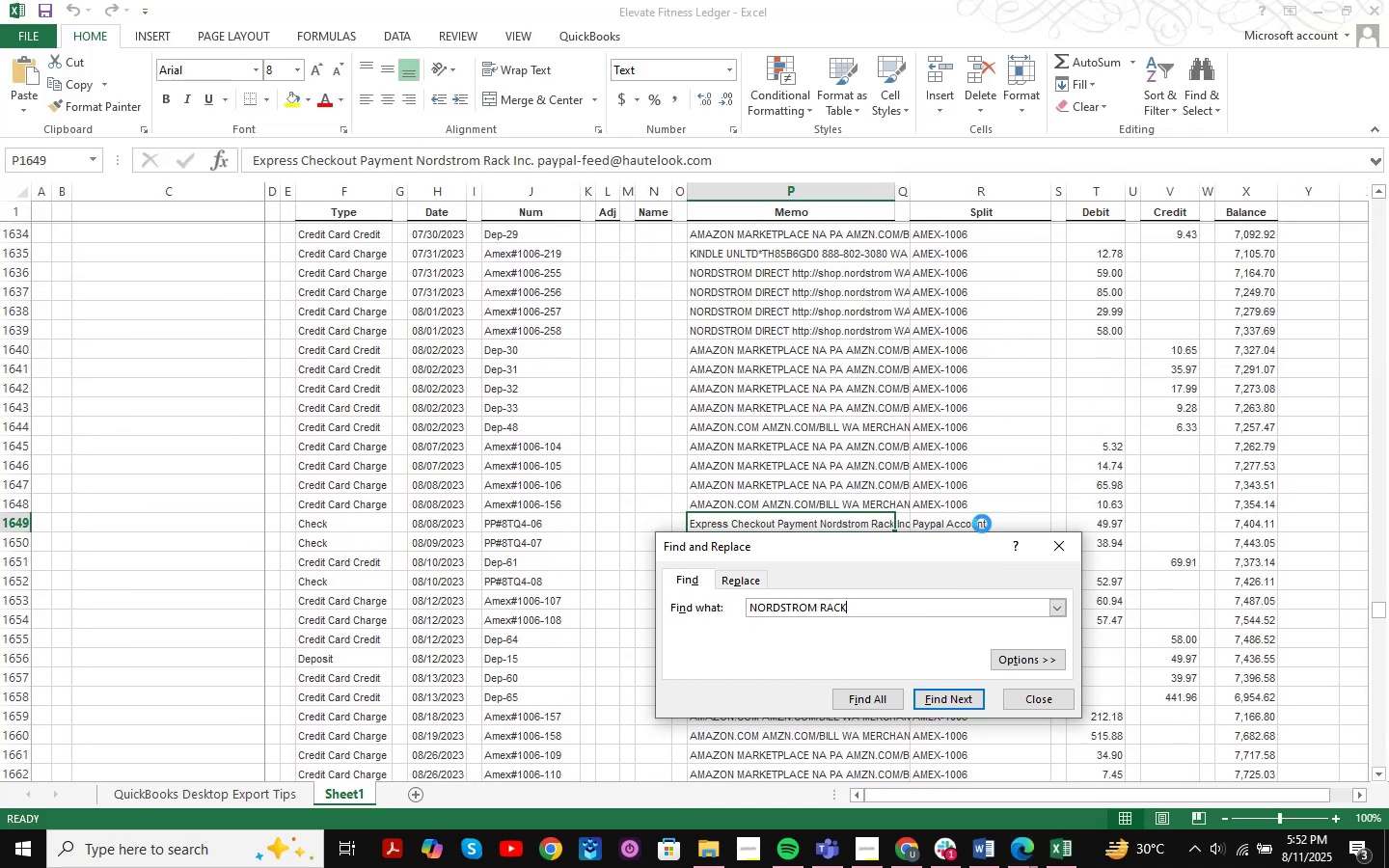 
key(NumpadEnter)
 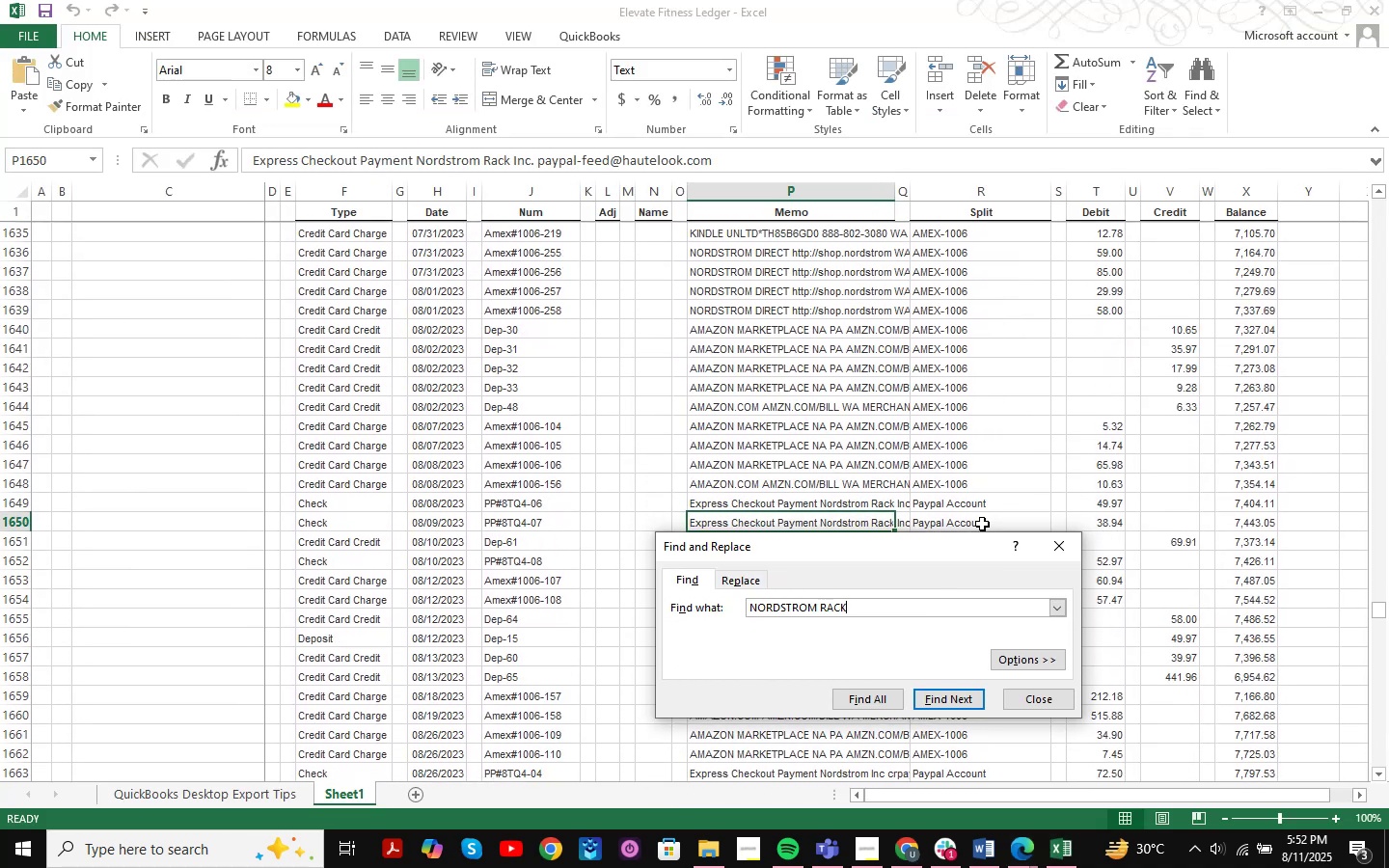 
key(NumpadEnter)
 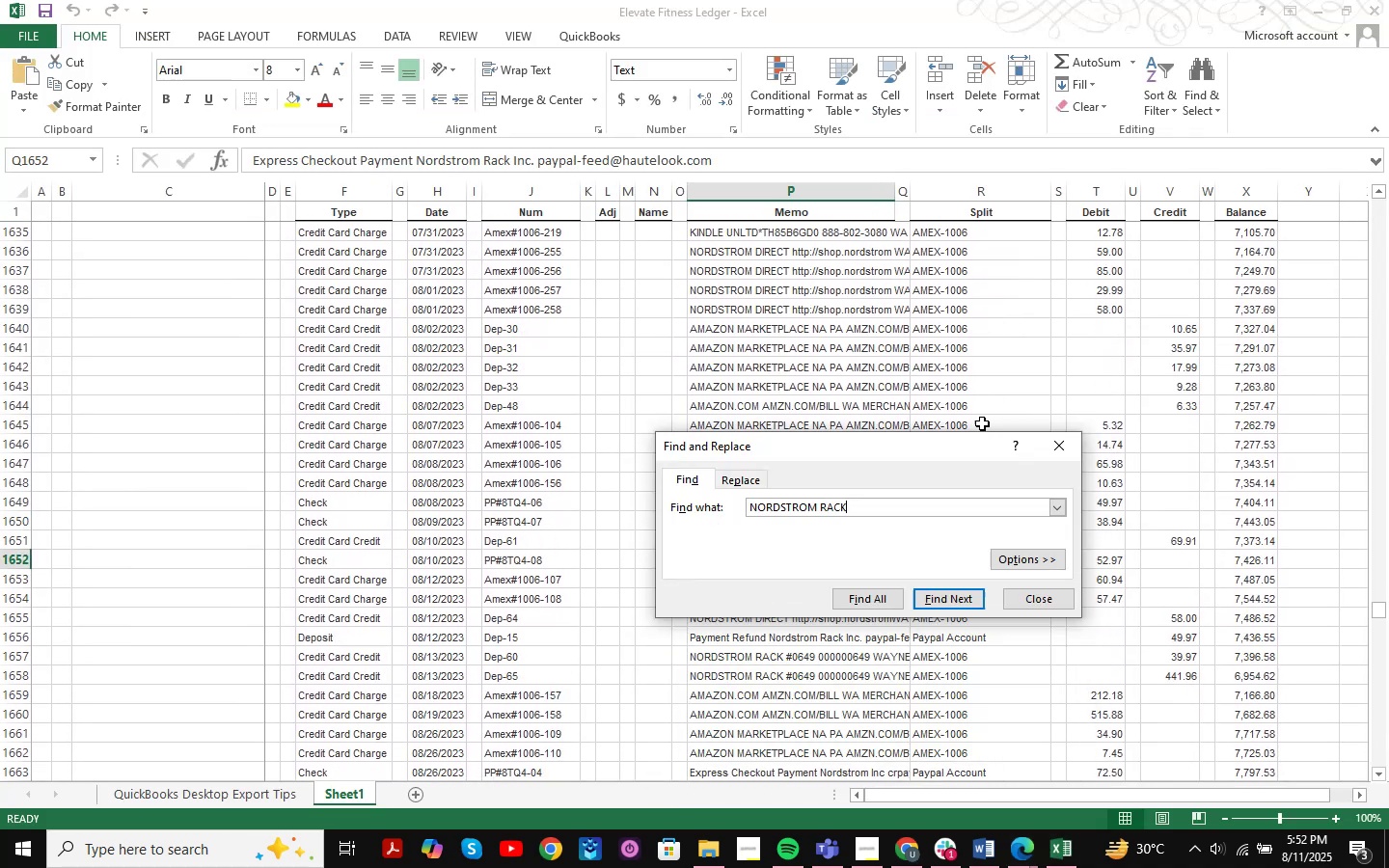 
key(NumpadEnter)
 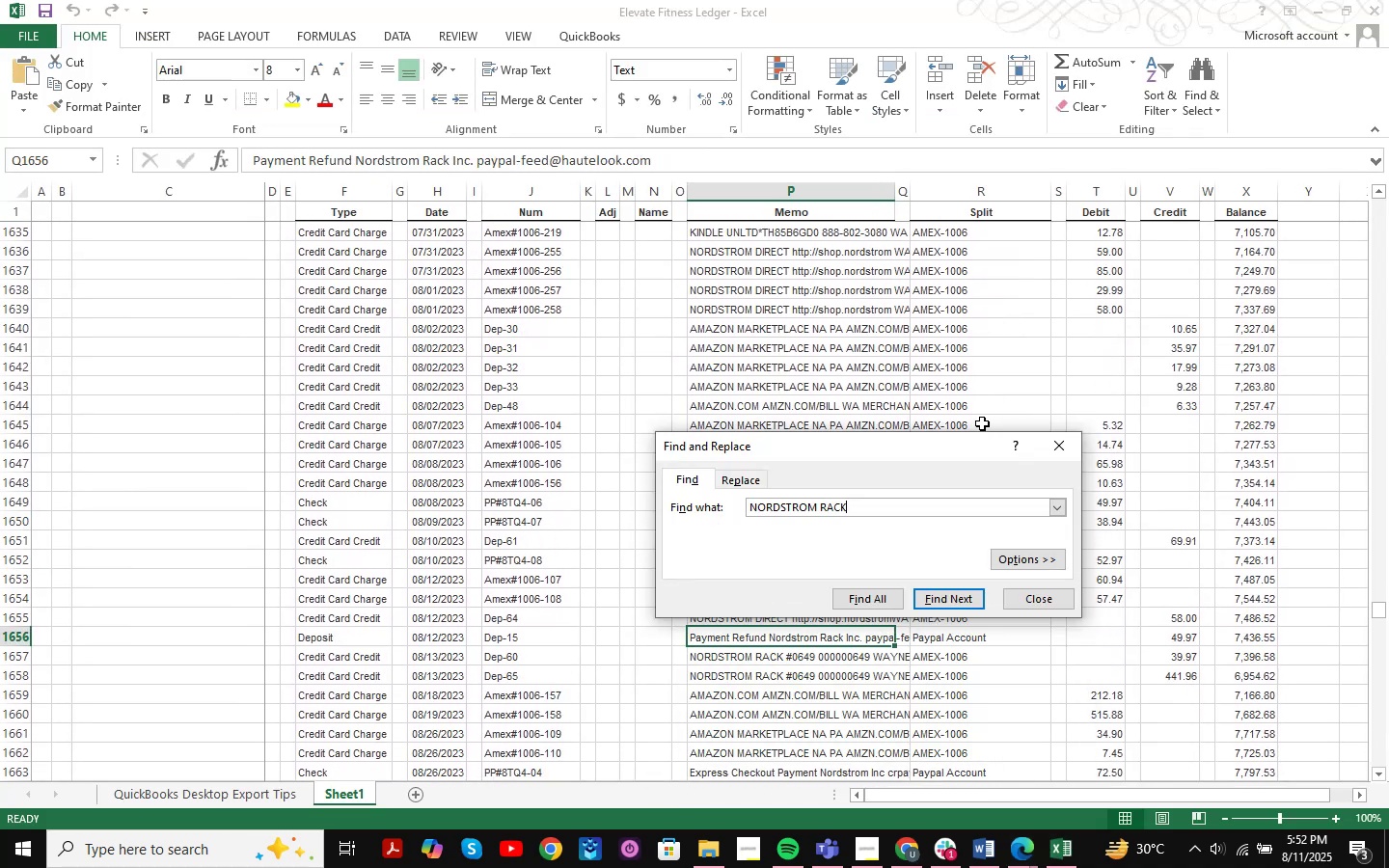 
key(NumpadEnter)
 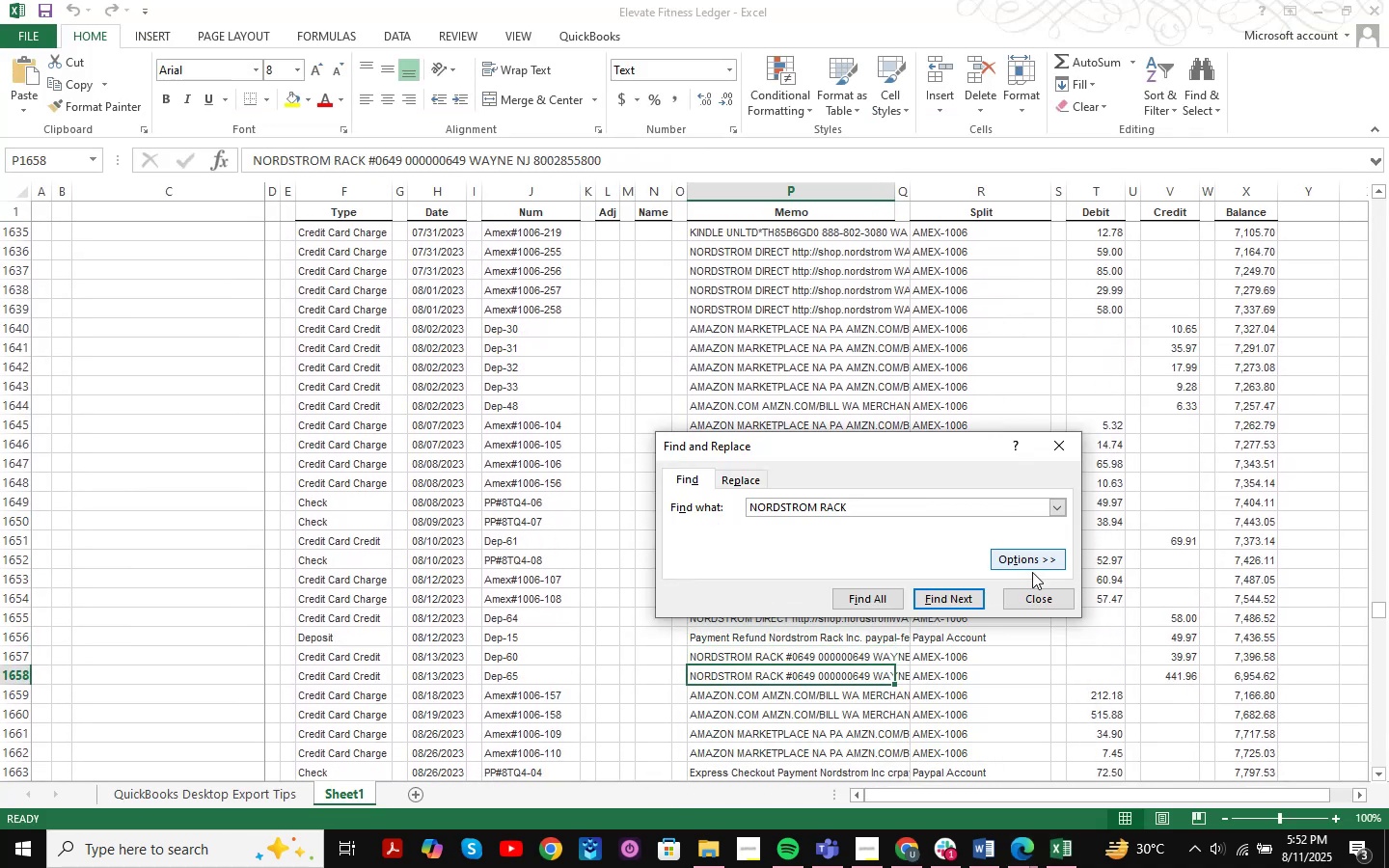 
left_click([1041, 595])
 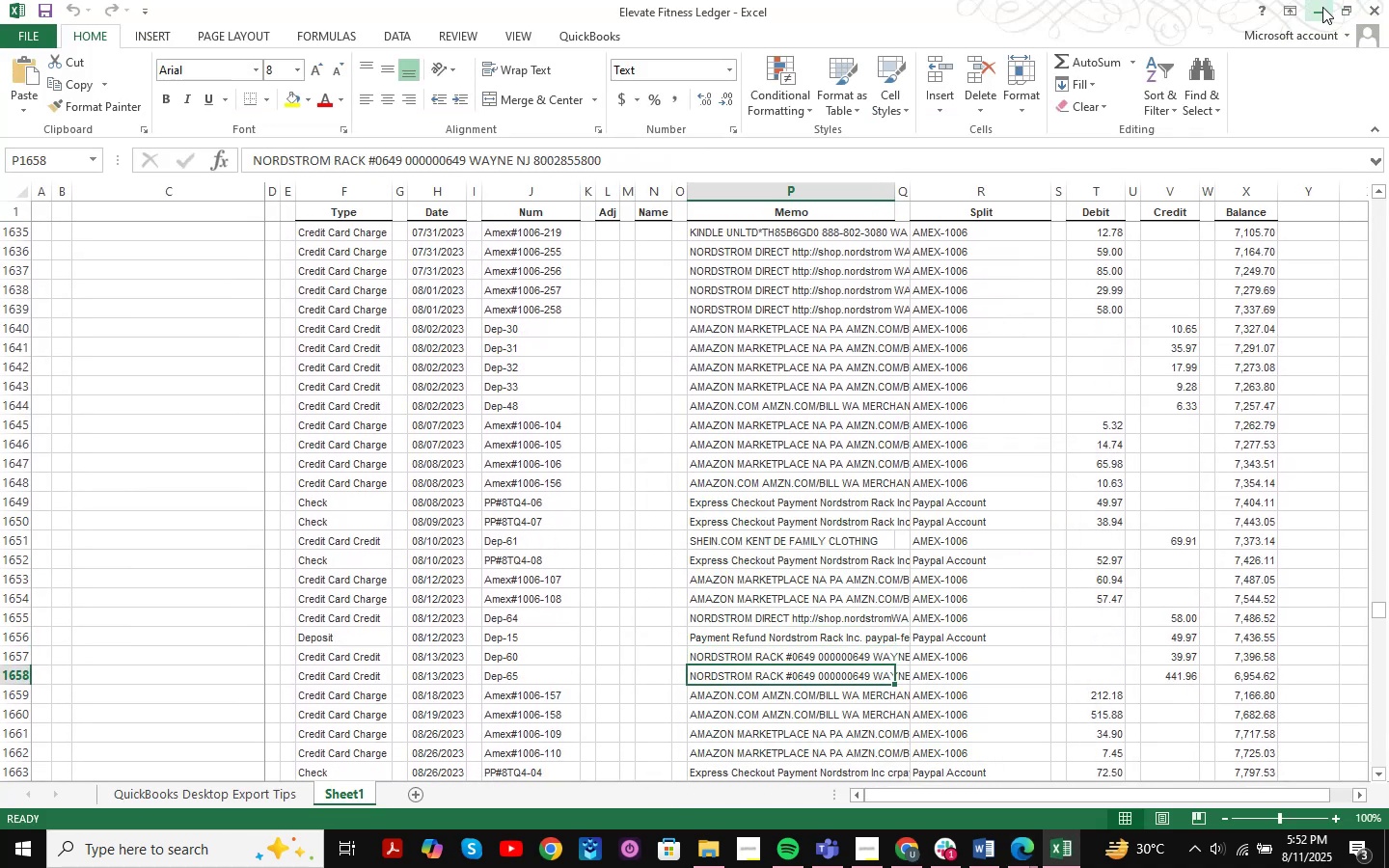 
left_click([1322, 7])
 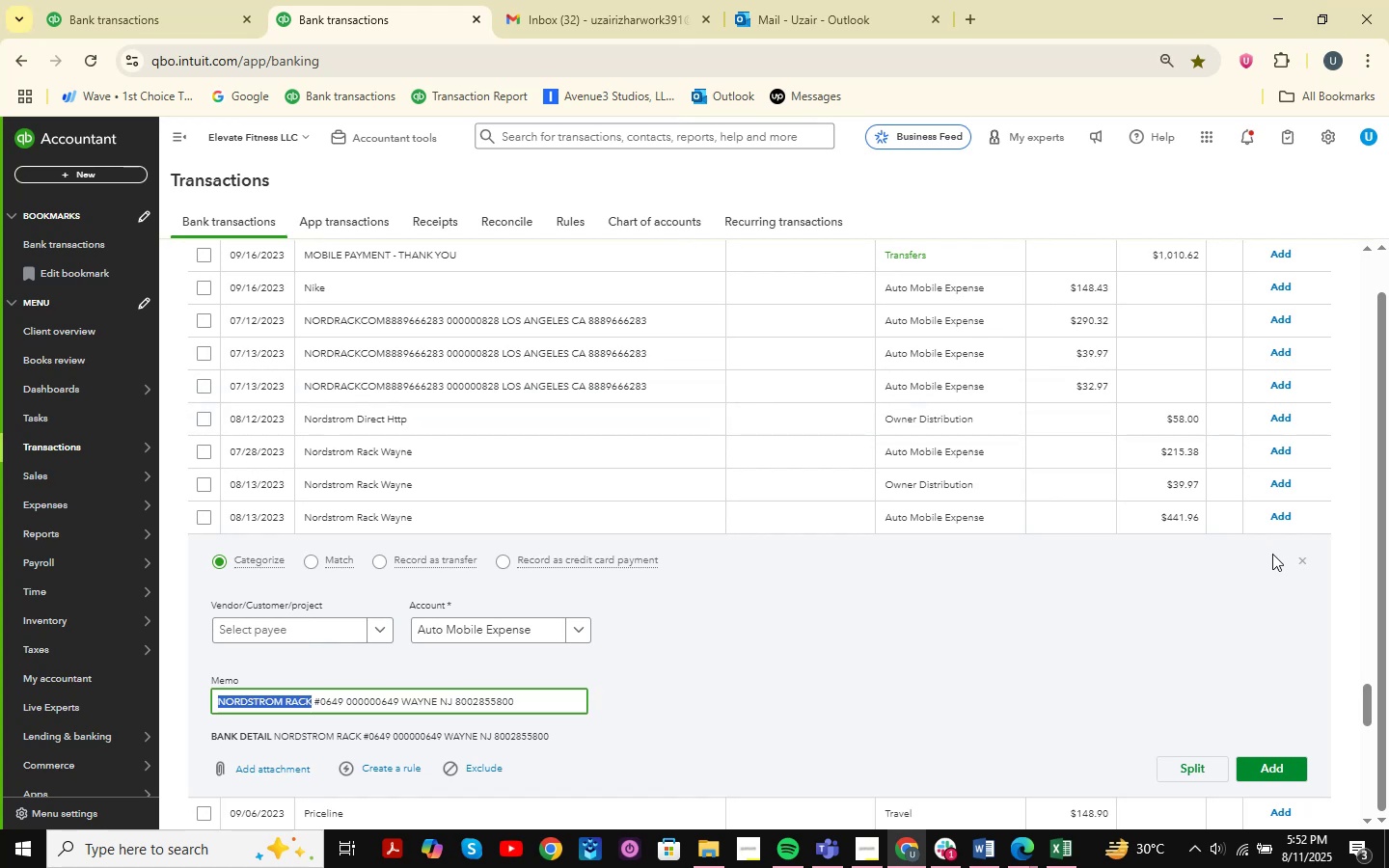 
left_click([1300, 555])
 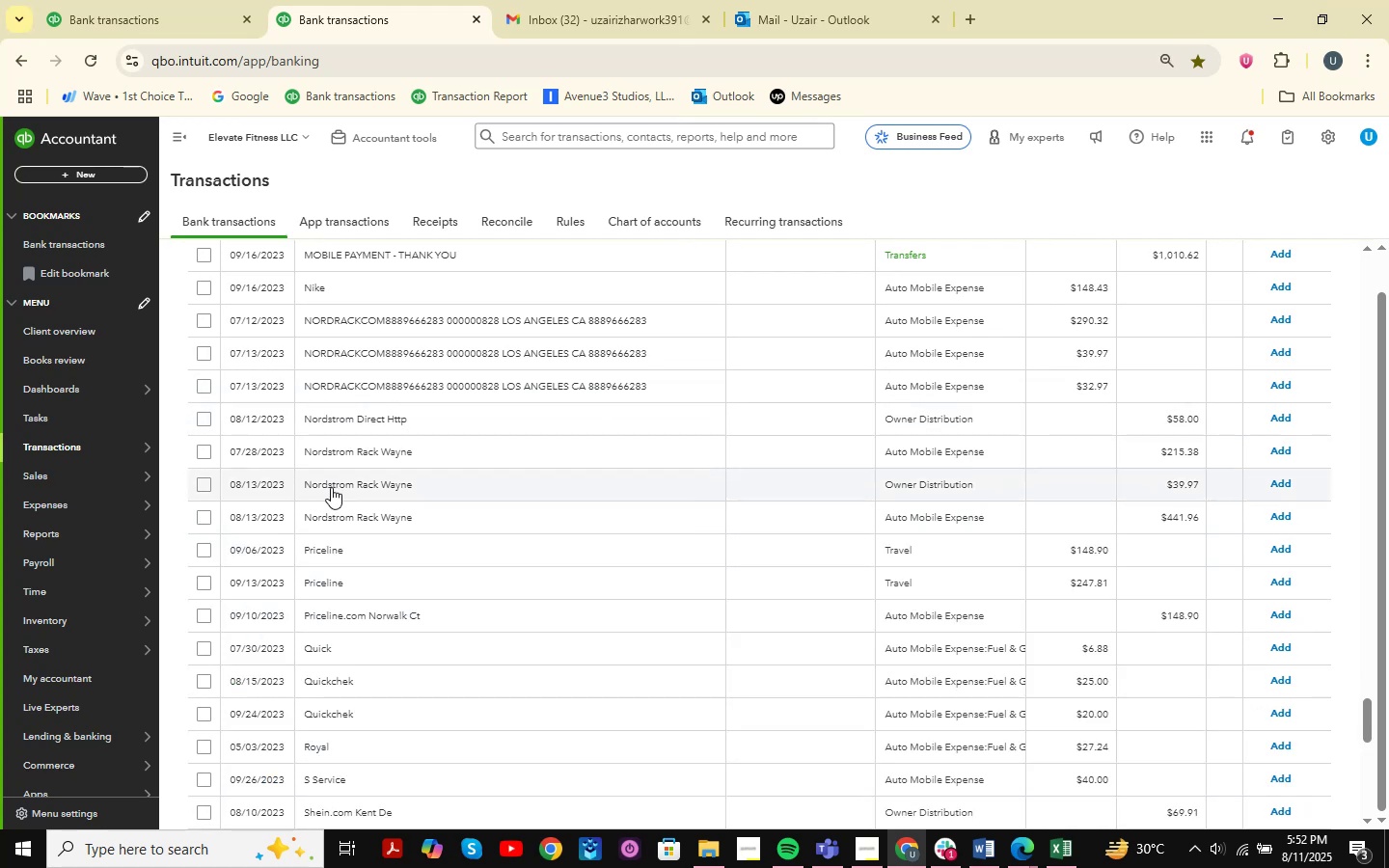 
left_click([1056, 853])
 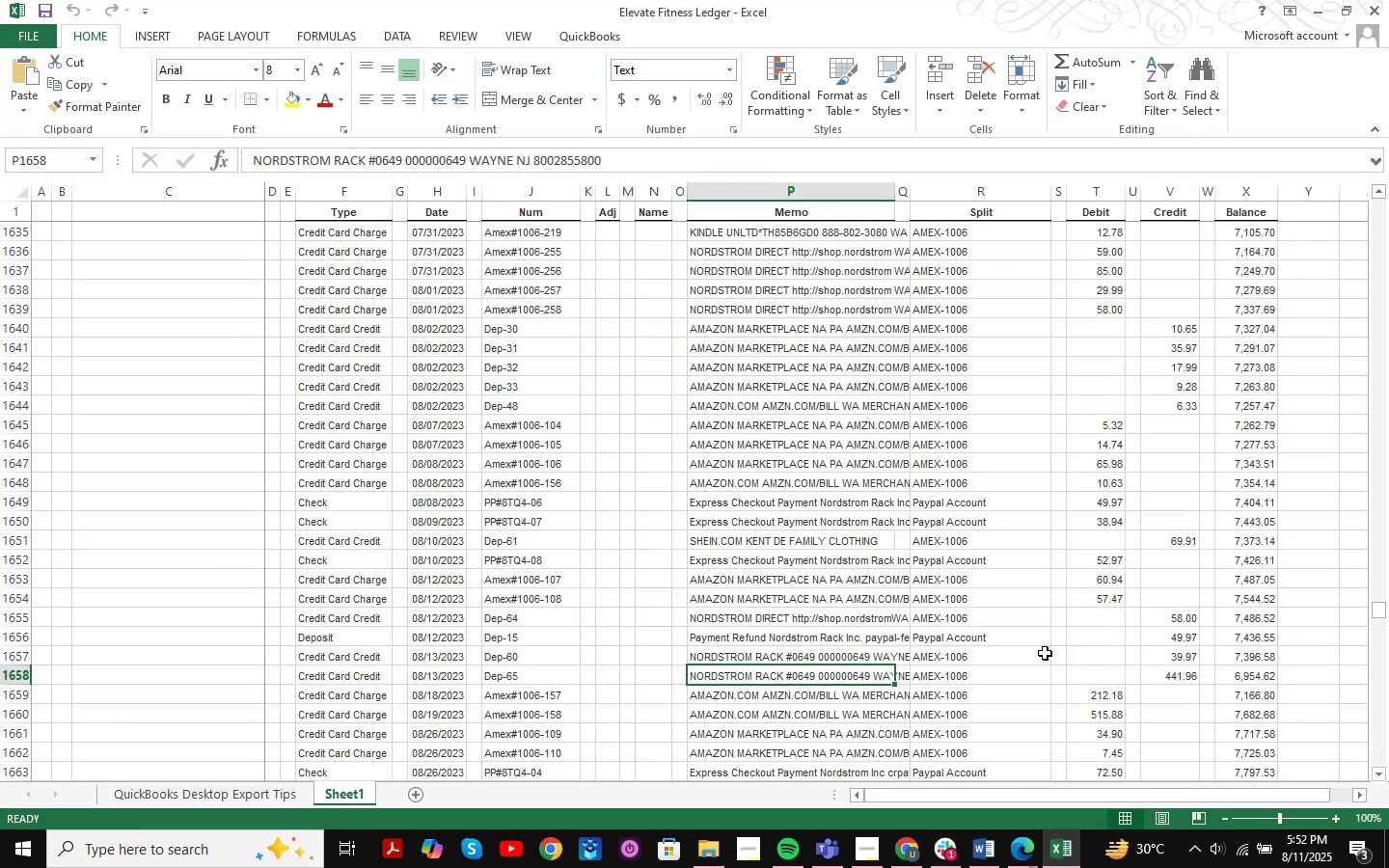 
key(Control+F)
 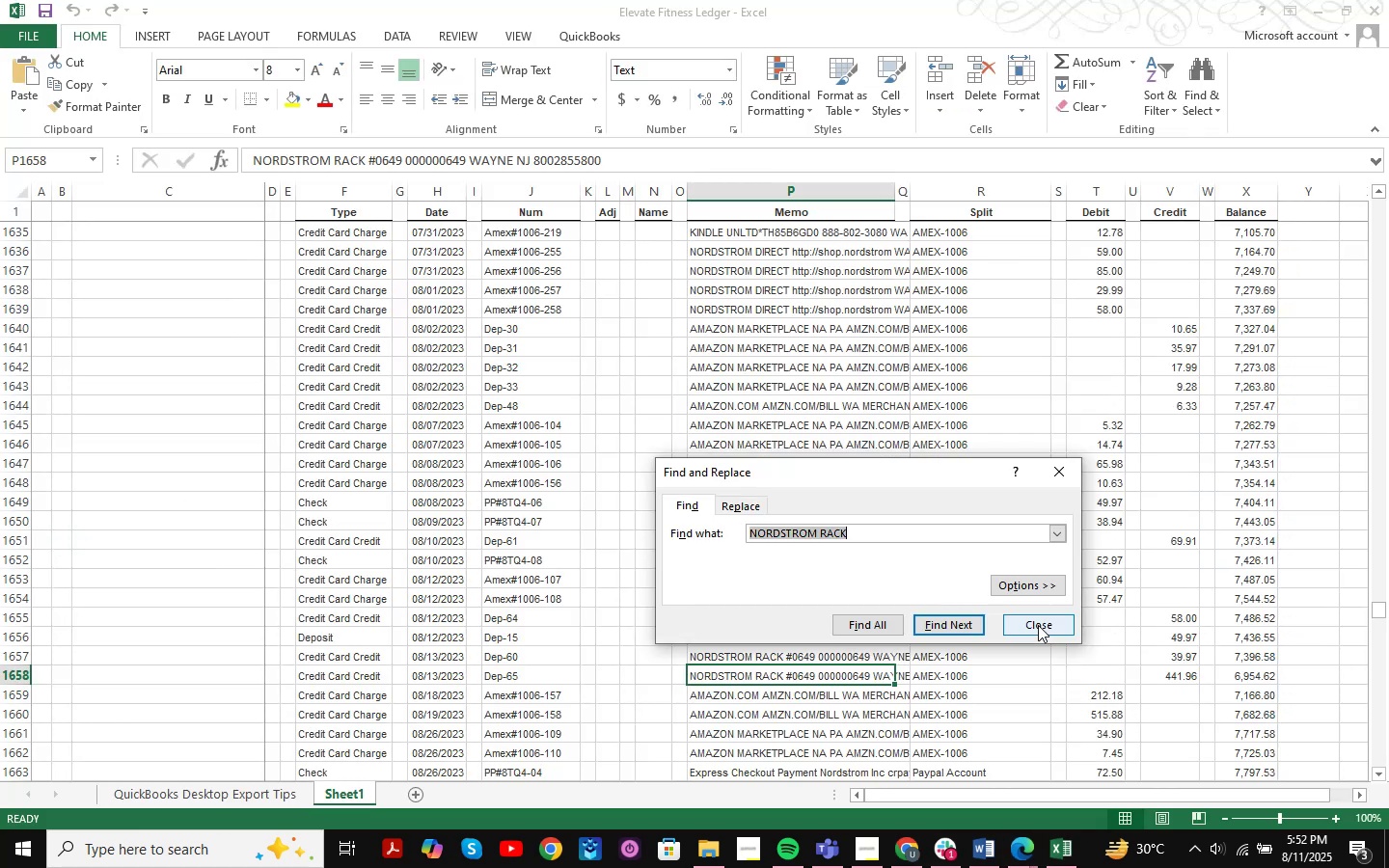 
key(Control+ControlLeft)
 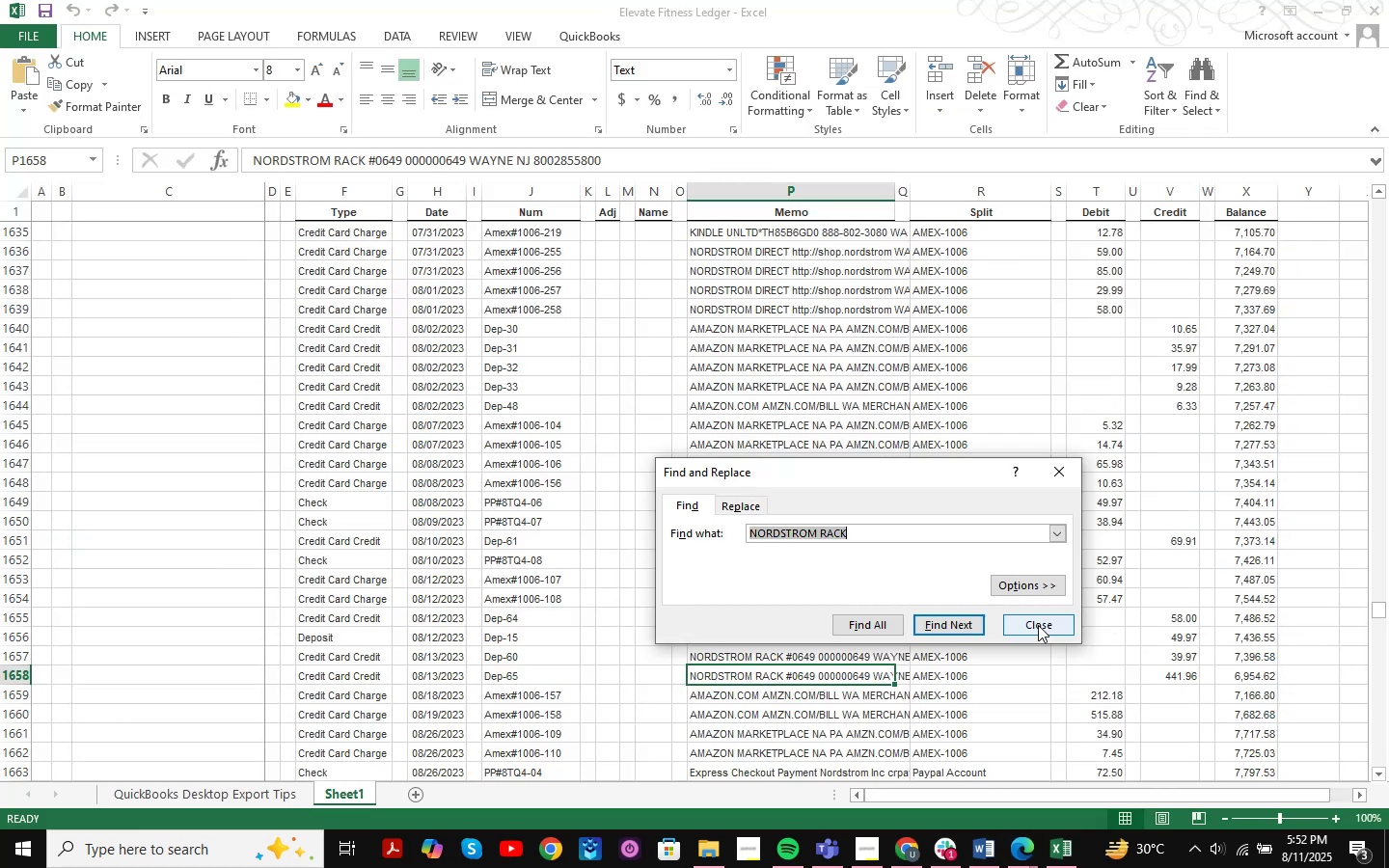 
key(Control+V)
 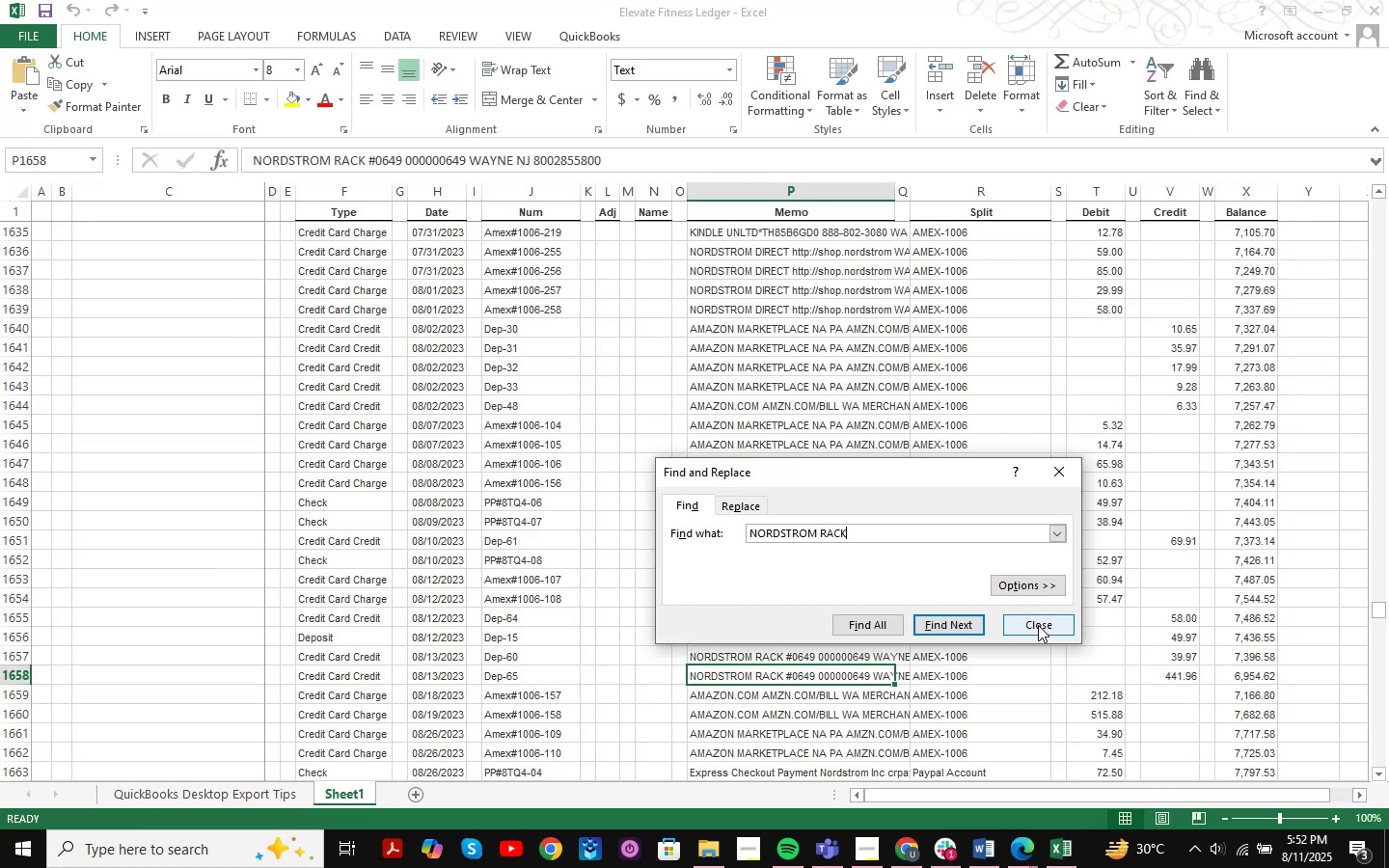 
key(NumpadEnter)
 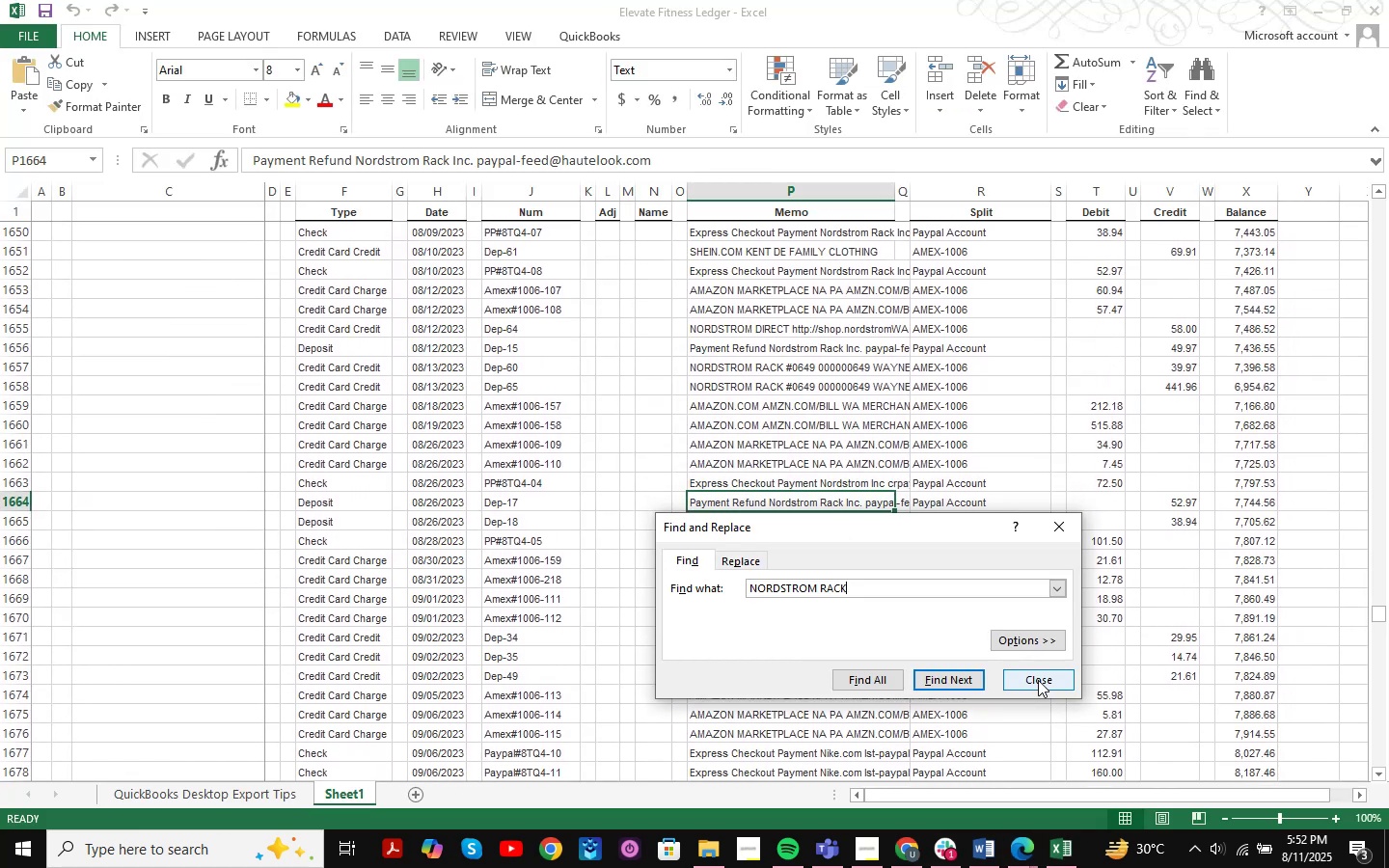 
key(NumpadEnter)
 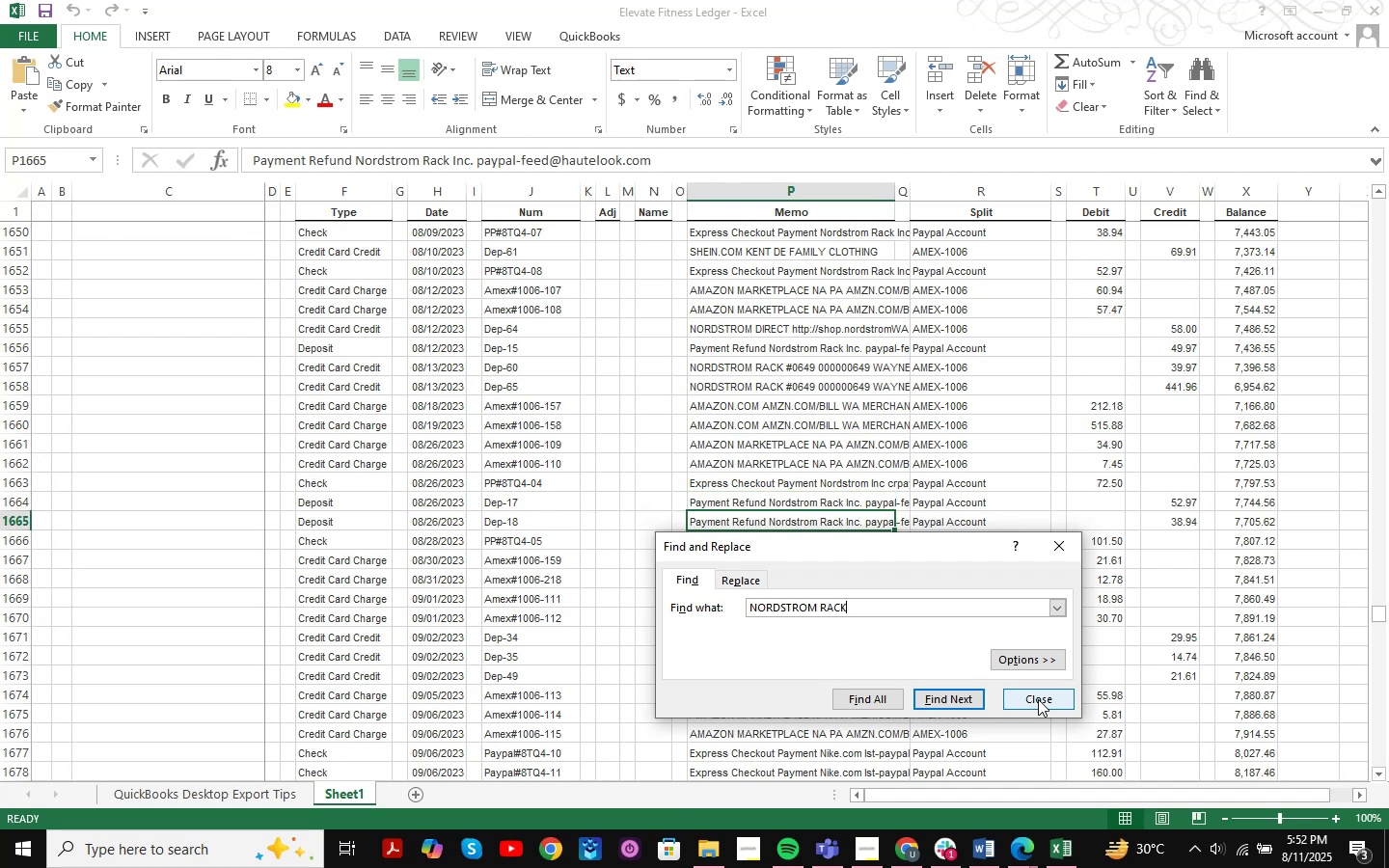 
key(NumpadEnter)
 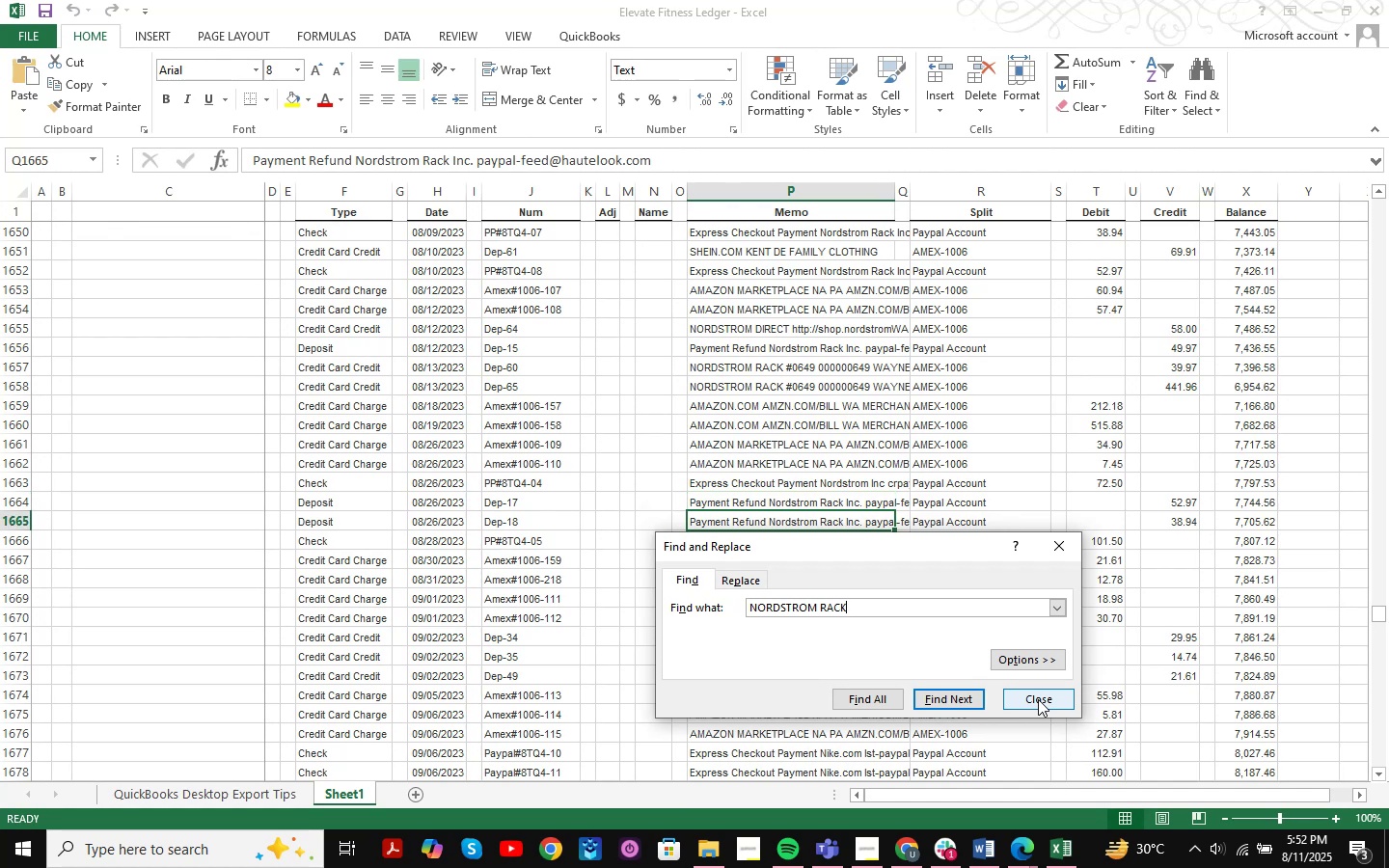 
key(NumpadEnter)
 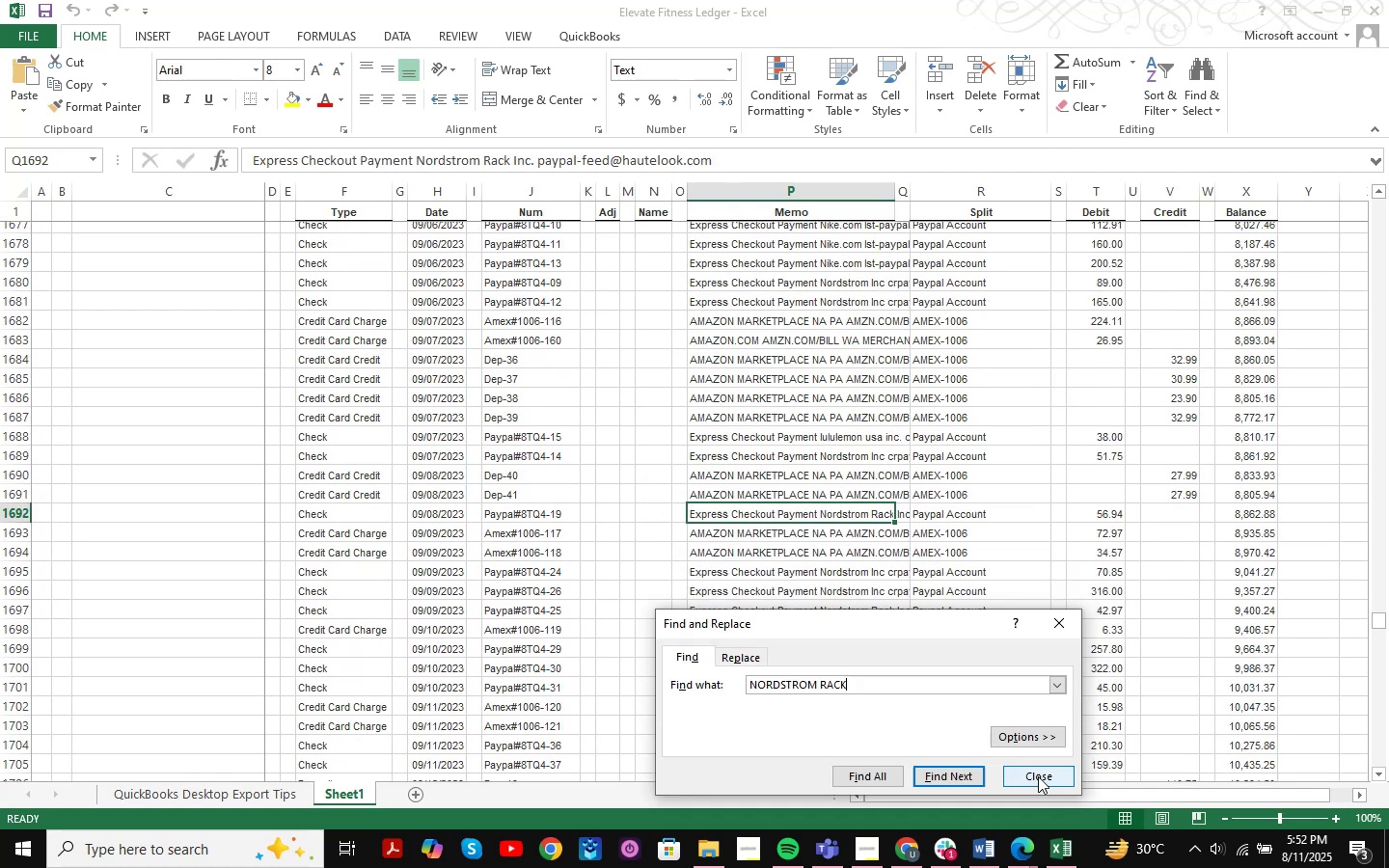 
key(NumpadEnter)
 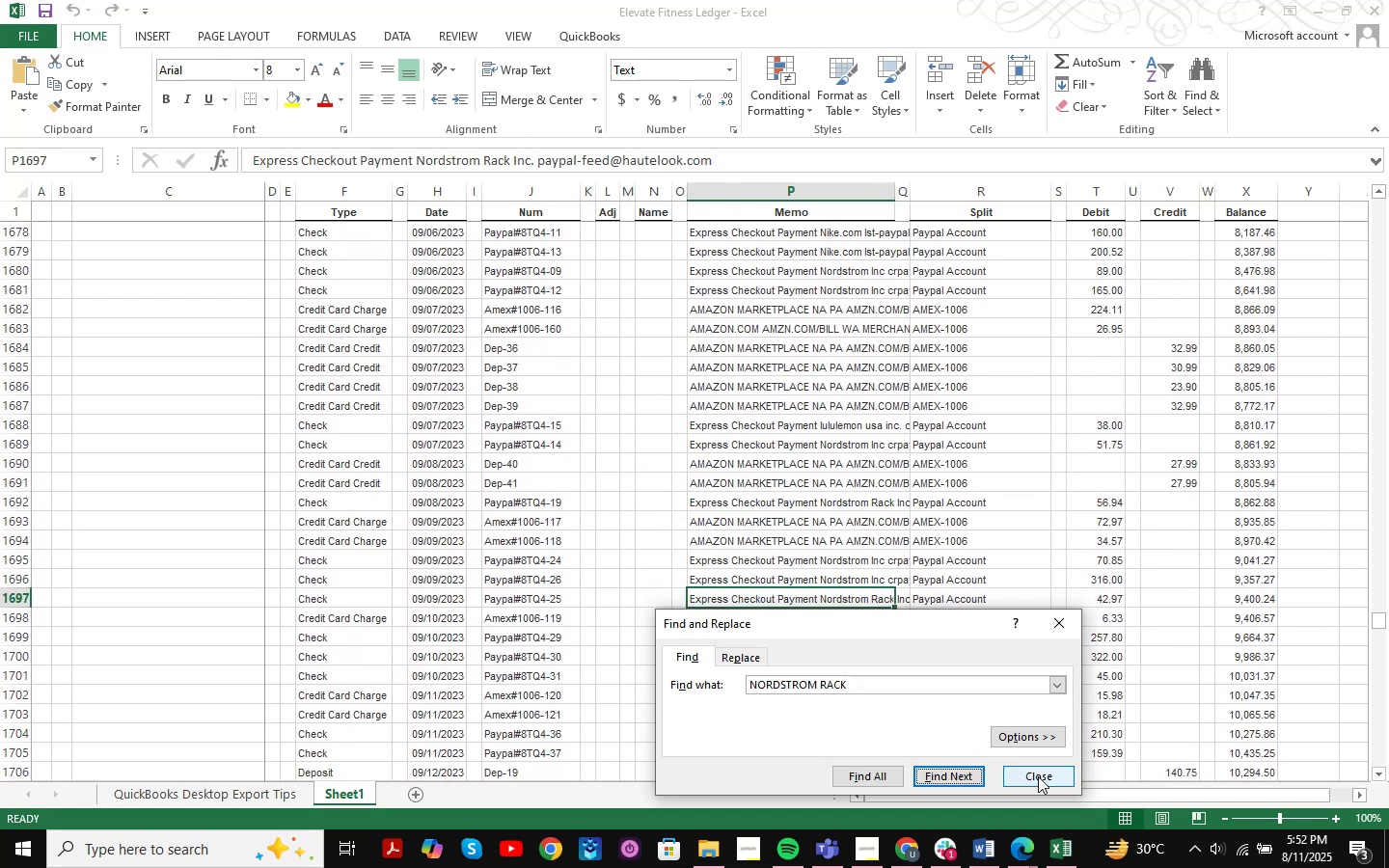 
key(NumpadEnter)
 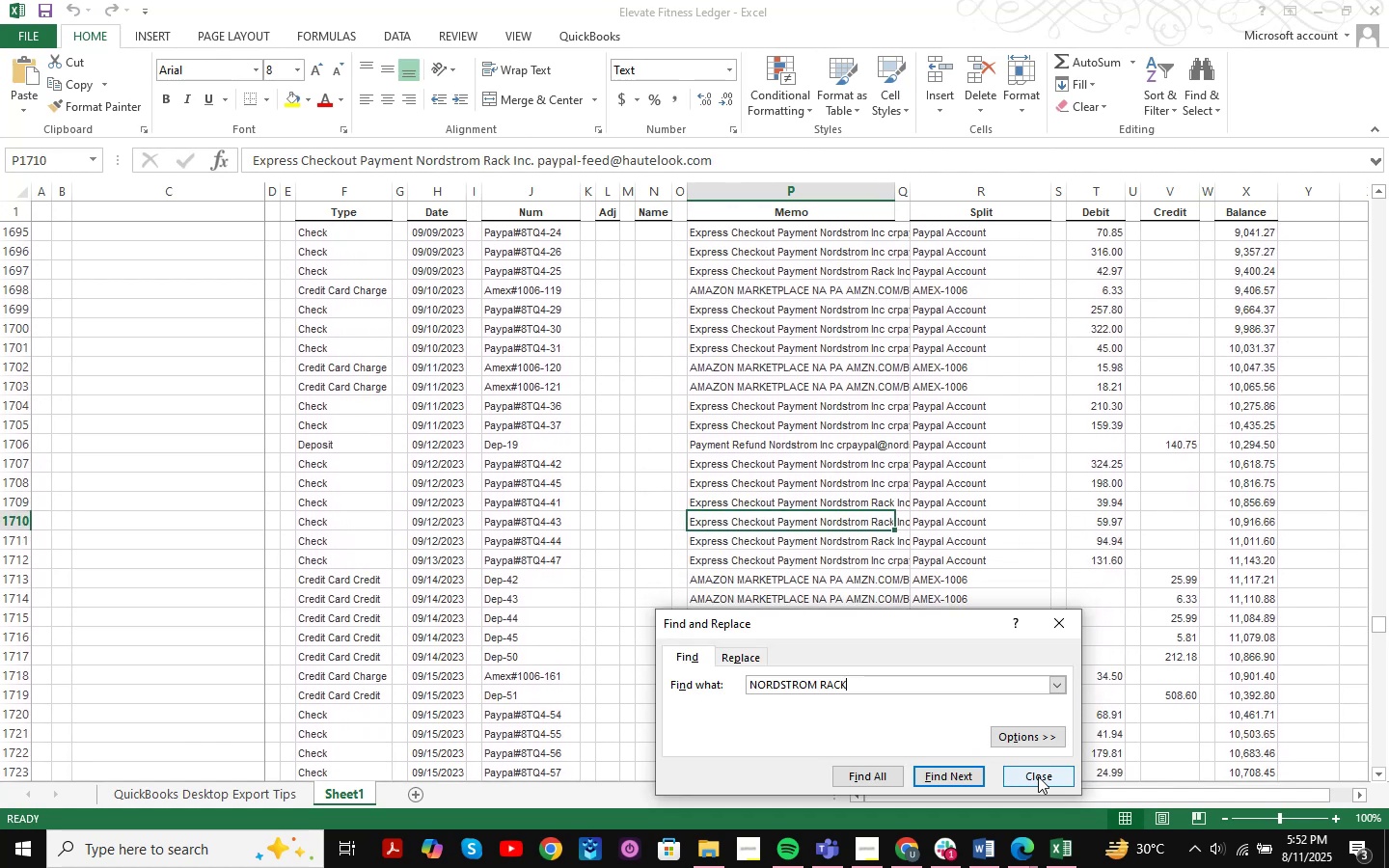 
key(NumpadEnter)
 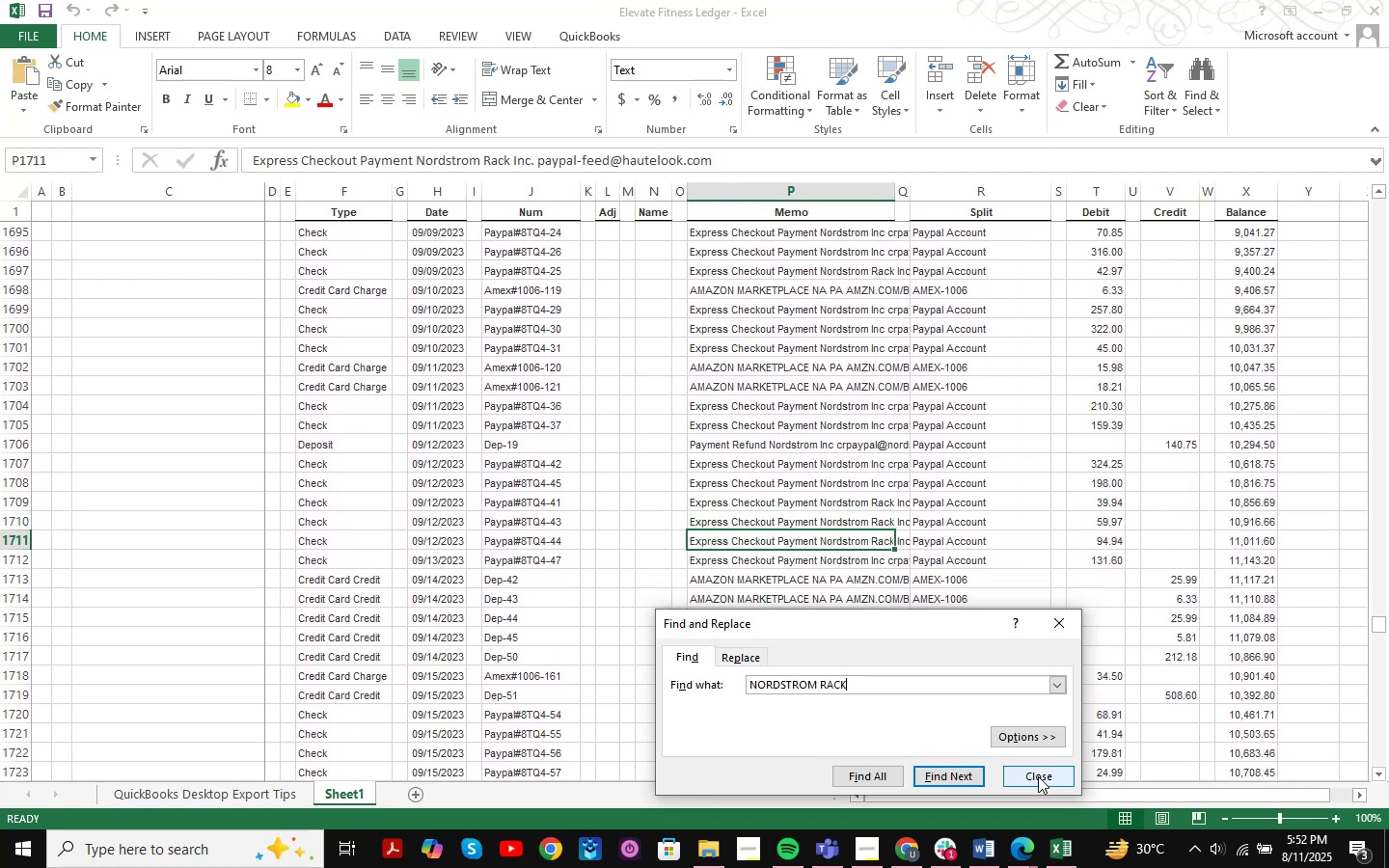 
key(NumpadEnter)
 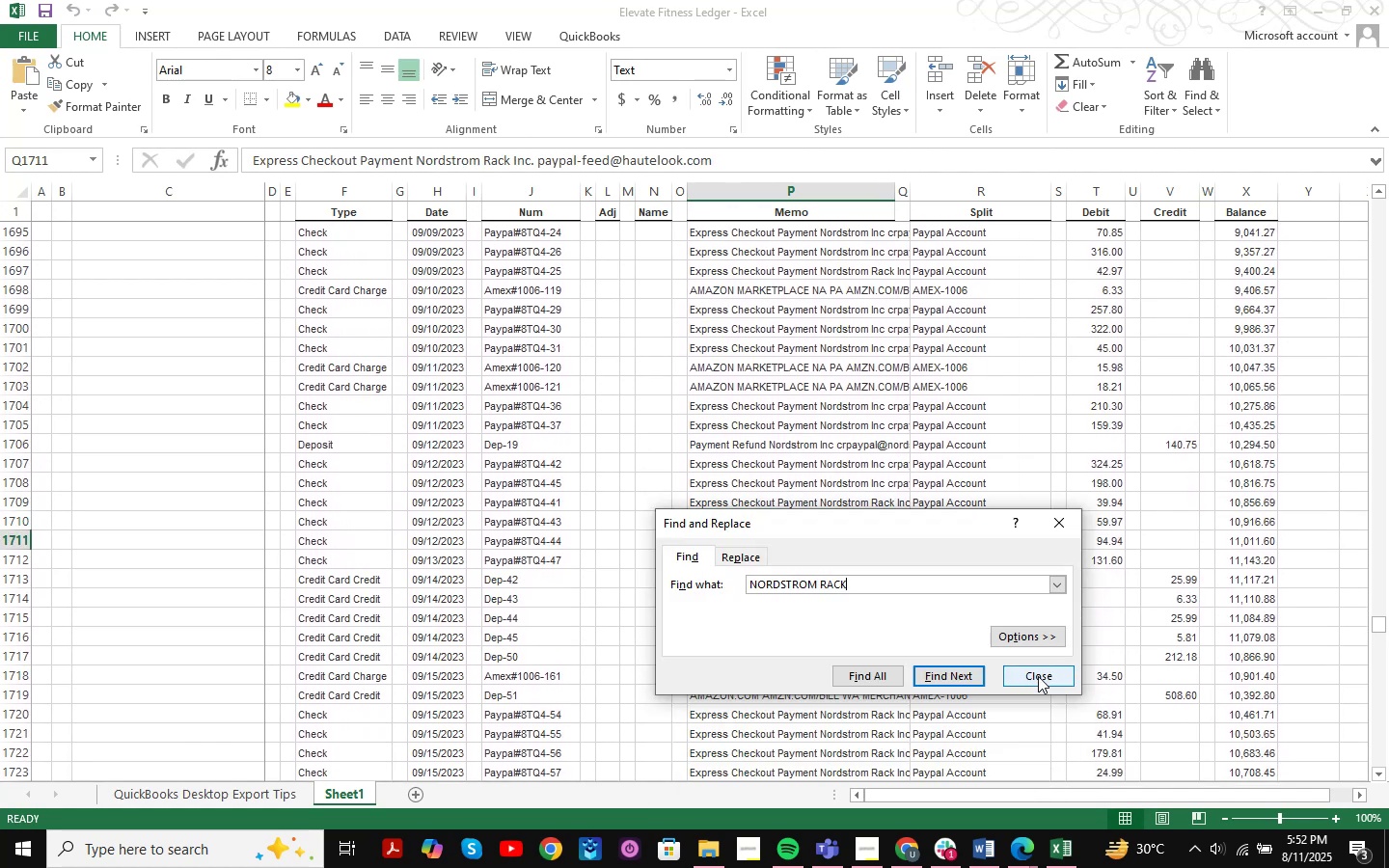 
key(NumpadEnter)
 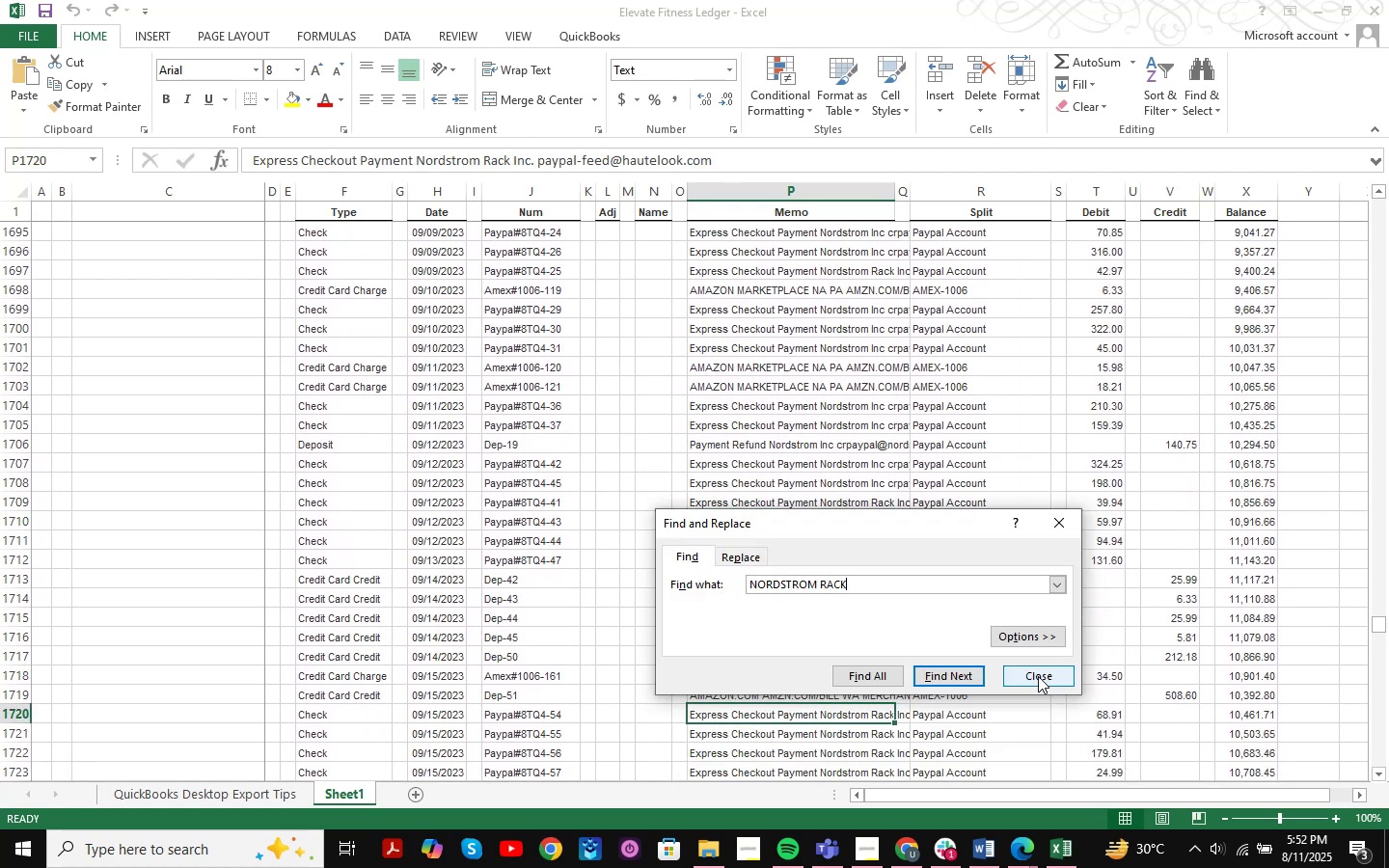 
key(NumpadEnter)
 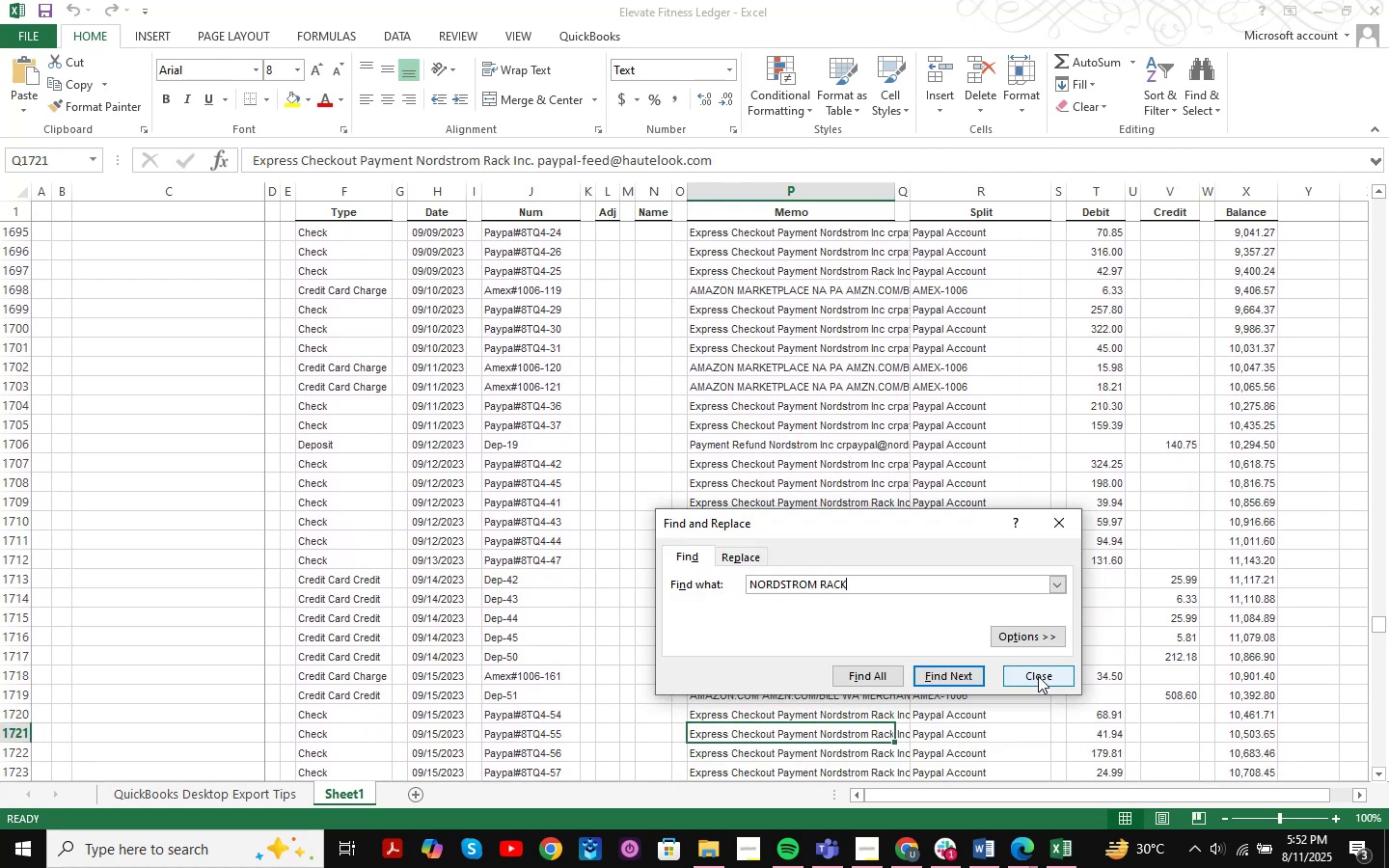 
key(NumpadEnter)
 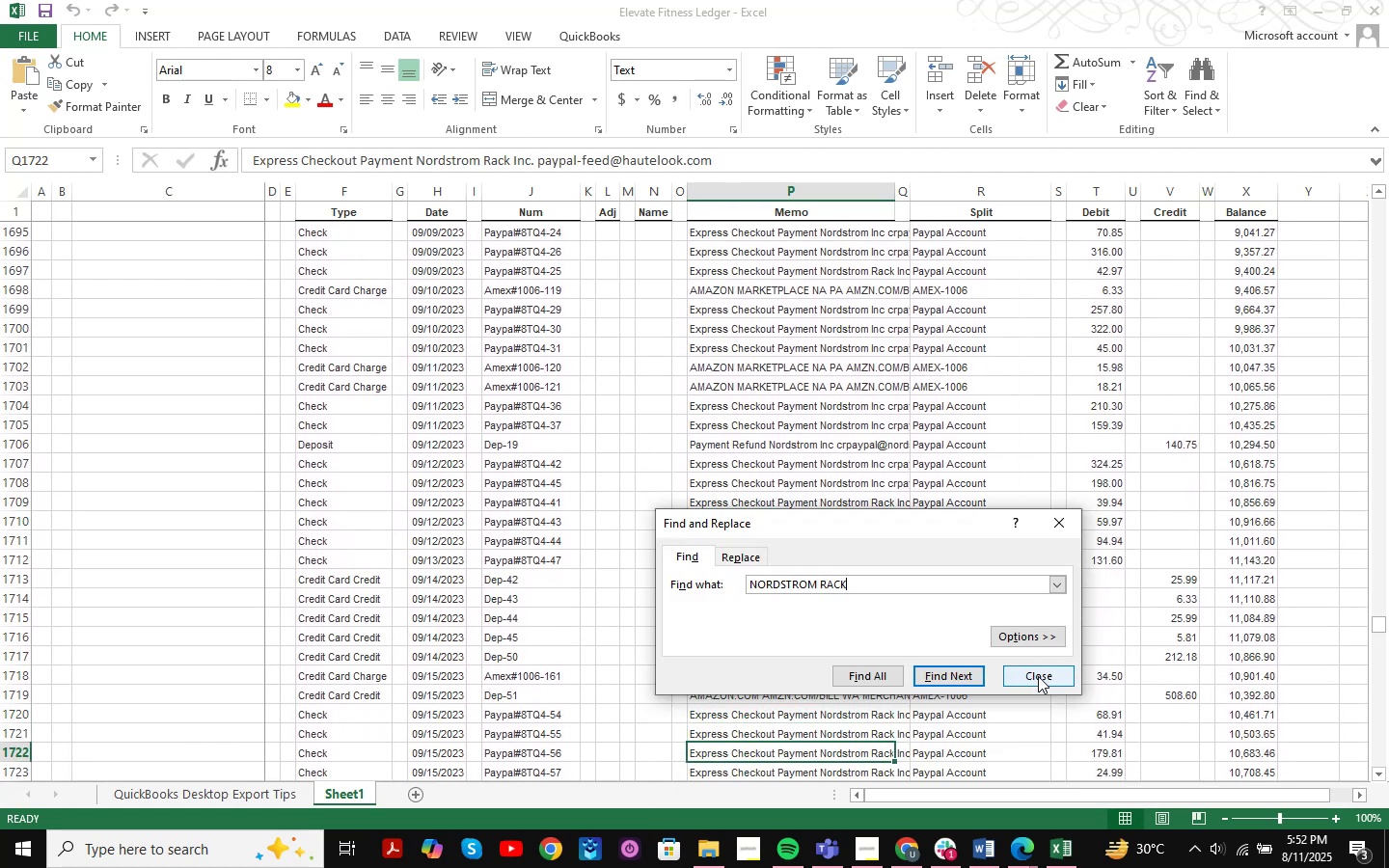 
key(NumpadEnter)
 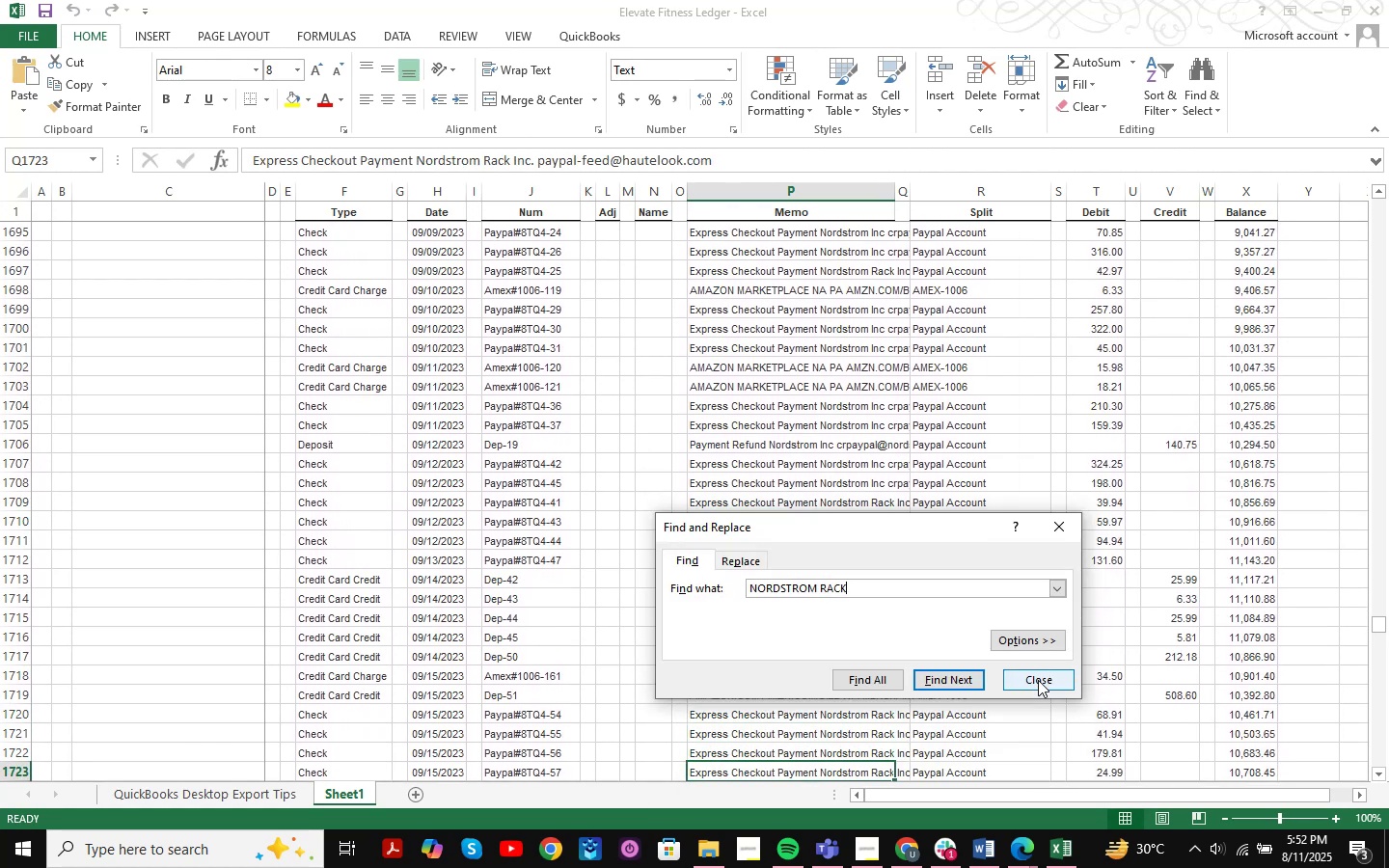 
key(NumpadEnter)
 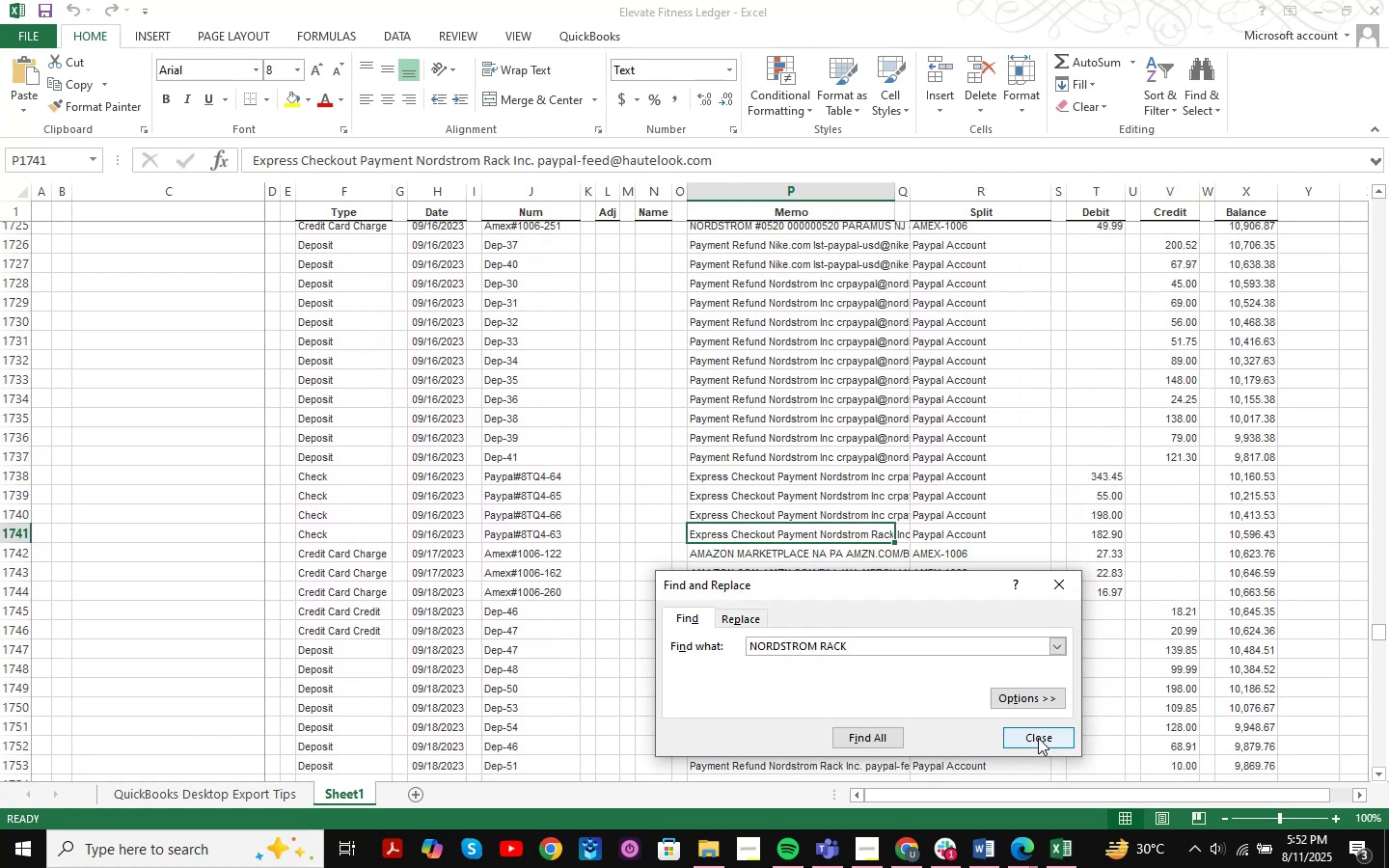 
key(NumpadEnter)
 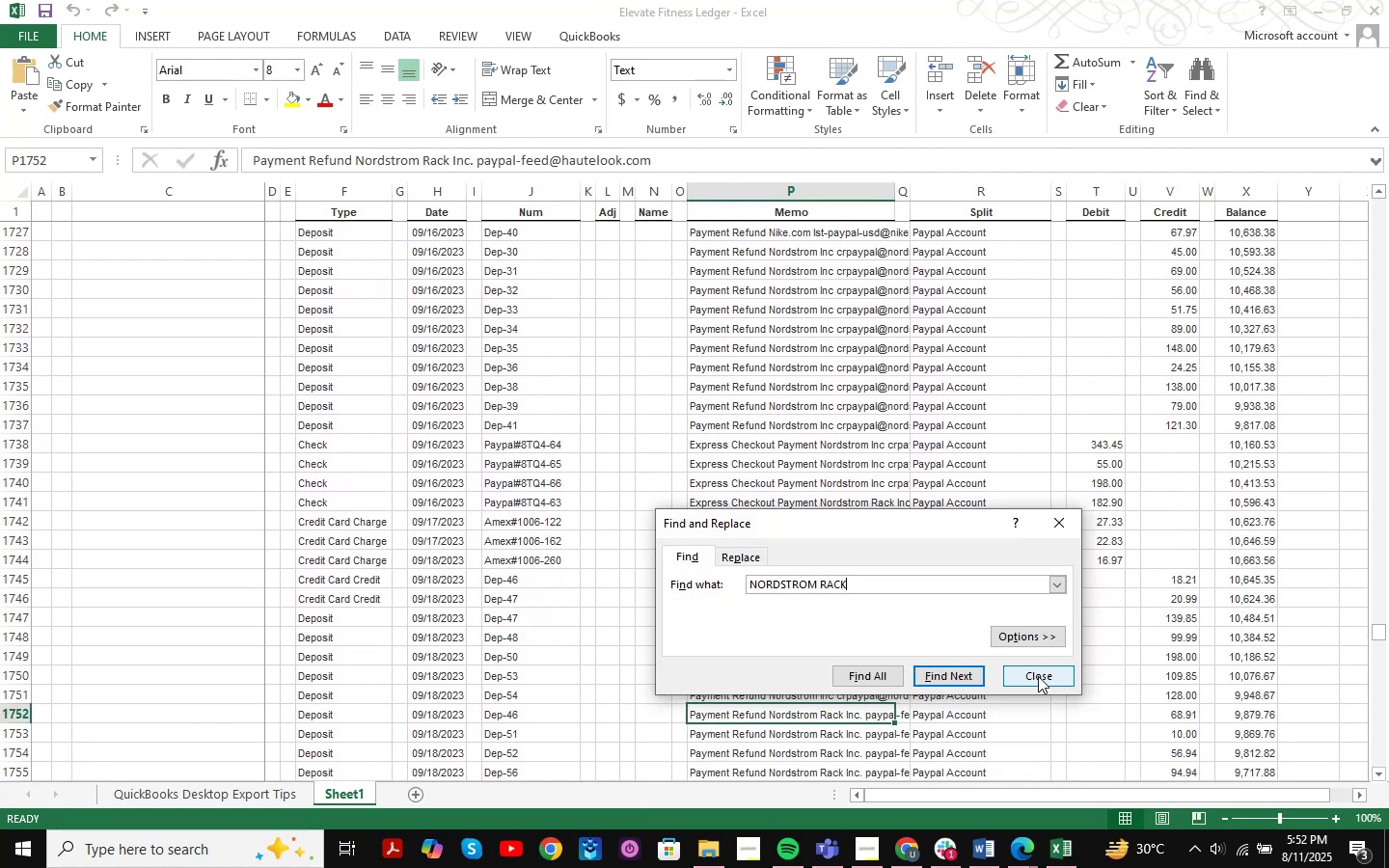 
key(NumpadEnter)
 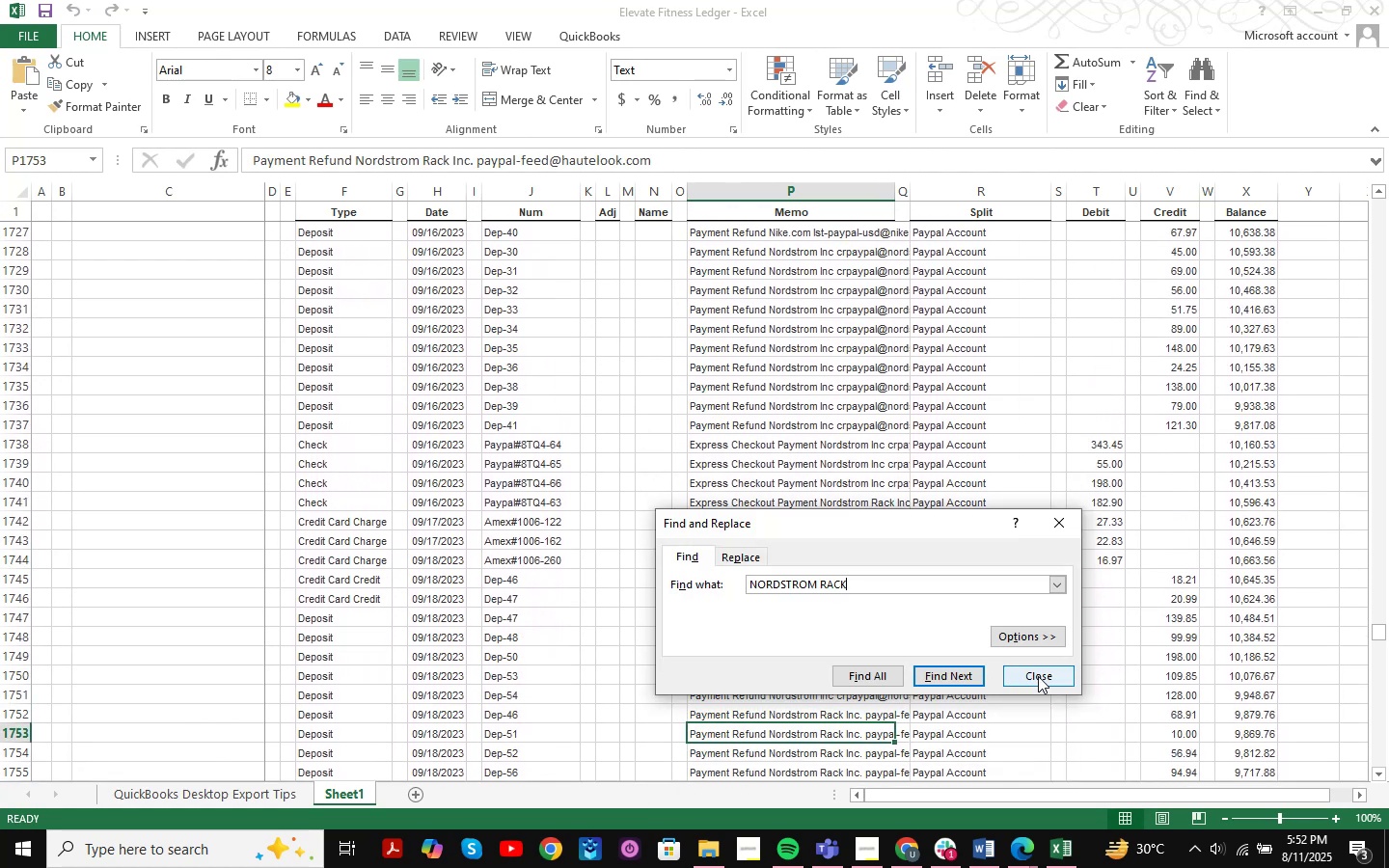 
key(NumpadEnter)
 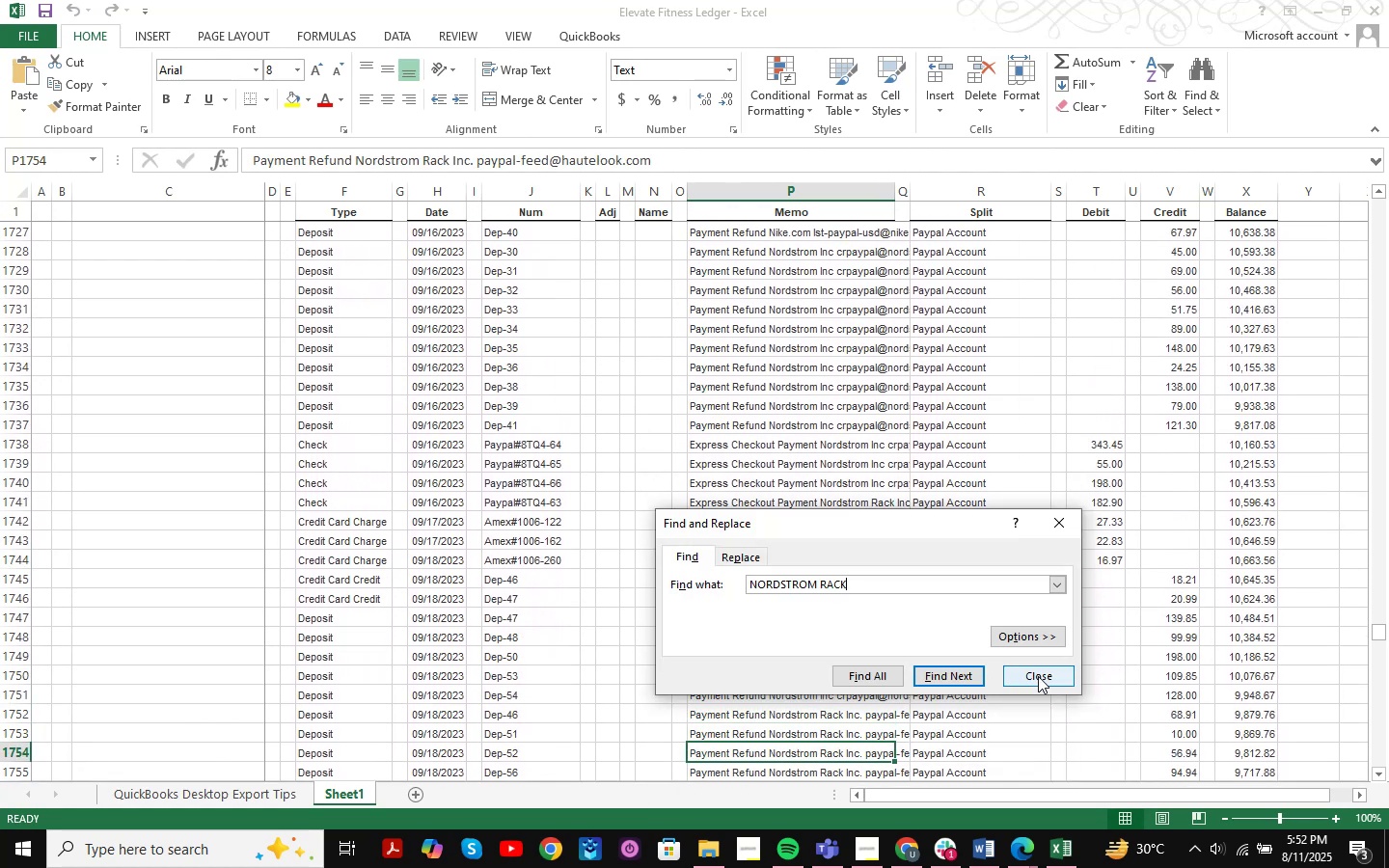 
key(NumpadEnter)
 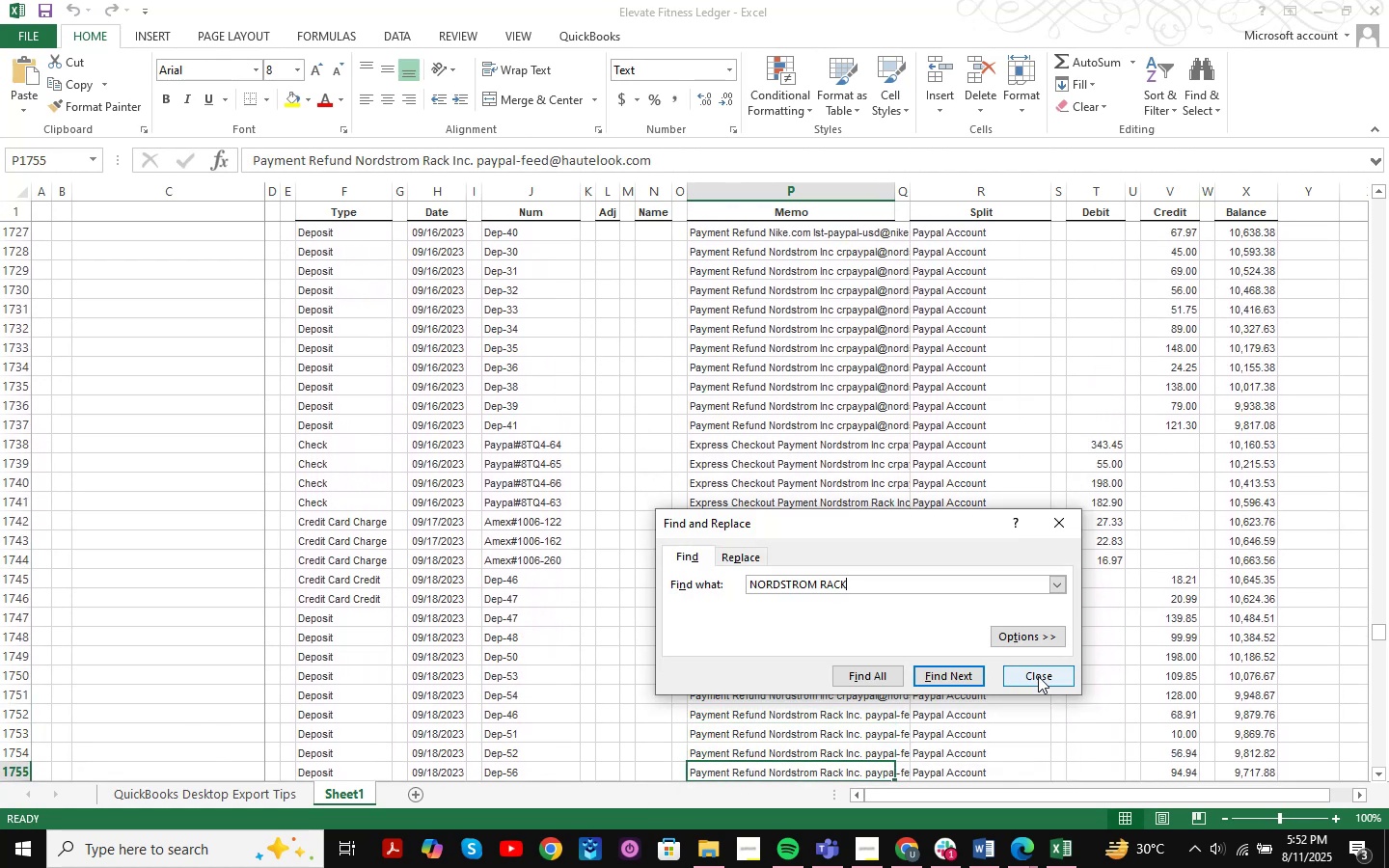 
key(NumpadEnter)
 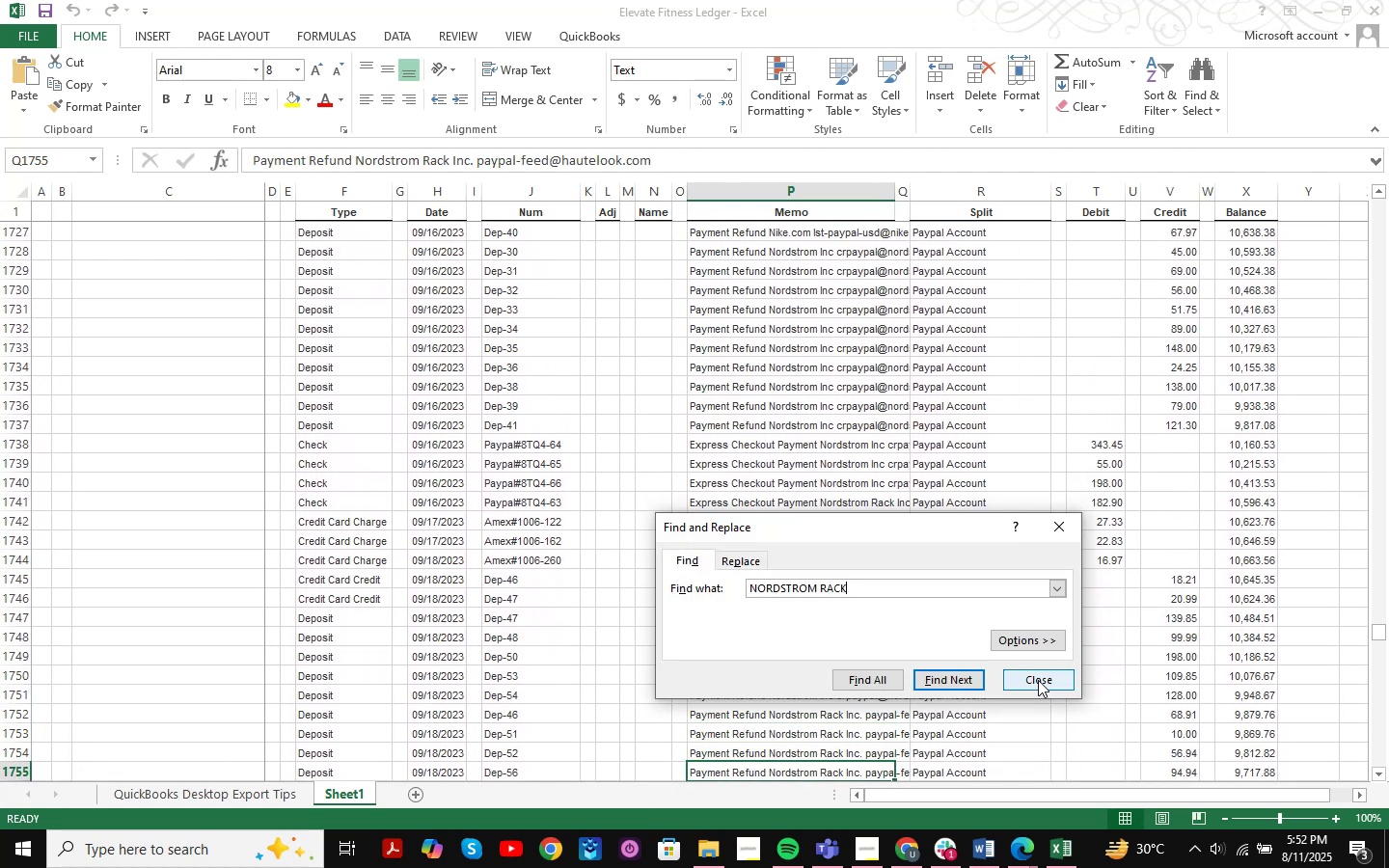 
key(NumpadEnter)
 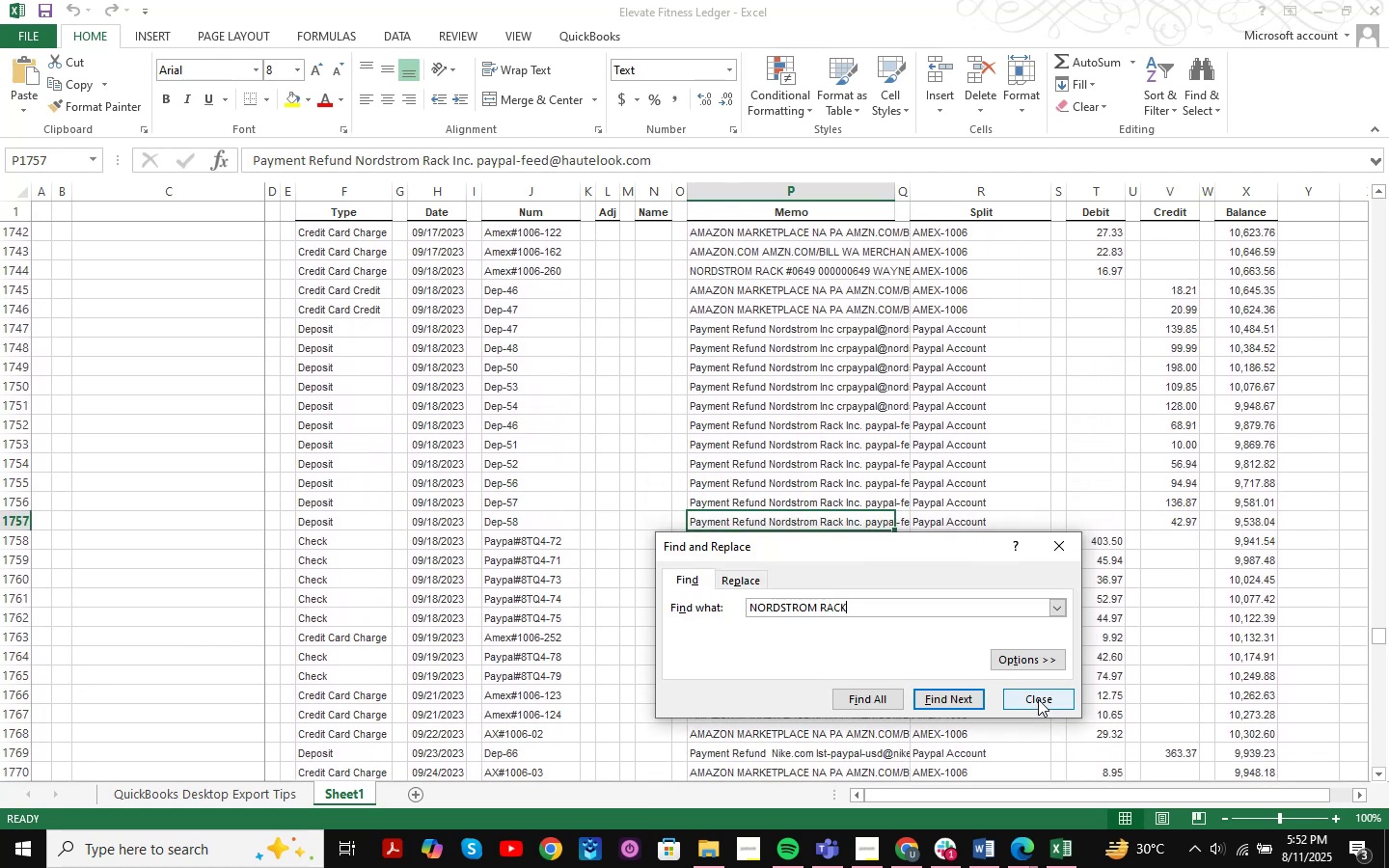 
key(NumpadEnter)
 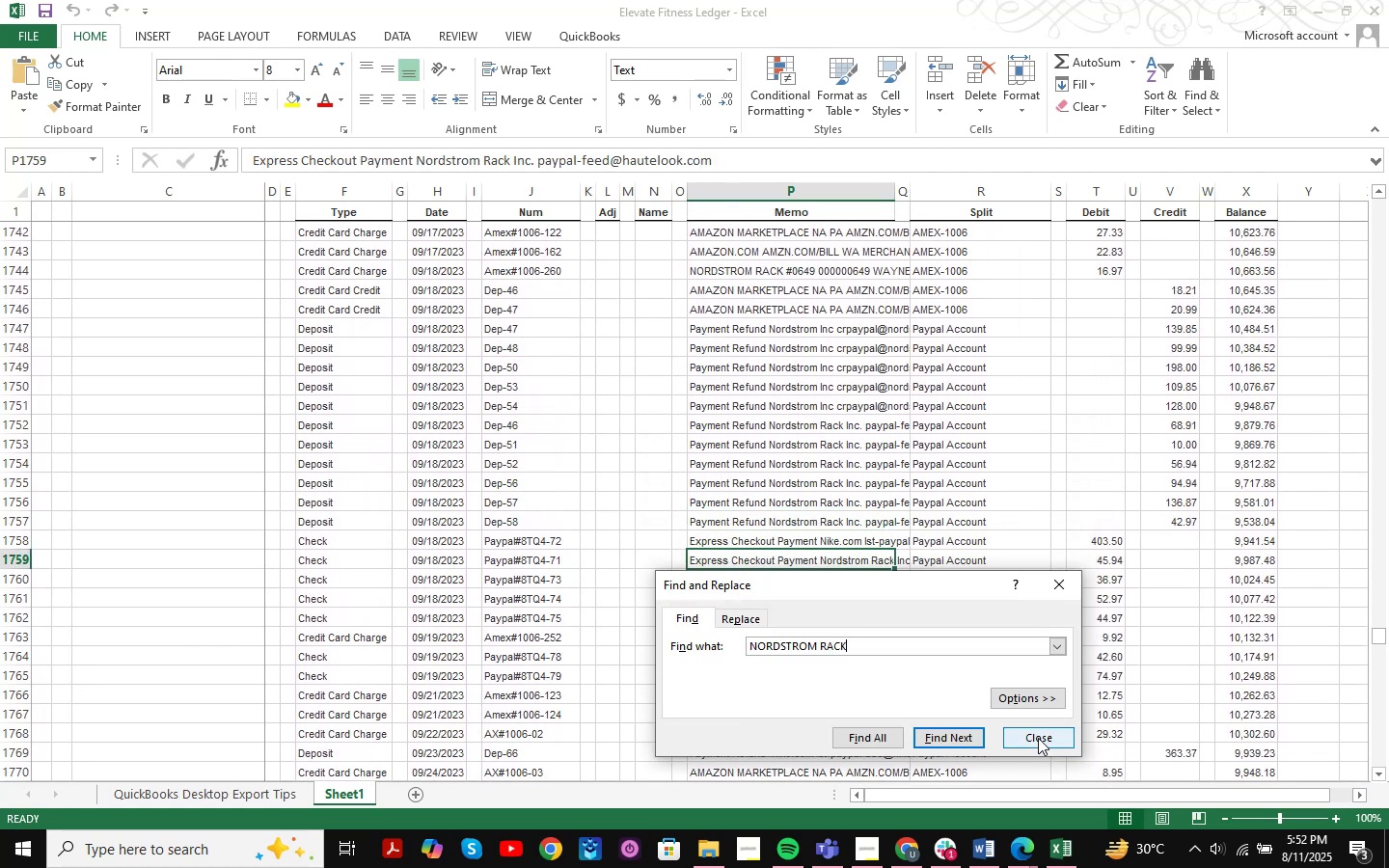 
key(NumpadEnter)
 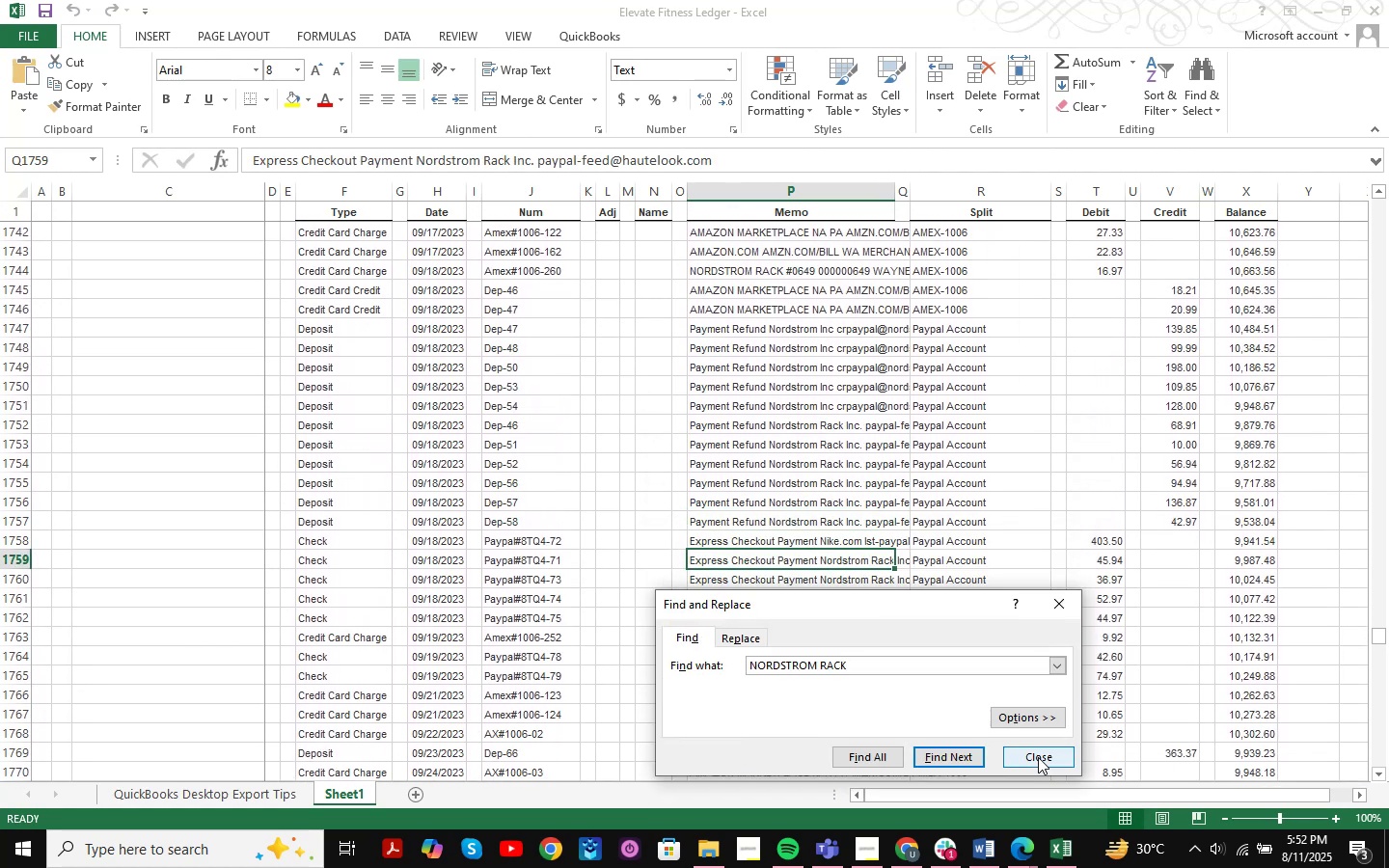 
key(NumpadEnter)
 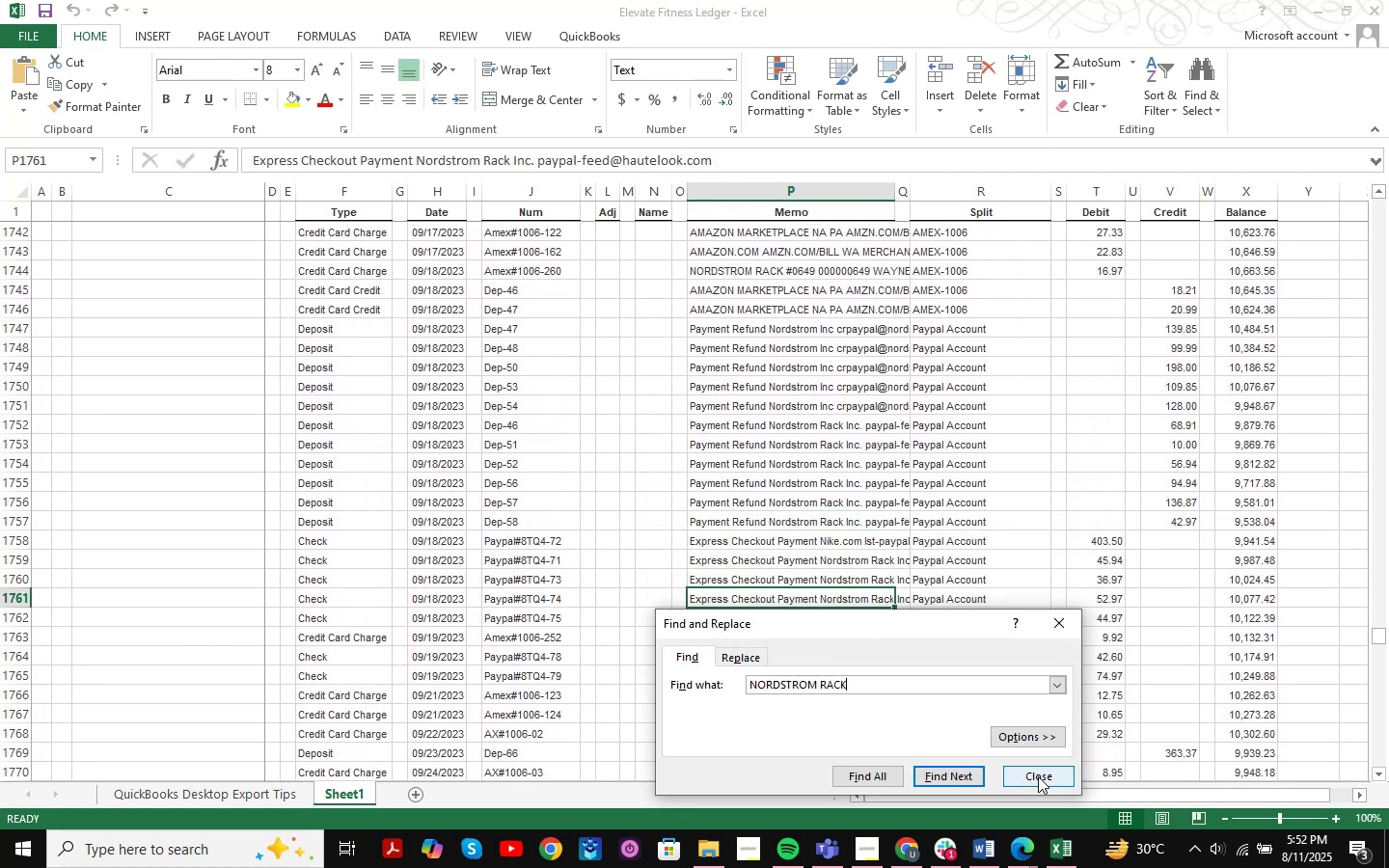 
key(NumpadEnter)
 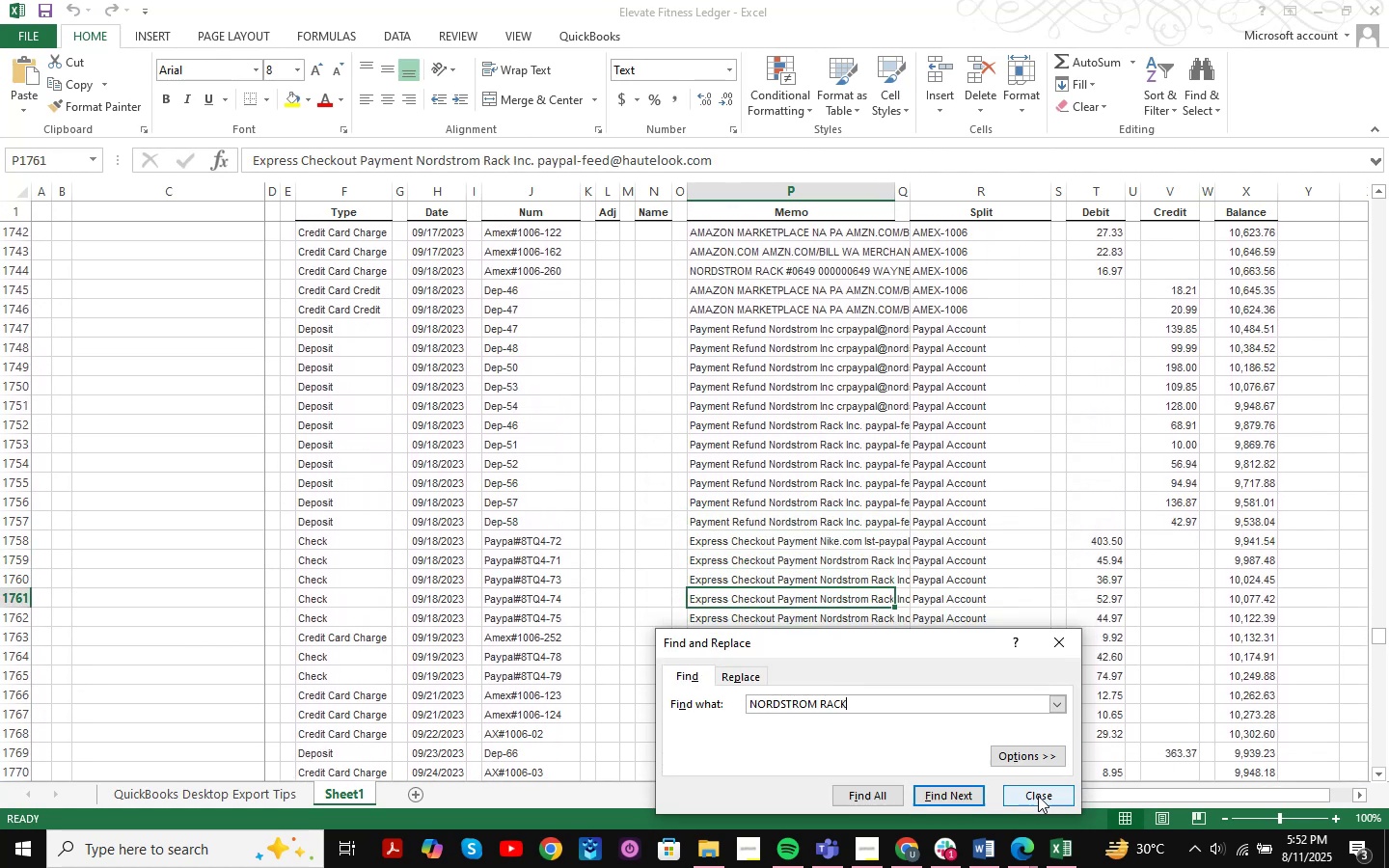 
key(NumpadEnter)
 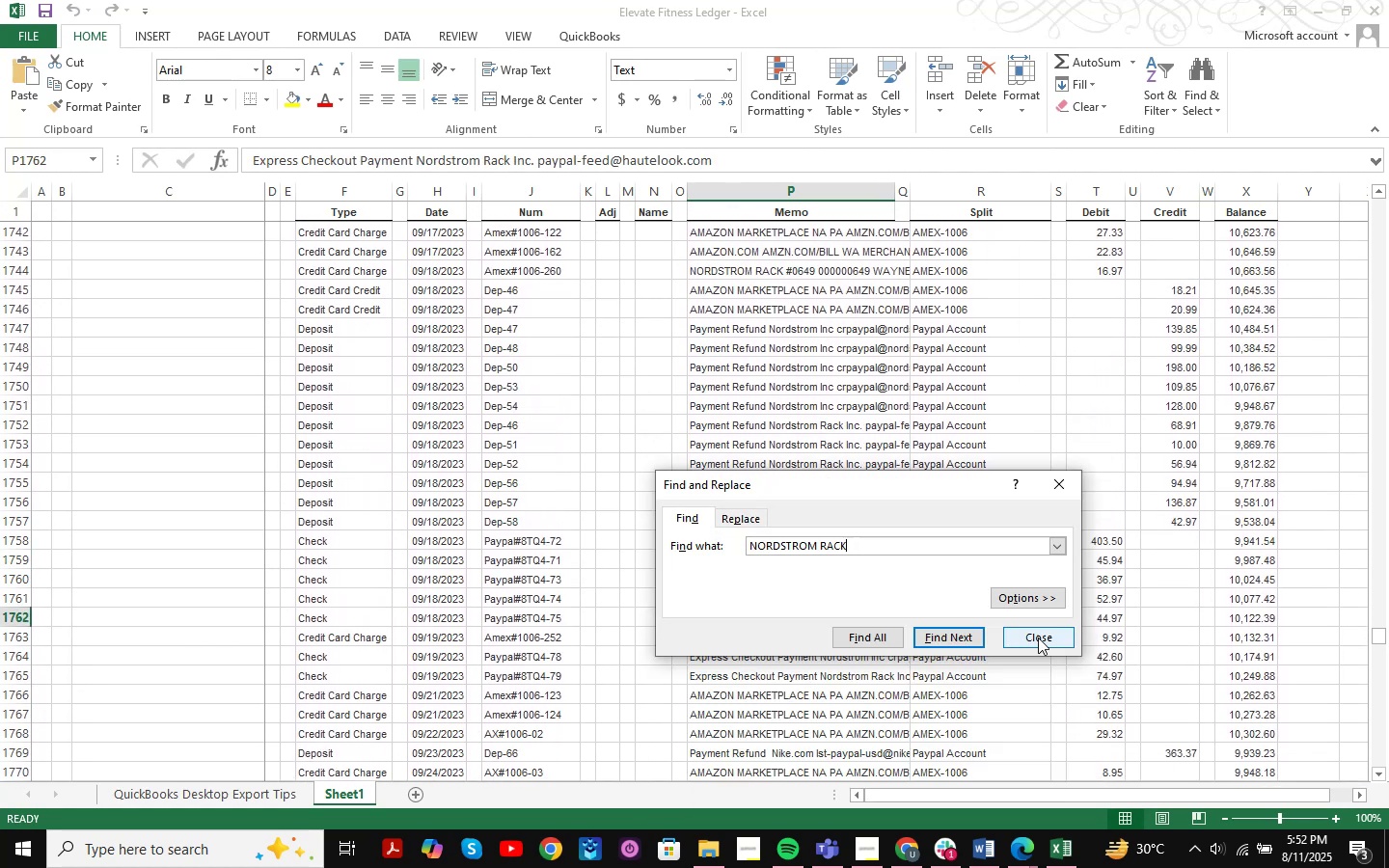 
key(NumpadEnter)
 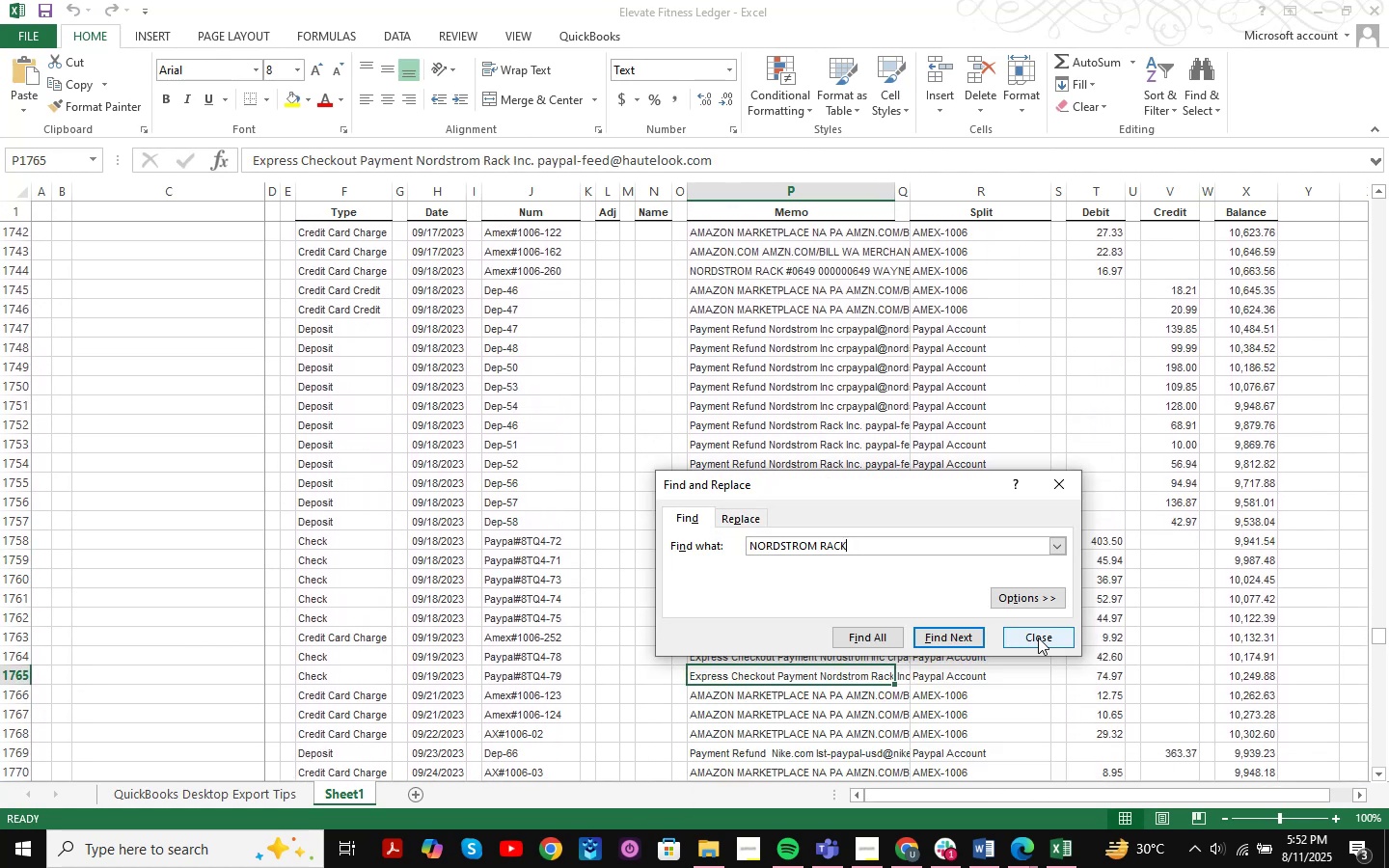 
key(NumpadEnter)
 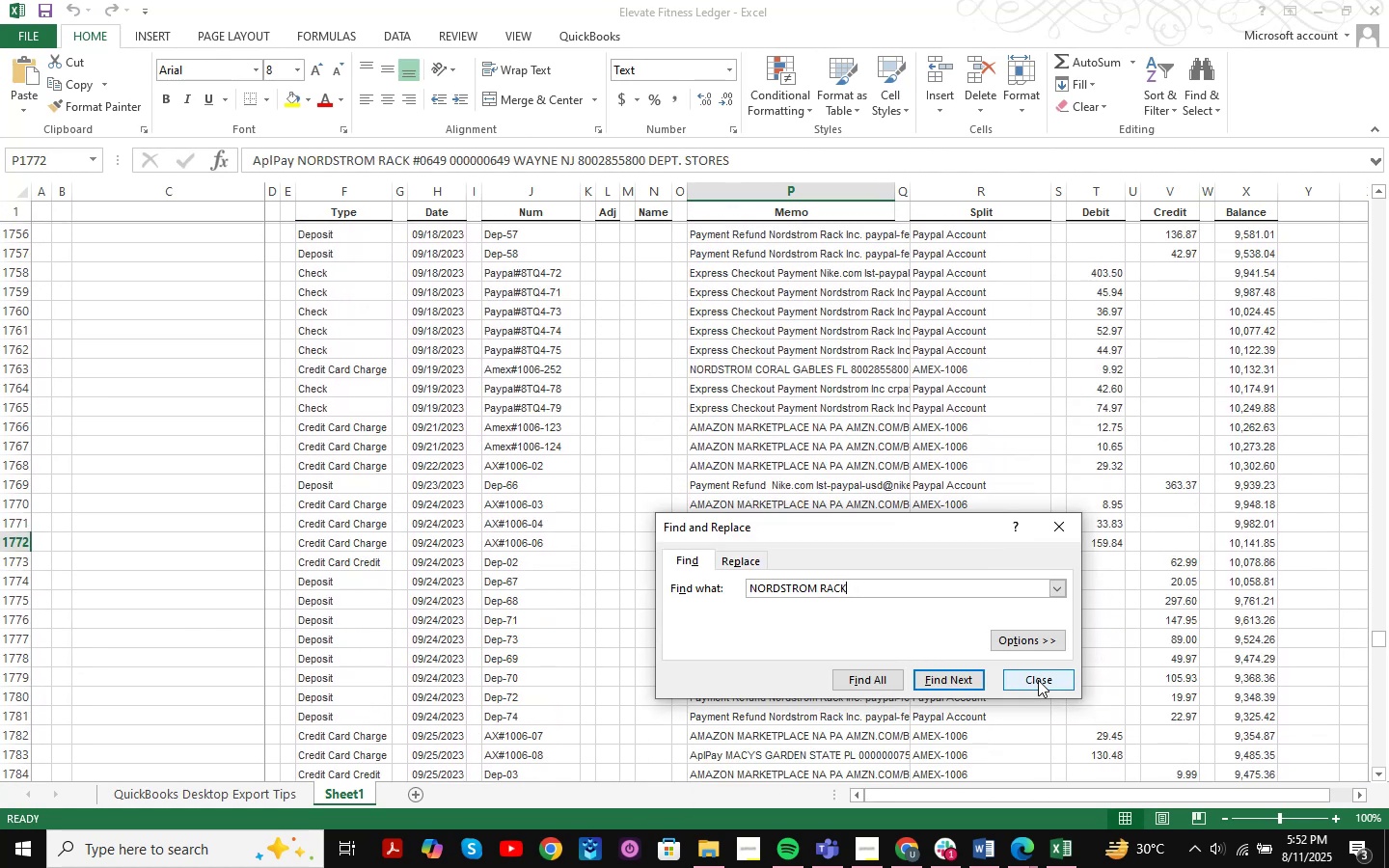 
key(NumpadEnter)
 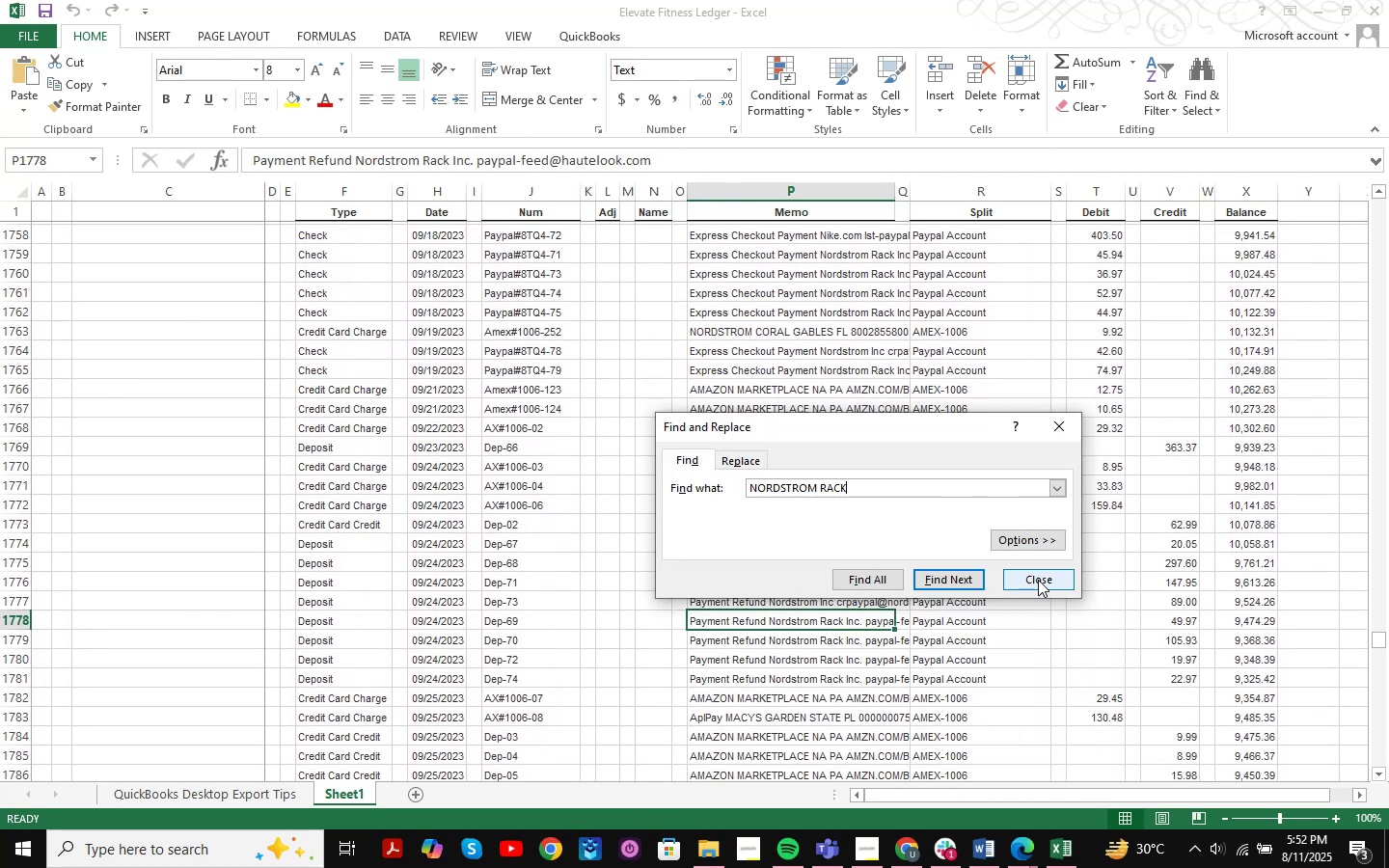 
key(NumpadEnter)
 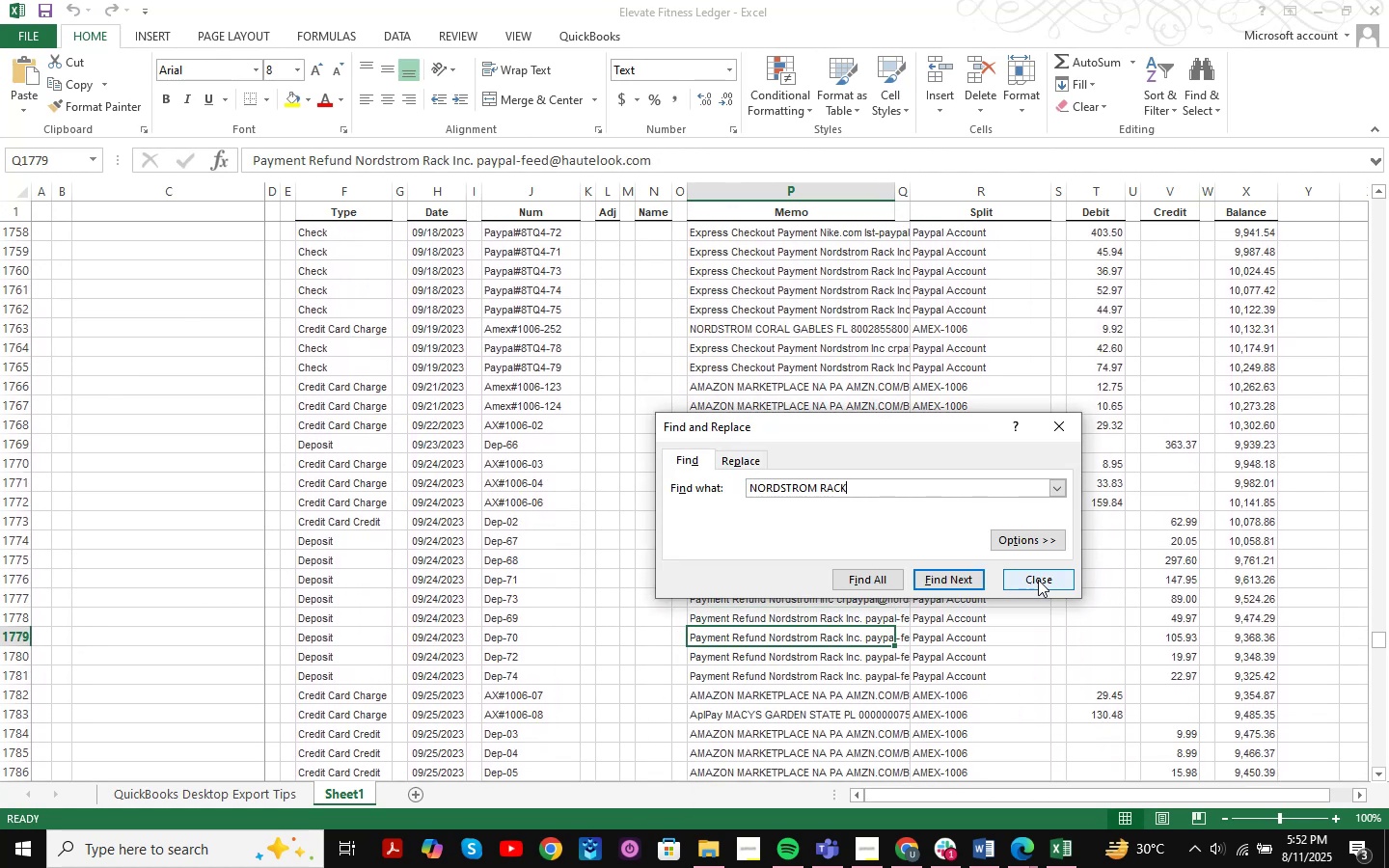 
key(NumpadEnter)
 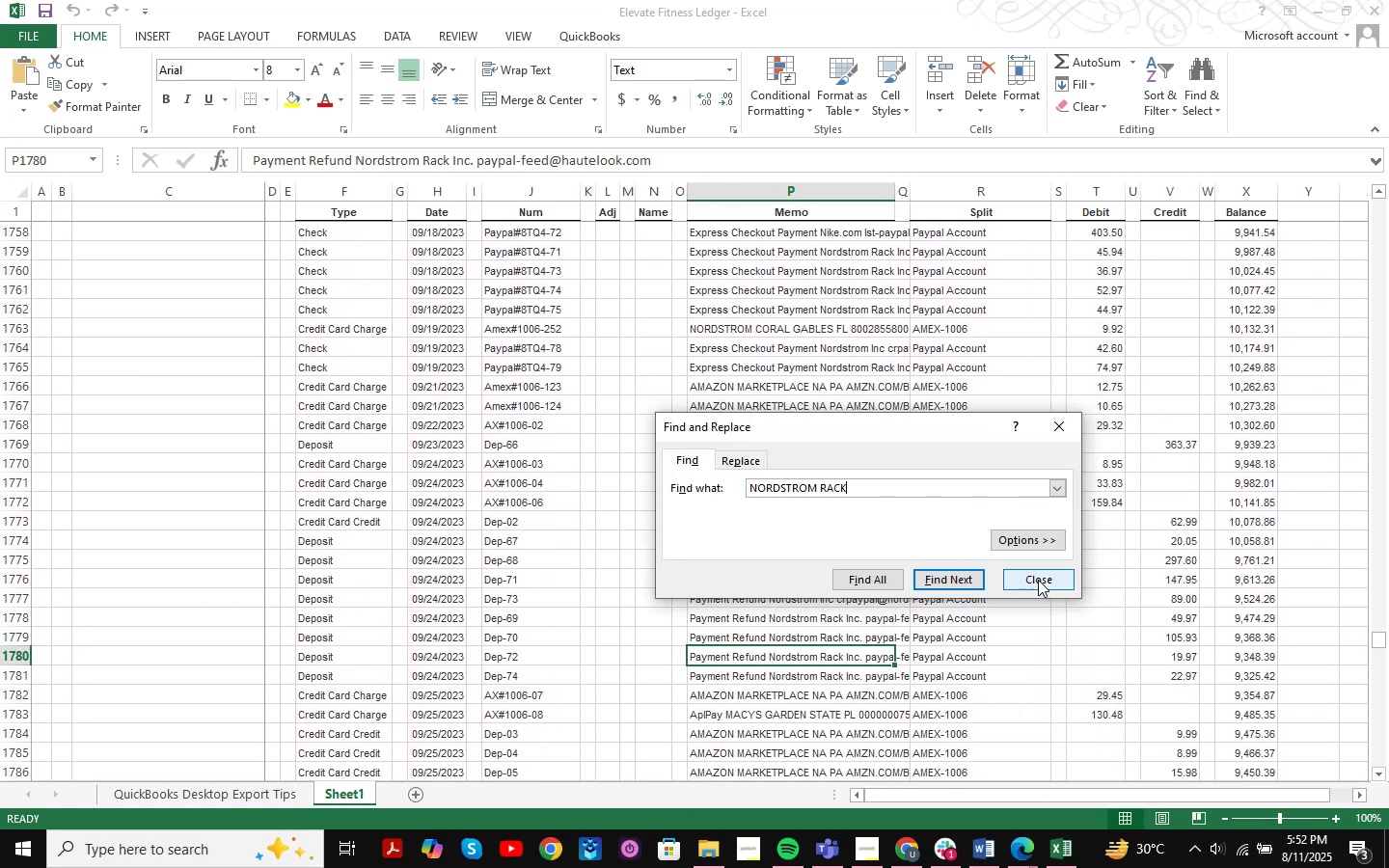 
key(NumpadEnter)
 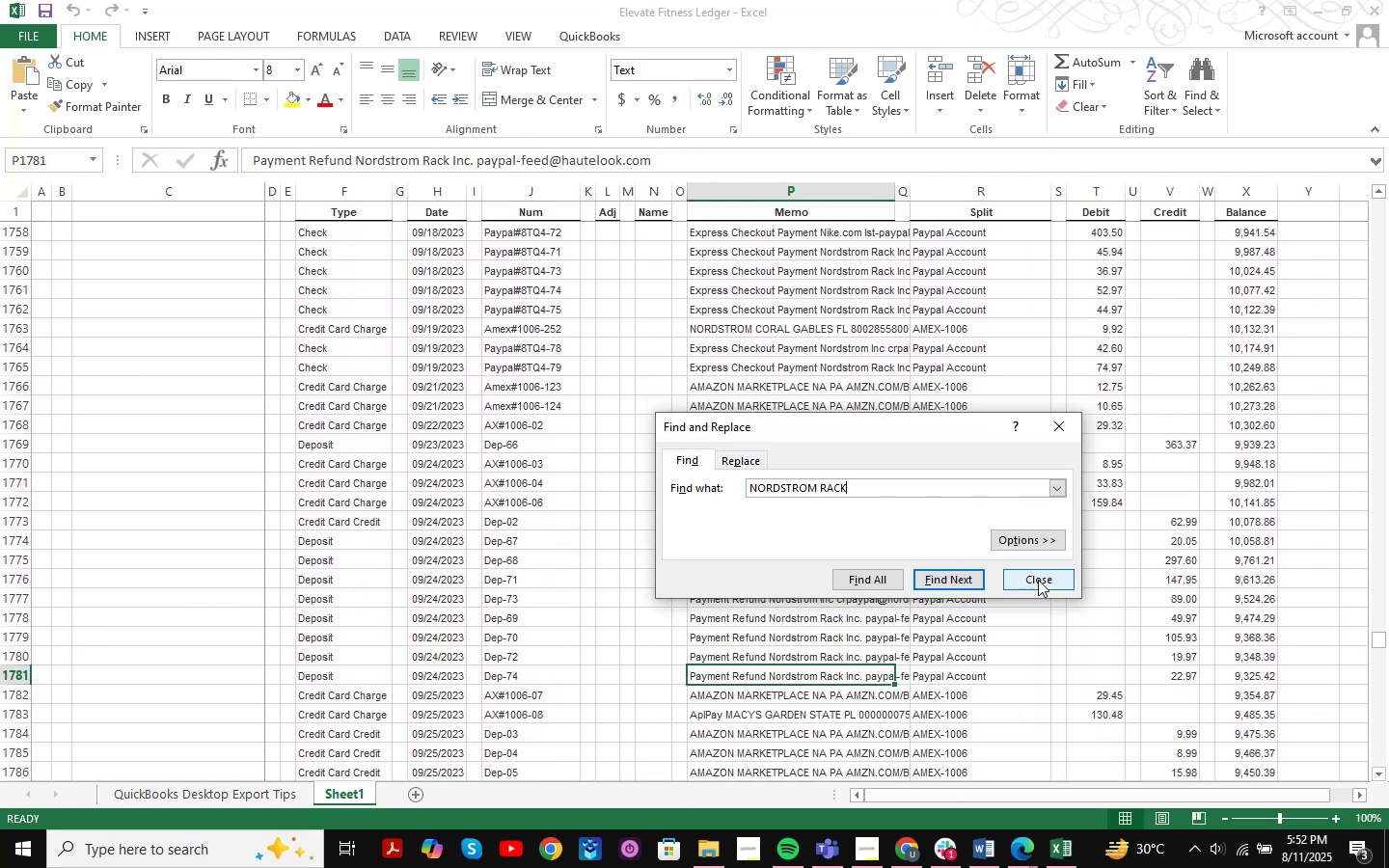 
key(NumpadEnter)
 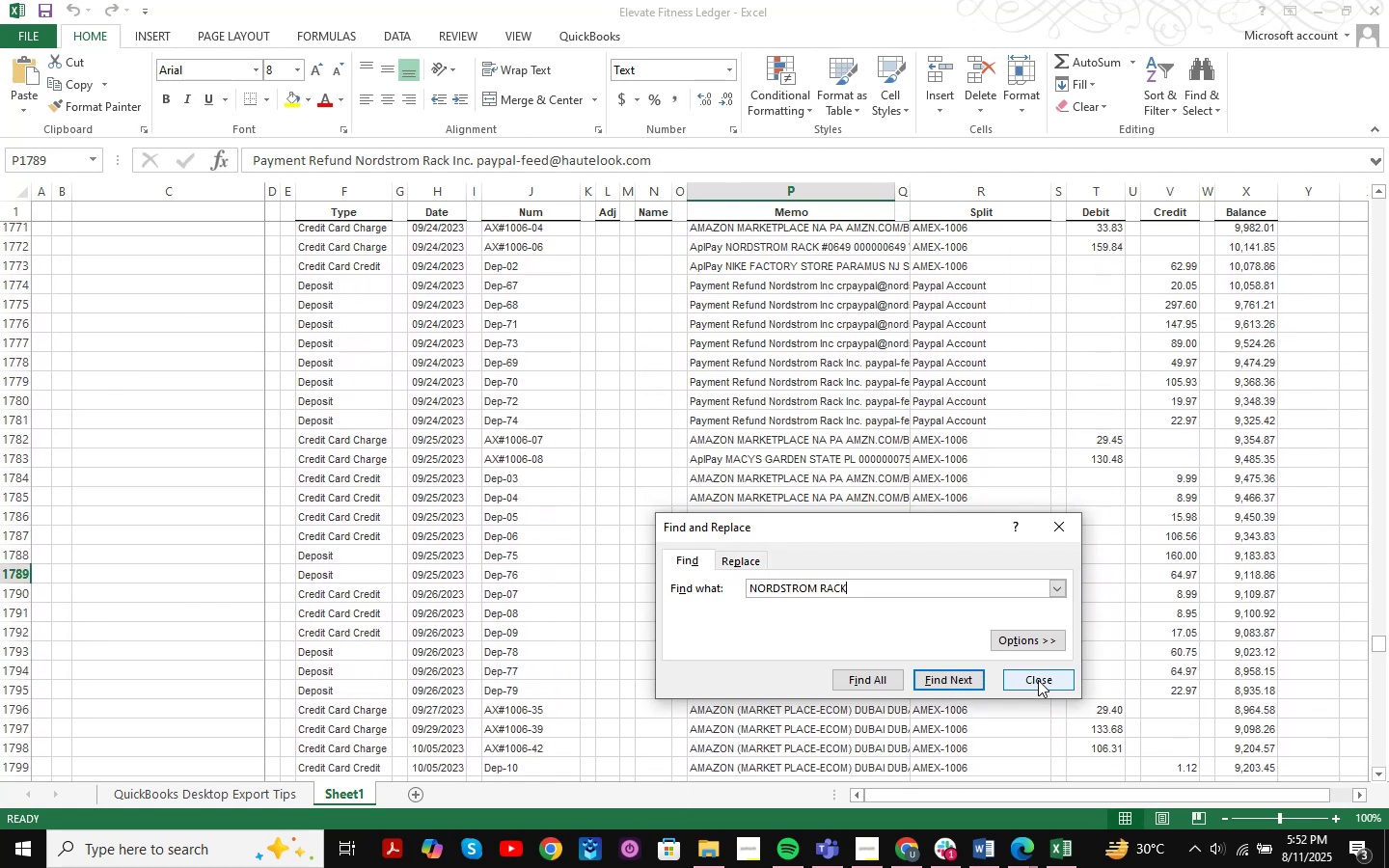 
key(NumpadEnter)
 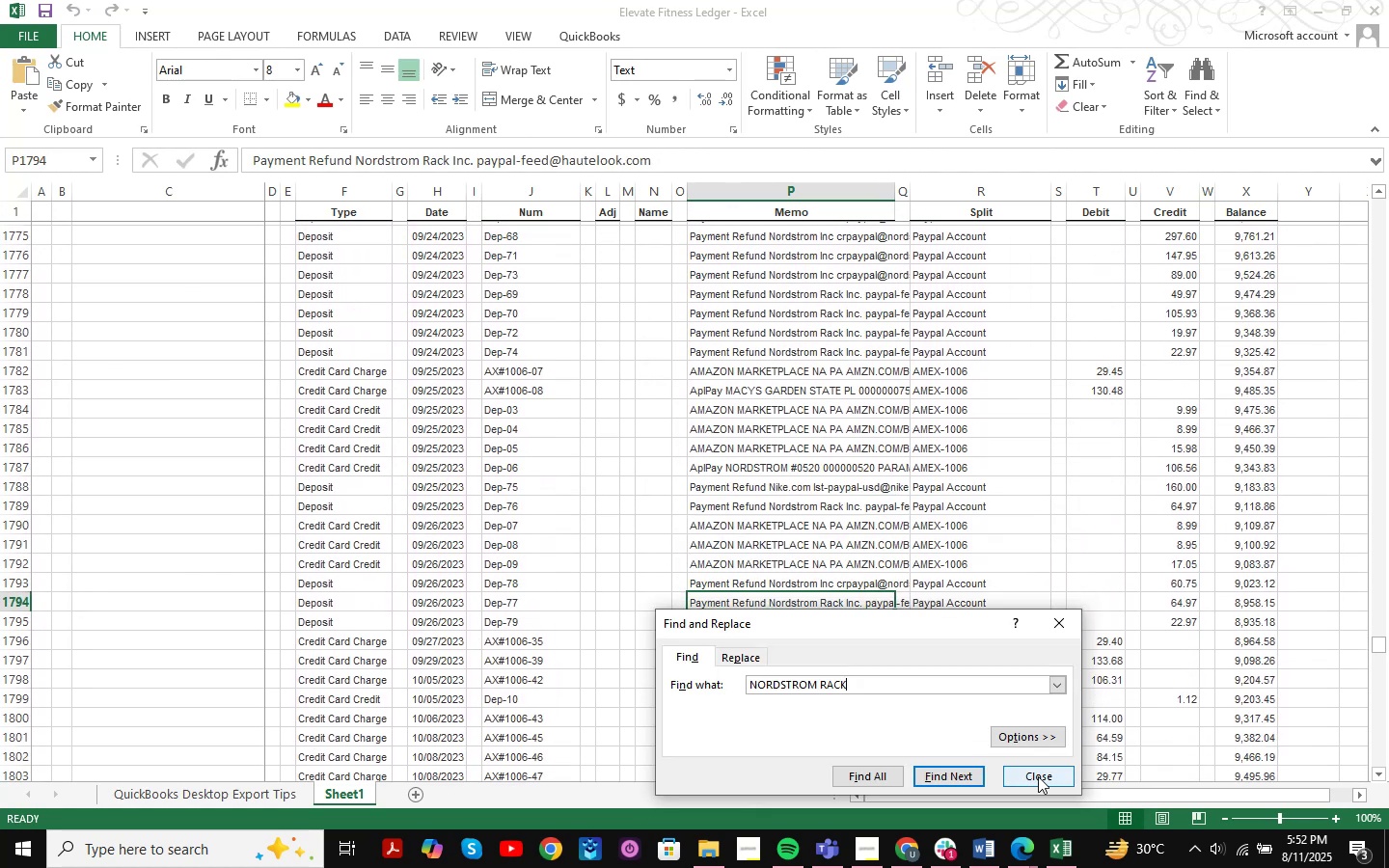 
key(NumpadEnter)
 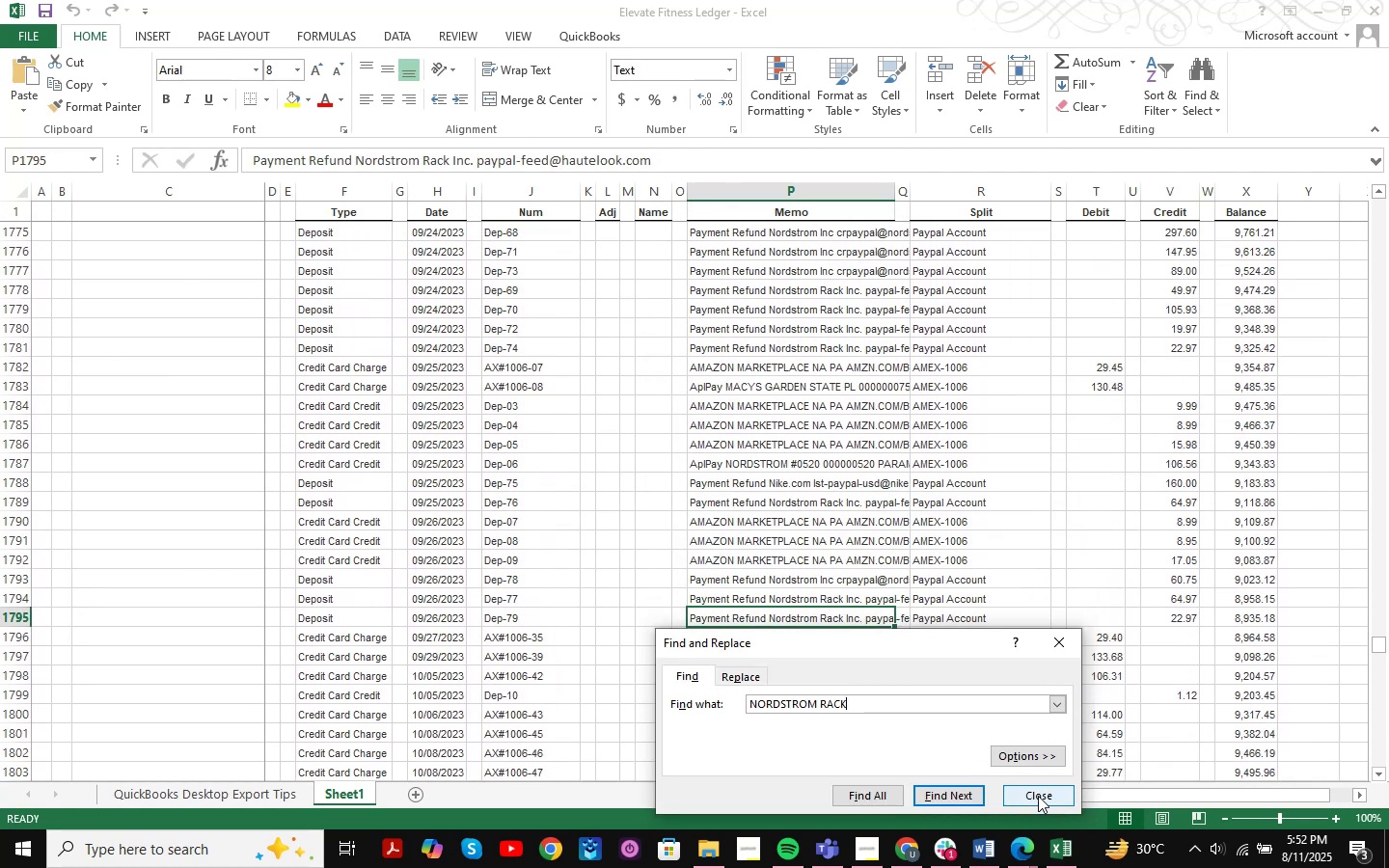 
key(NumpadEnter)
 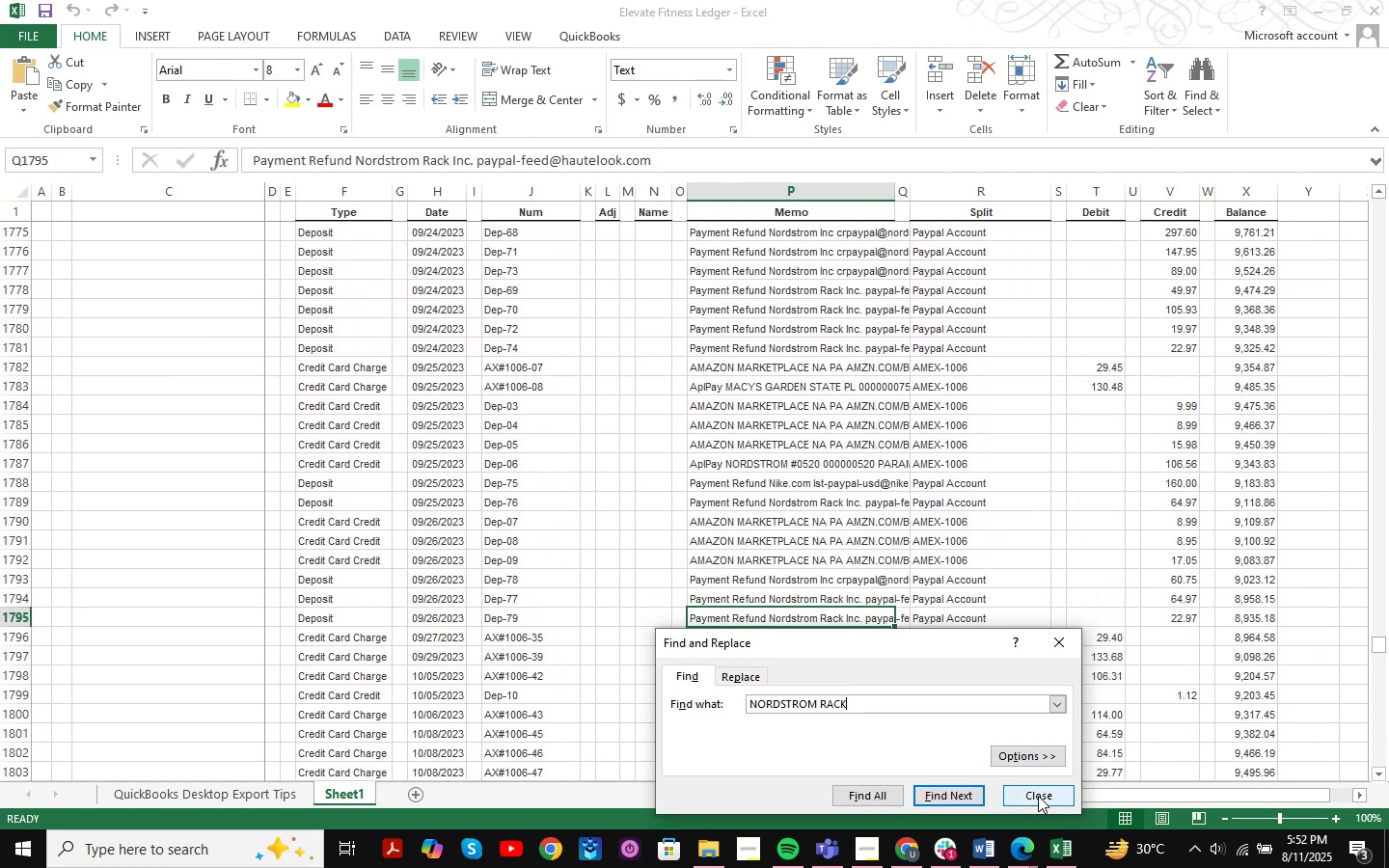 
key(NumpadEnter)
 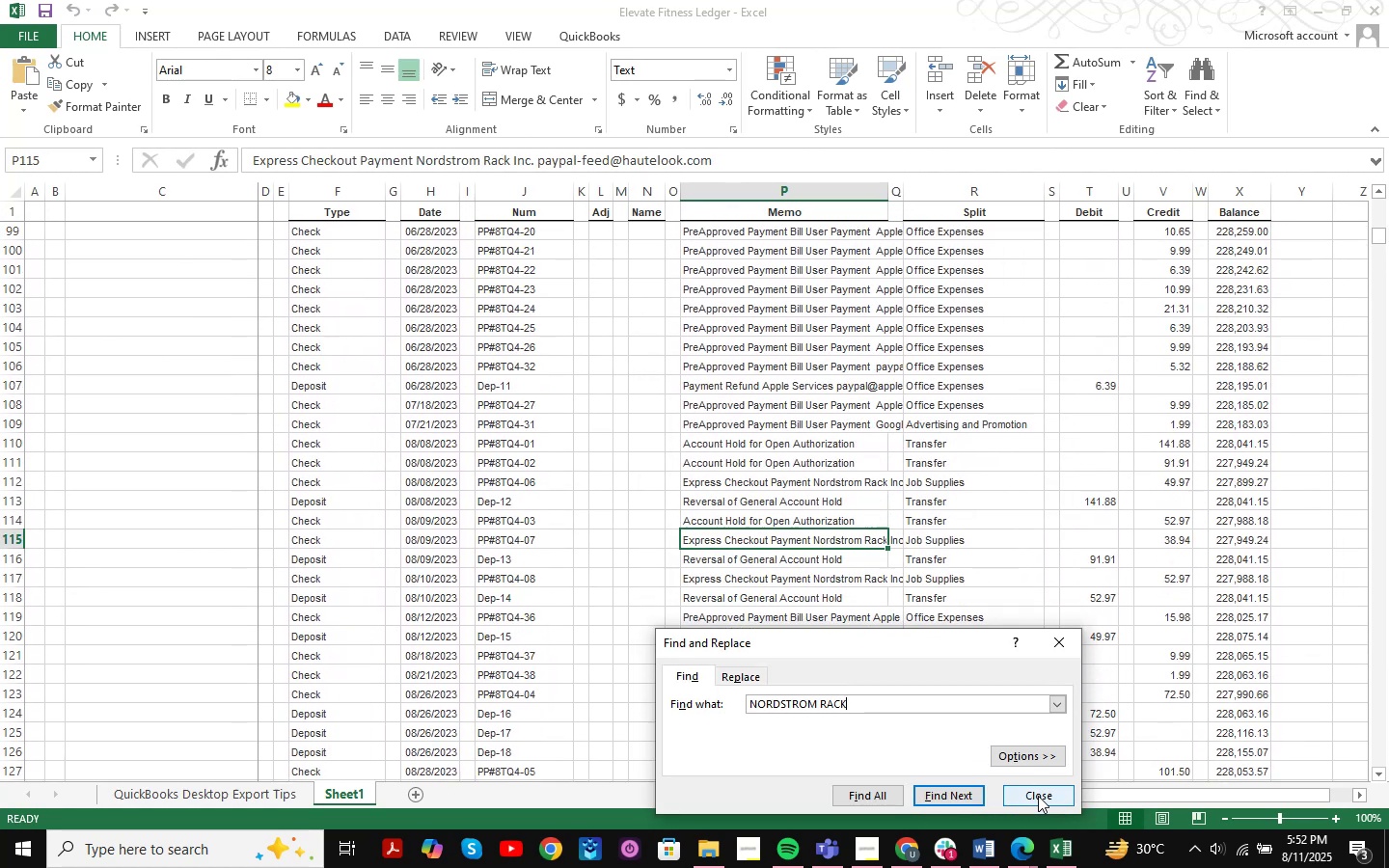 
key(NumpadEnter)
 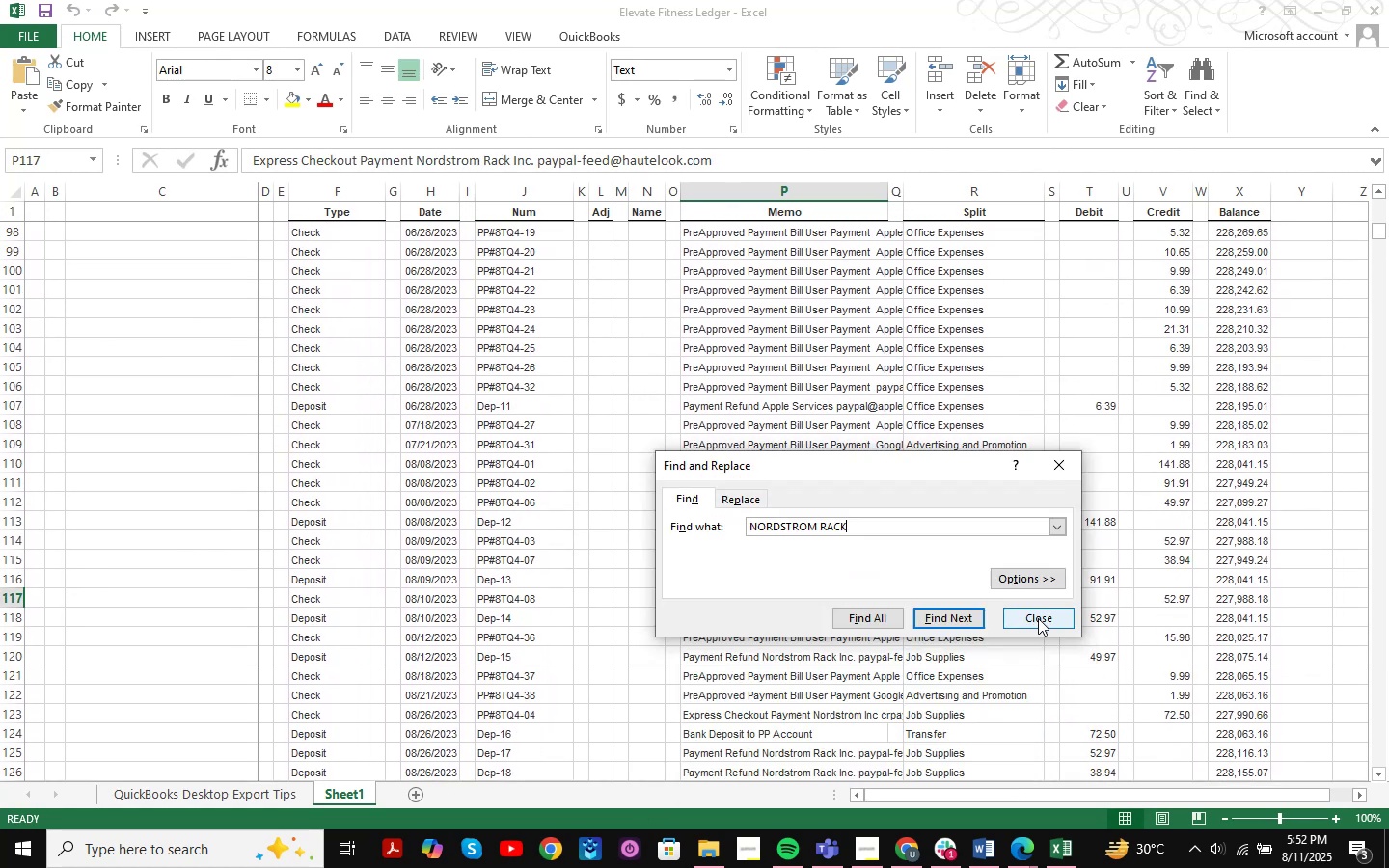 
key(NumpadEnter)
 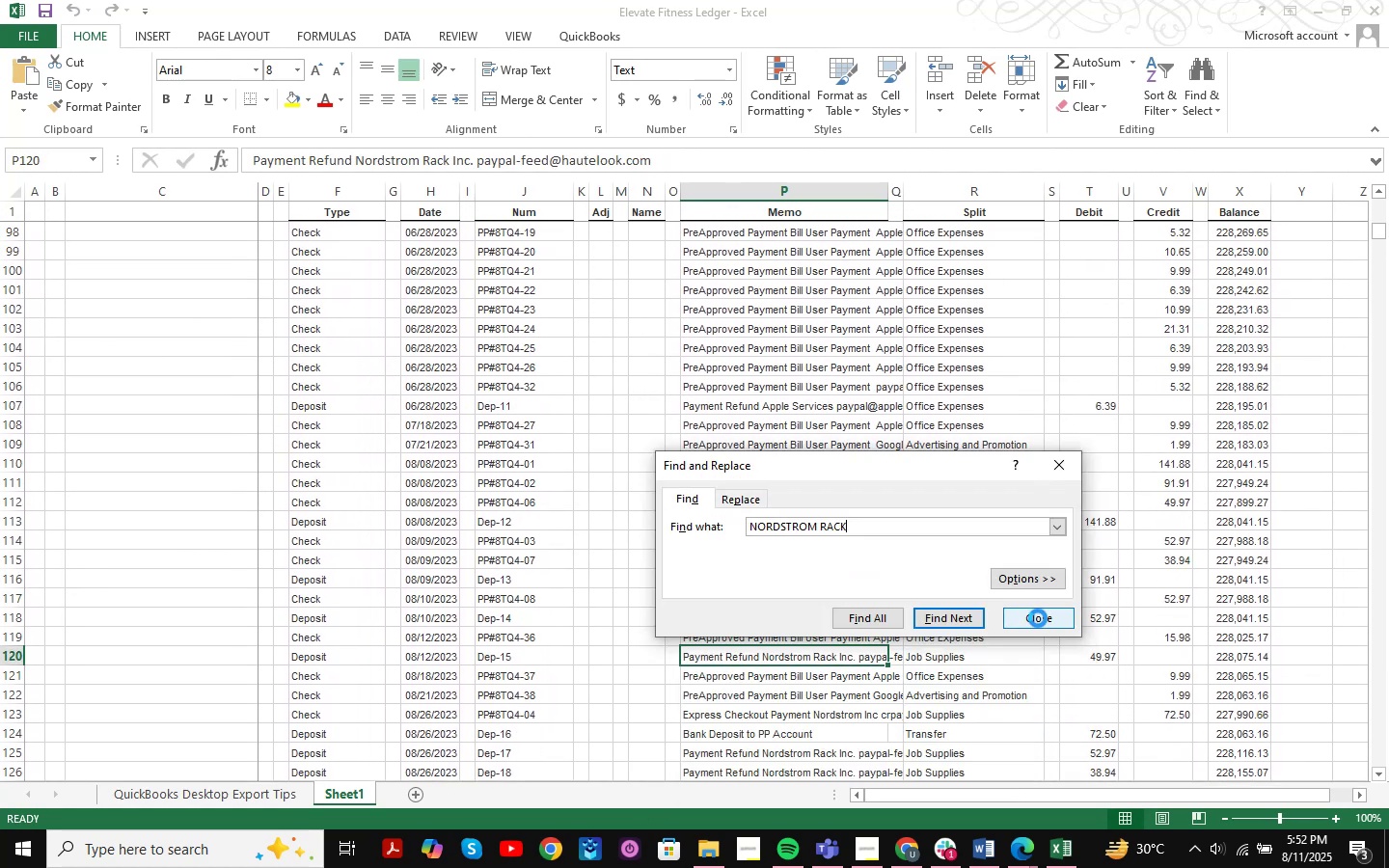 
key(NumpadEnter)
 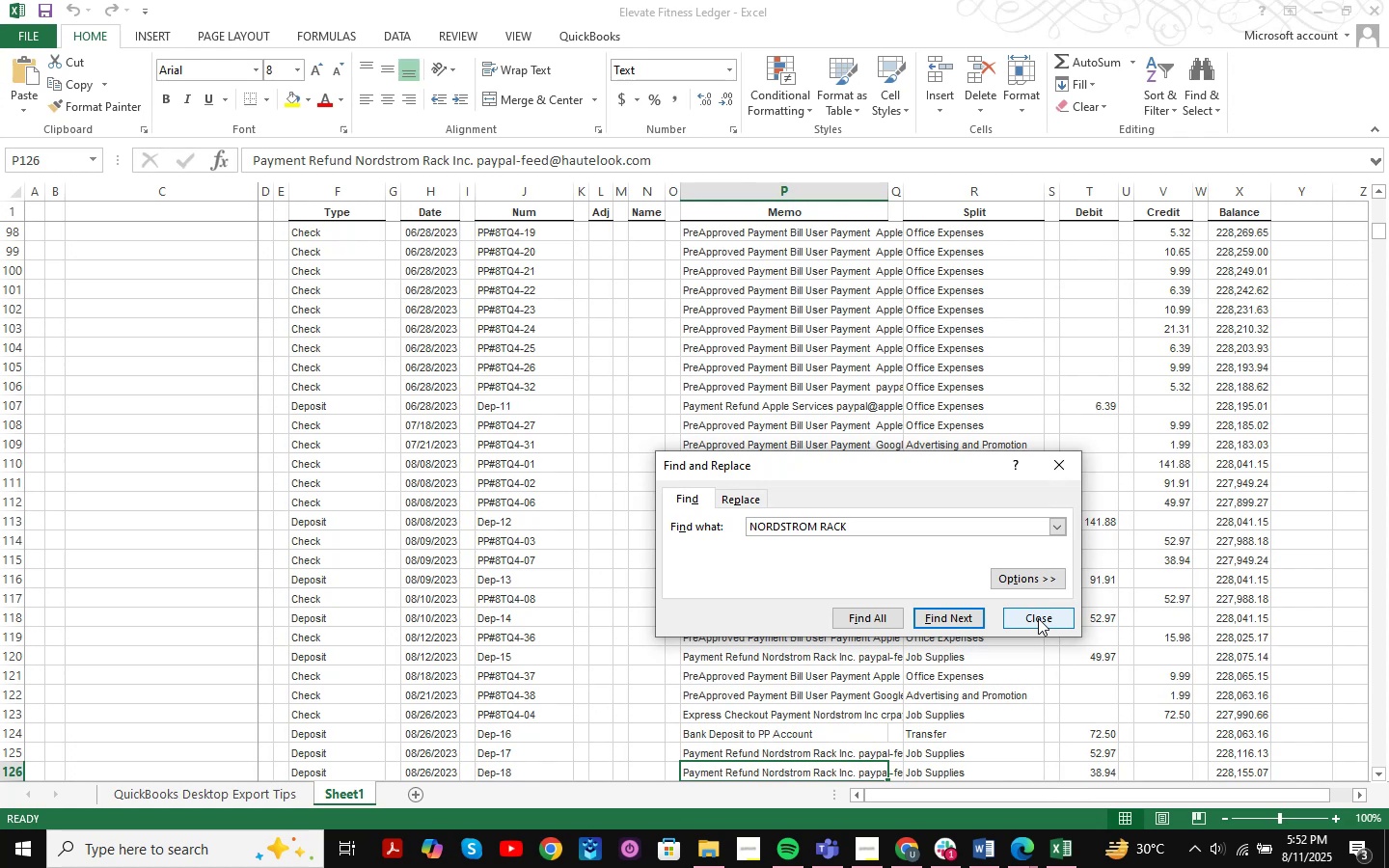 
key(NumpadEnter)
 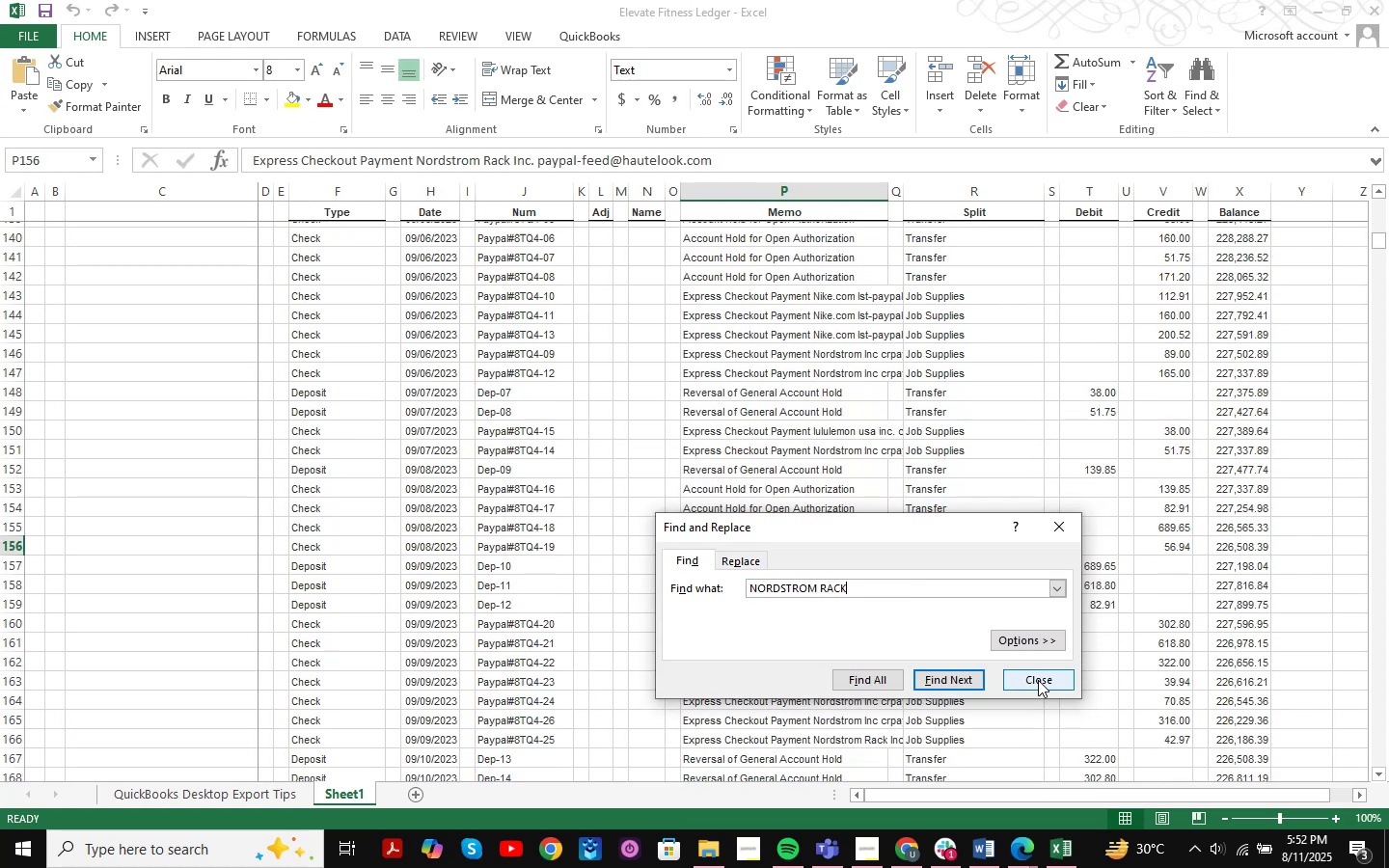 
key(NumpadEnter)
 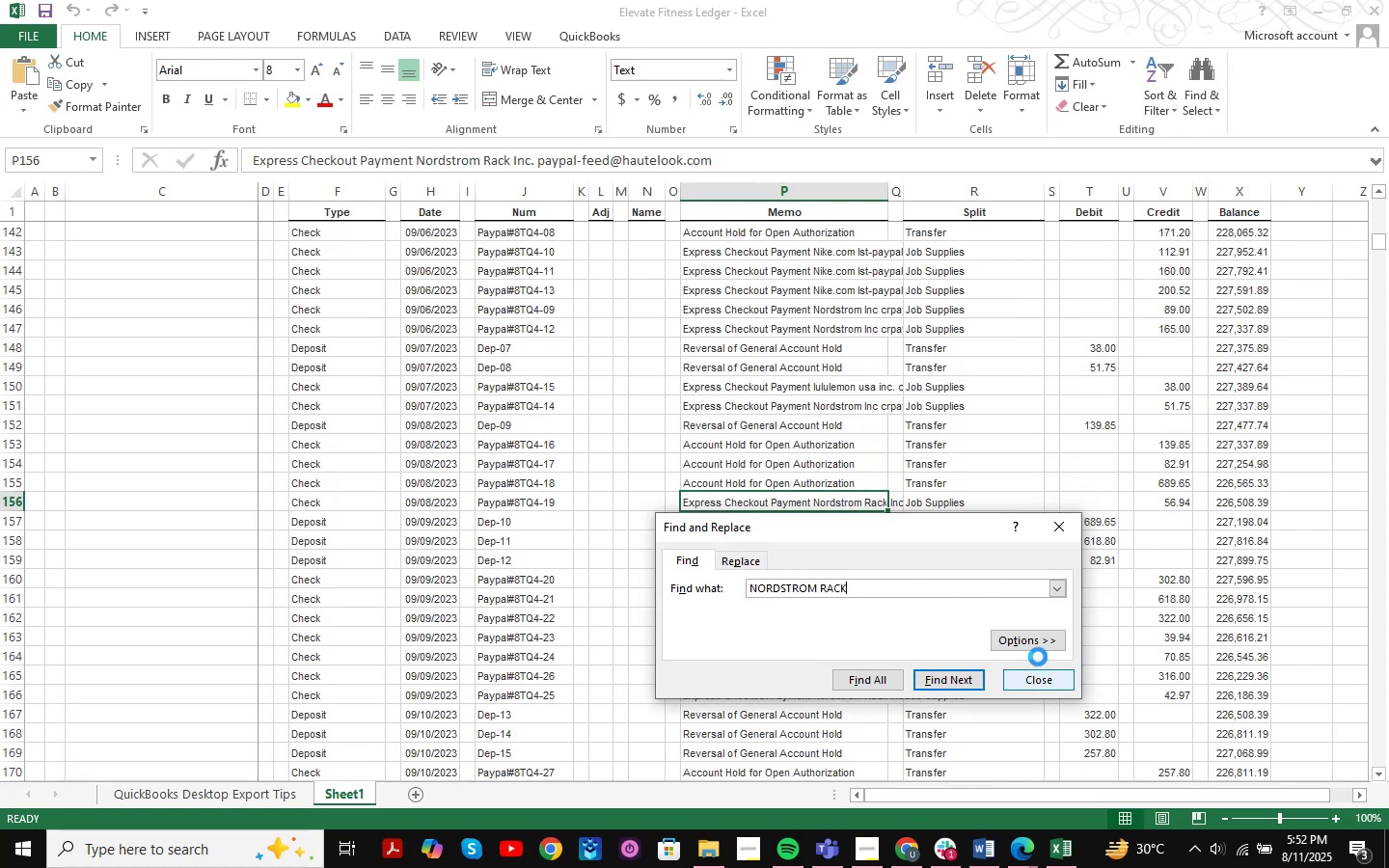 
key(NumpadEnter)
 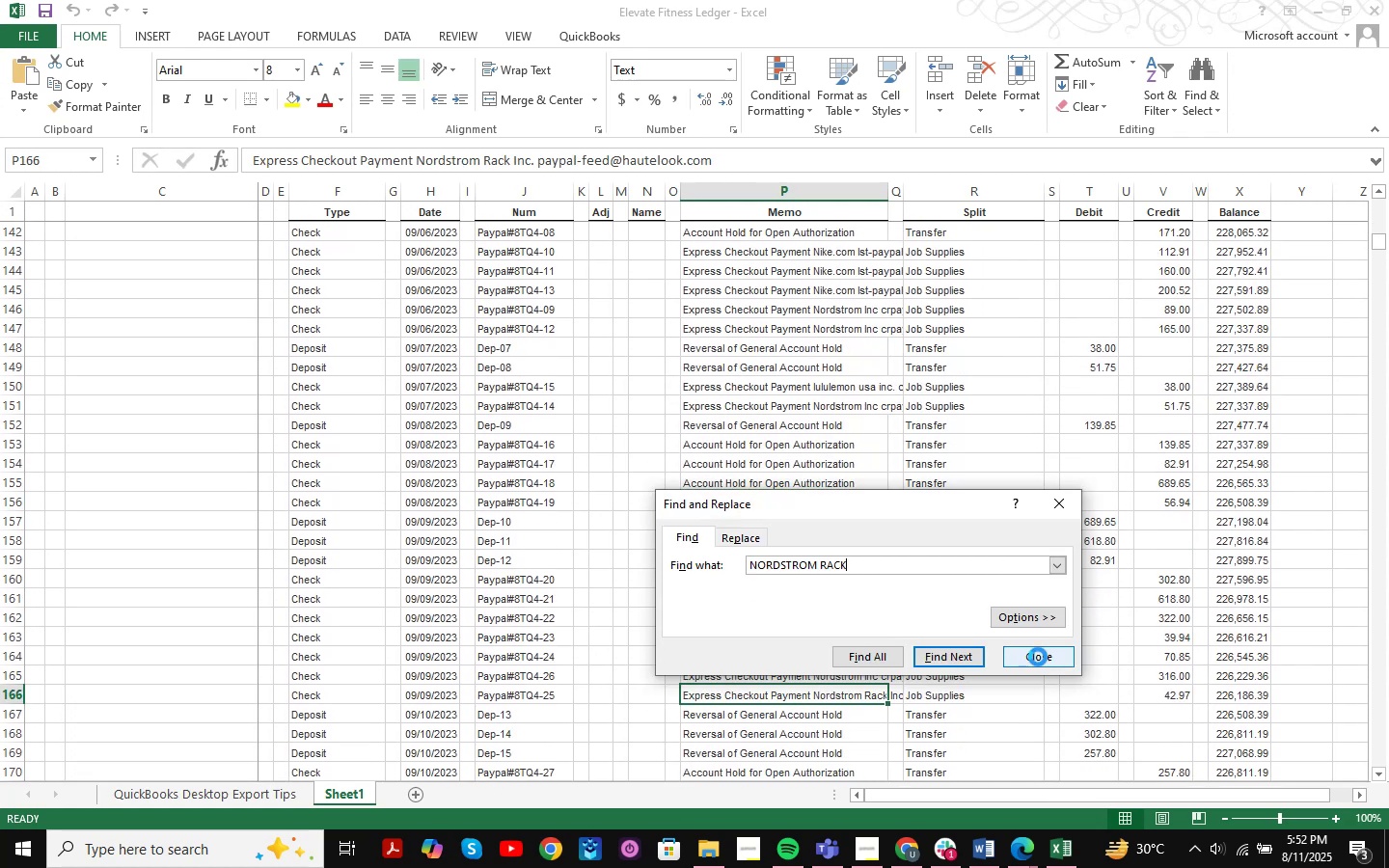 
key(NumpadEnter)
 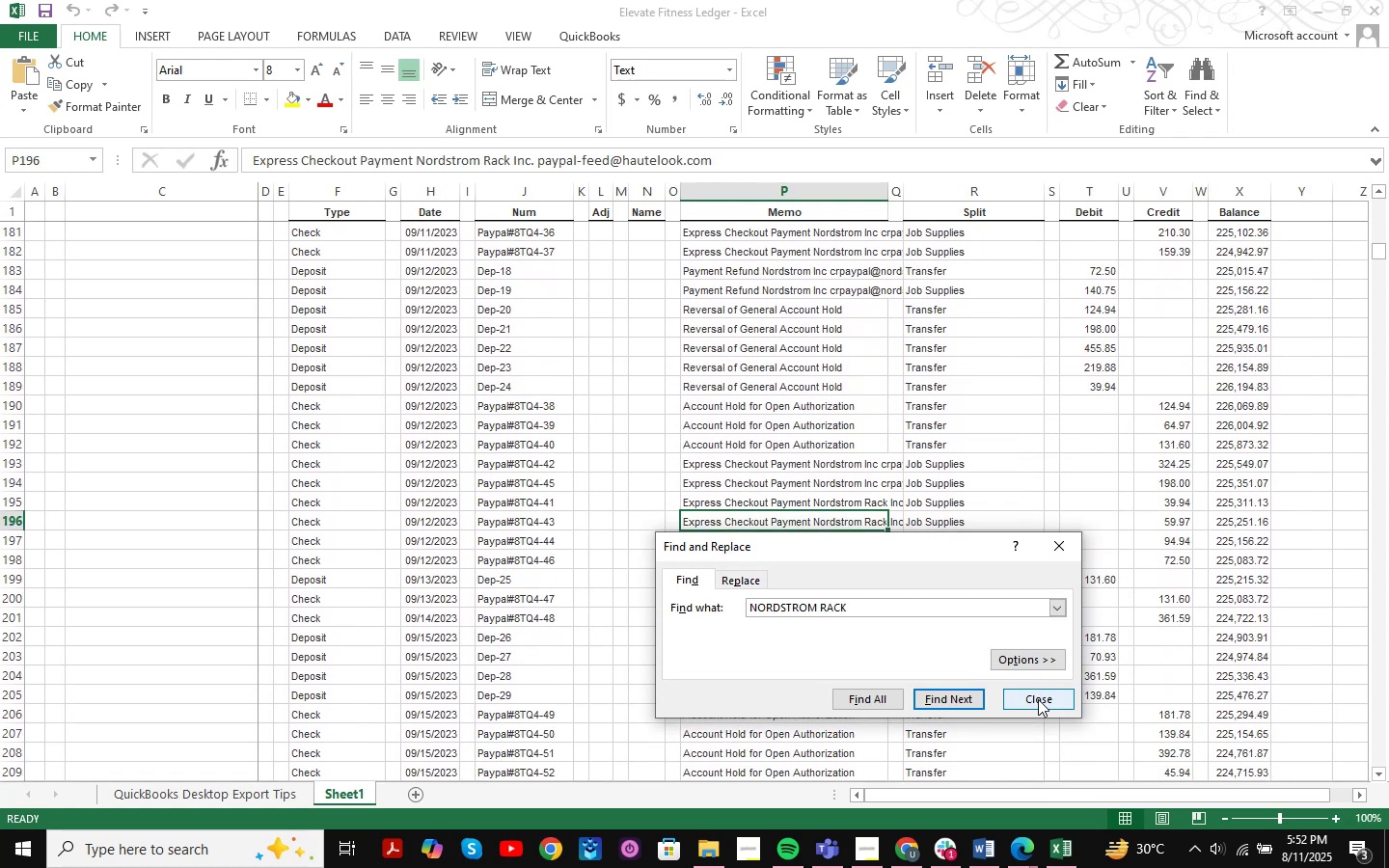 
left_click([1038, 699])
 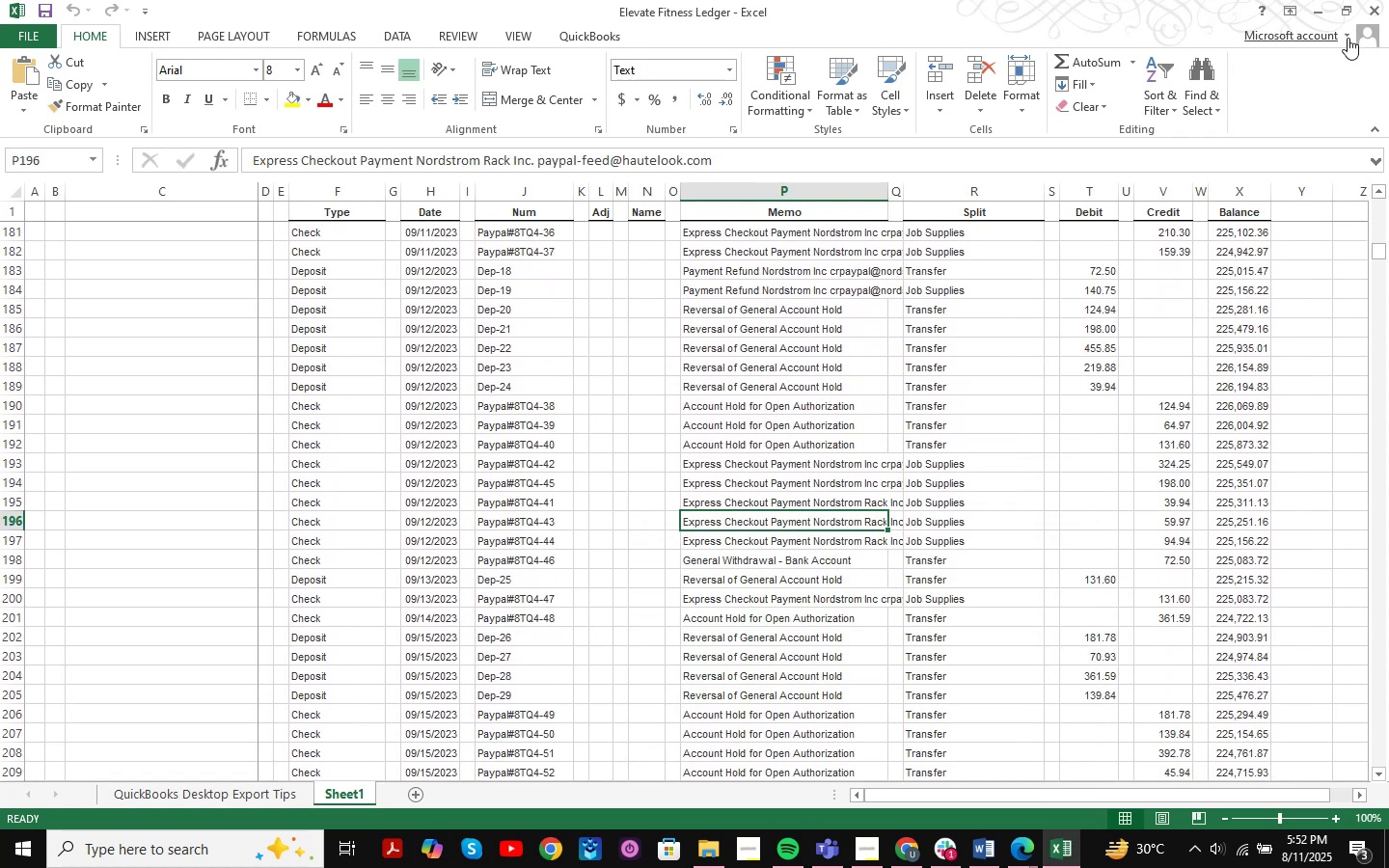 
left_click([1328, 13])
 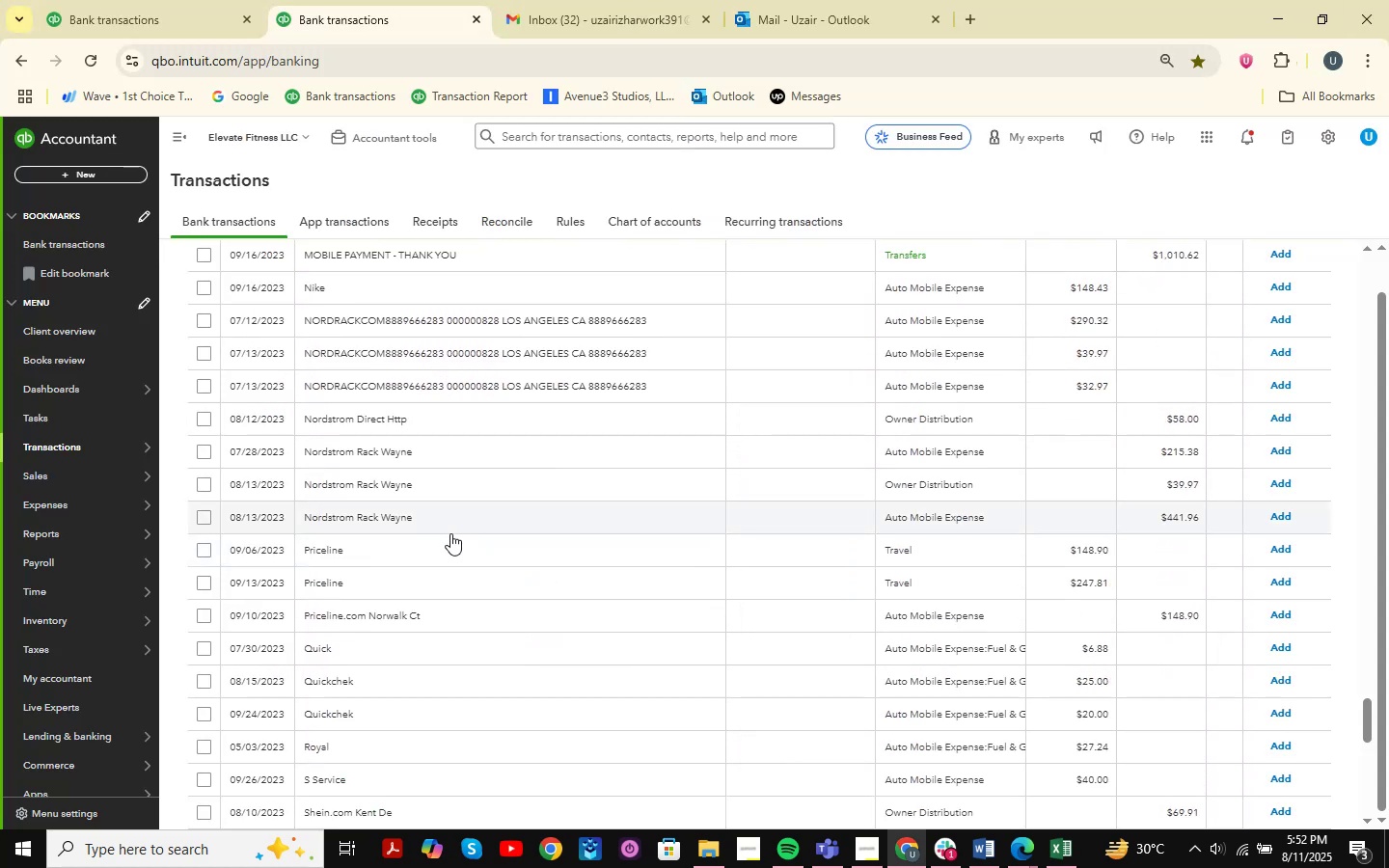 
left_click([449, 502])
 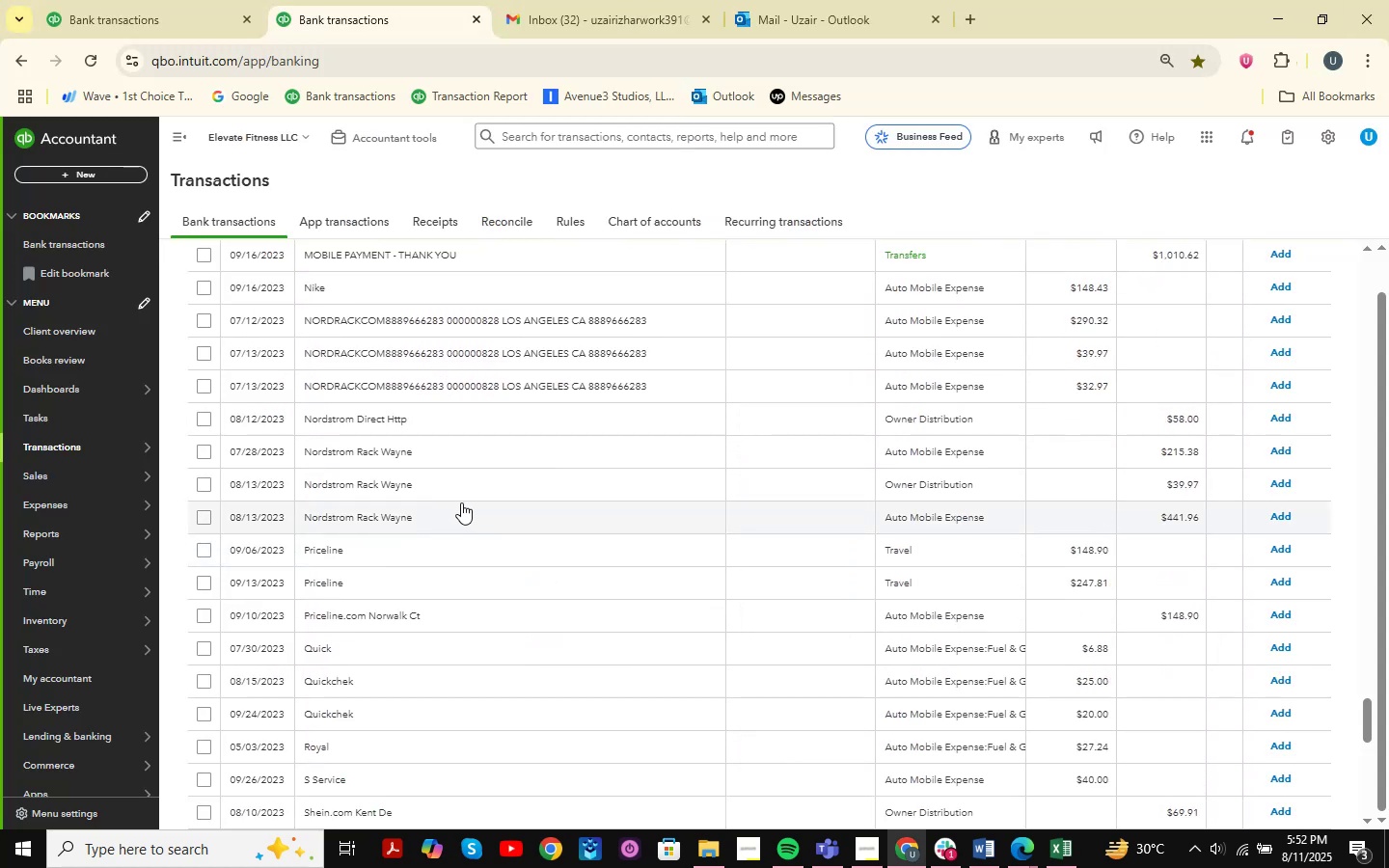 
mouse_move([551, 467])
 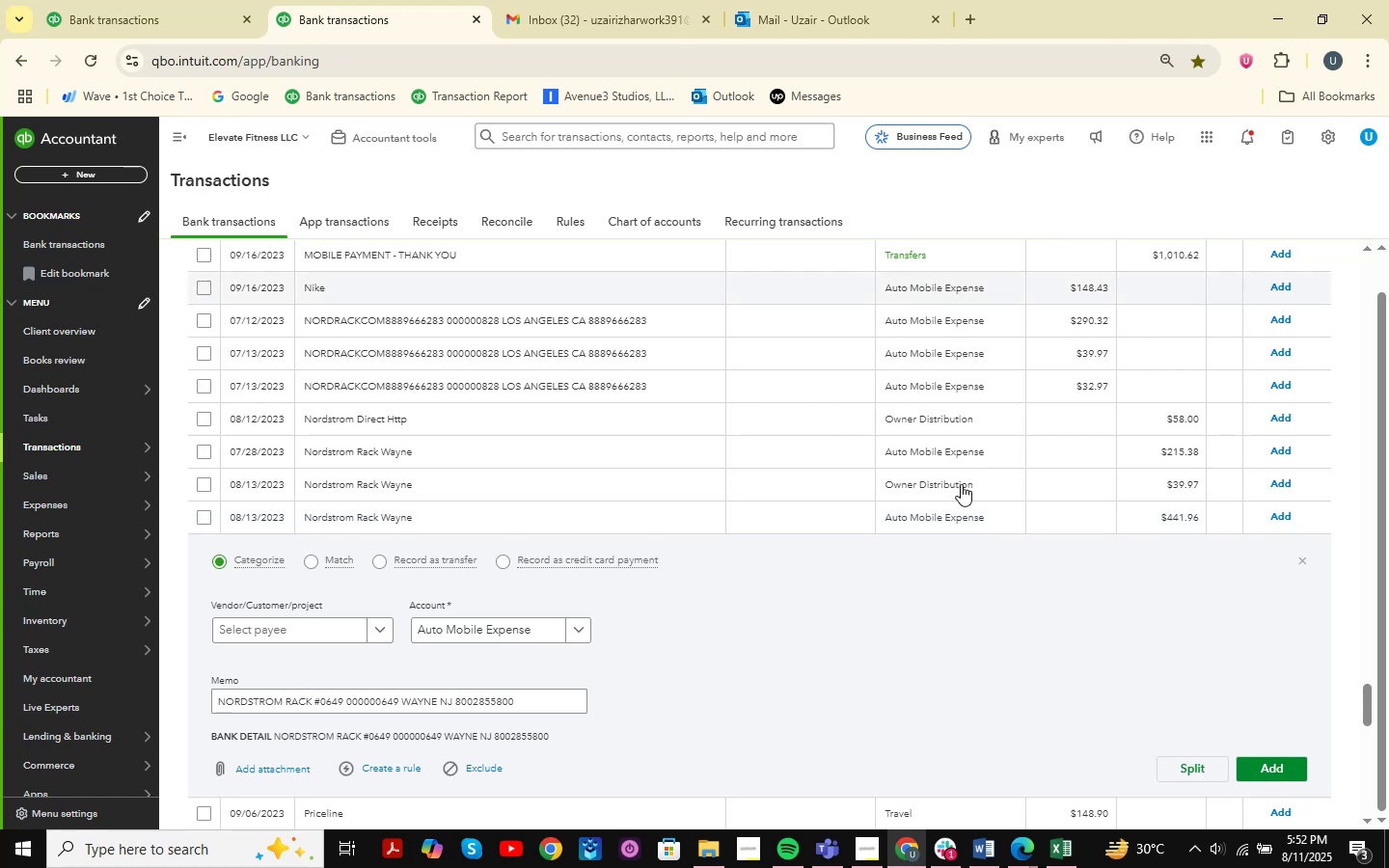 
scroll: coordinate [724, 454], scroll_direction: up, amount: 11.0
 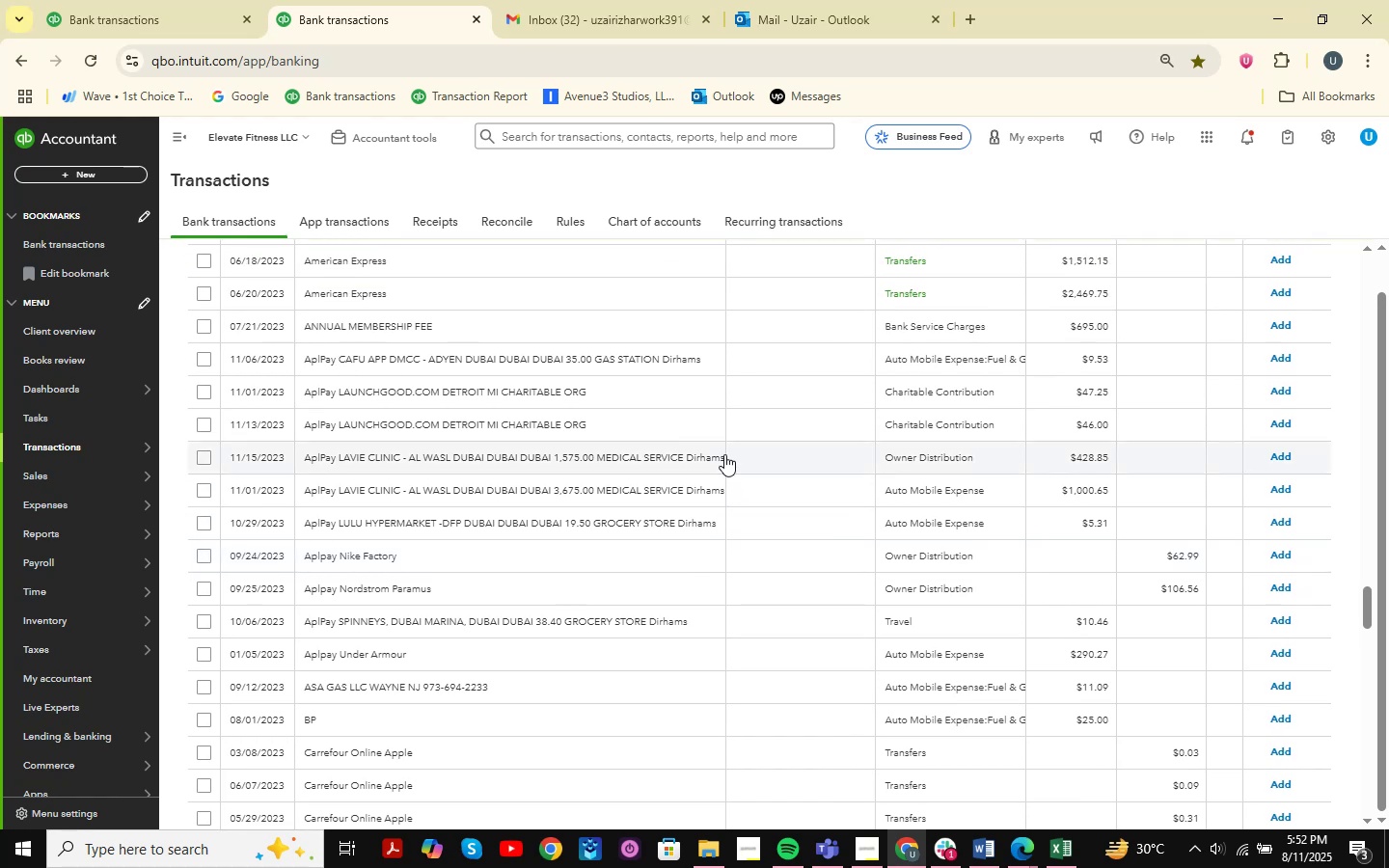 
scroll: coordinate [727, 396], scroll_direction: up, amount: 27.0
 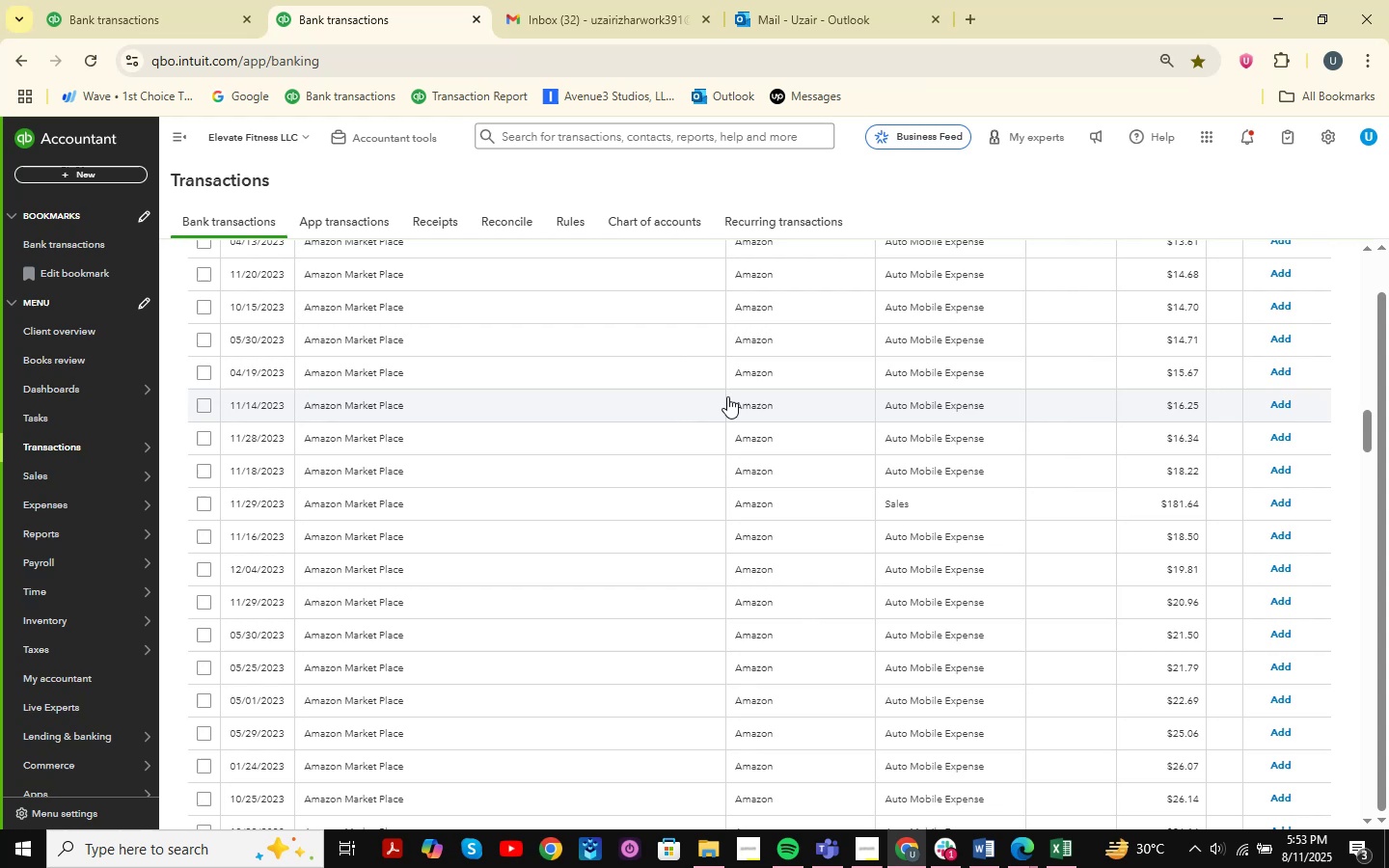 
wait(9.37)
 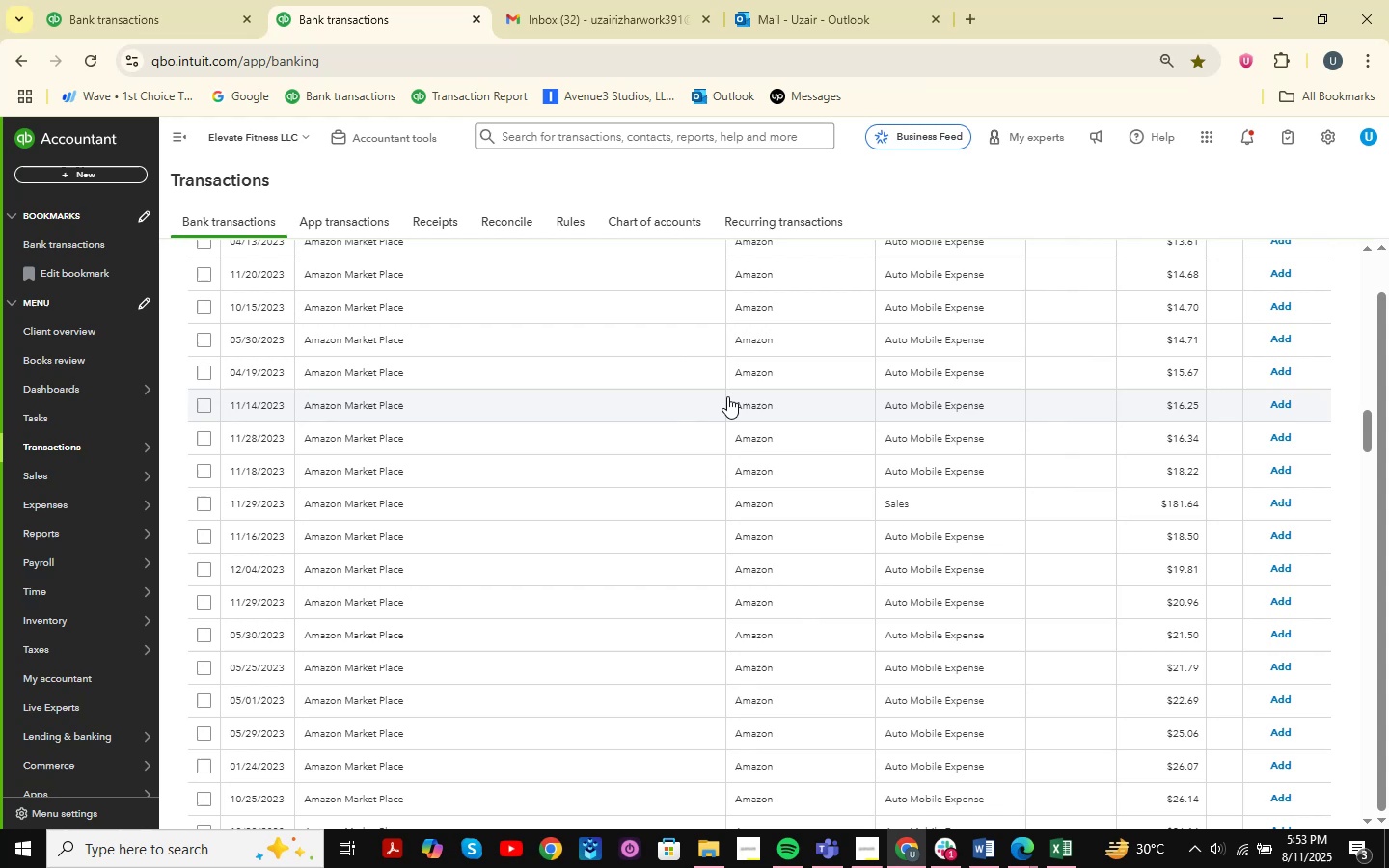 
scroll: coordinate [711, 354], scroll_direction: down, amount: 56.0
 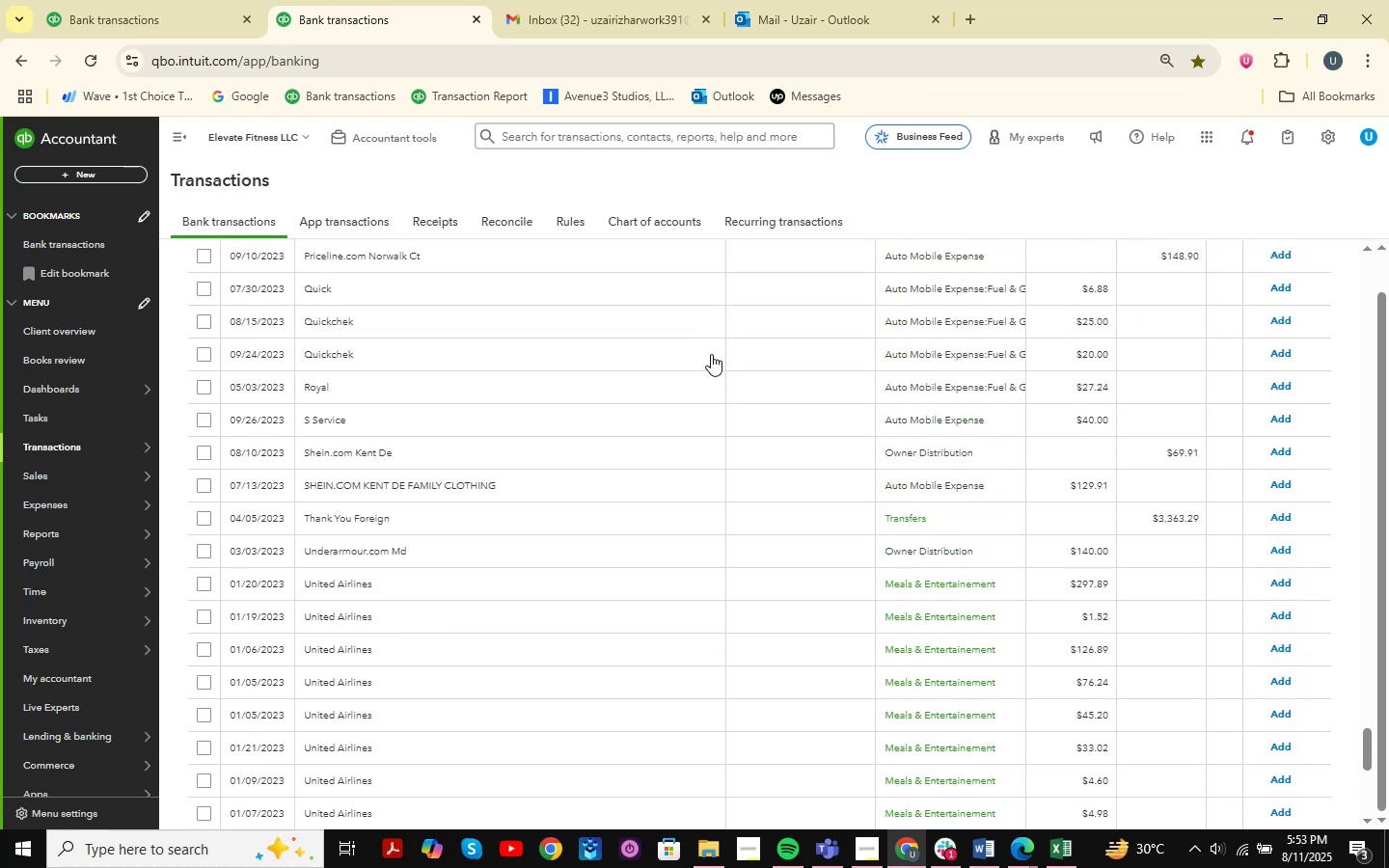 
scroll: coordinate [626, 381], scroll_direction: up, amount: 45.0
 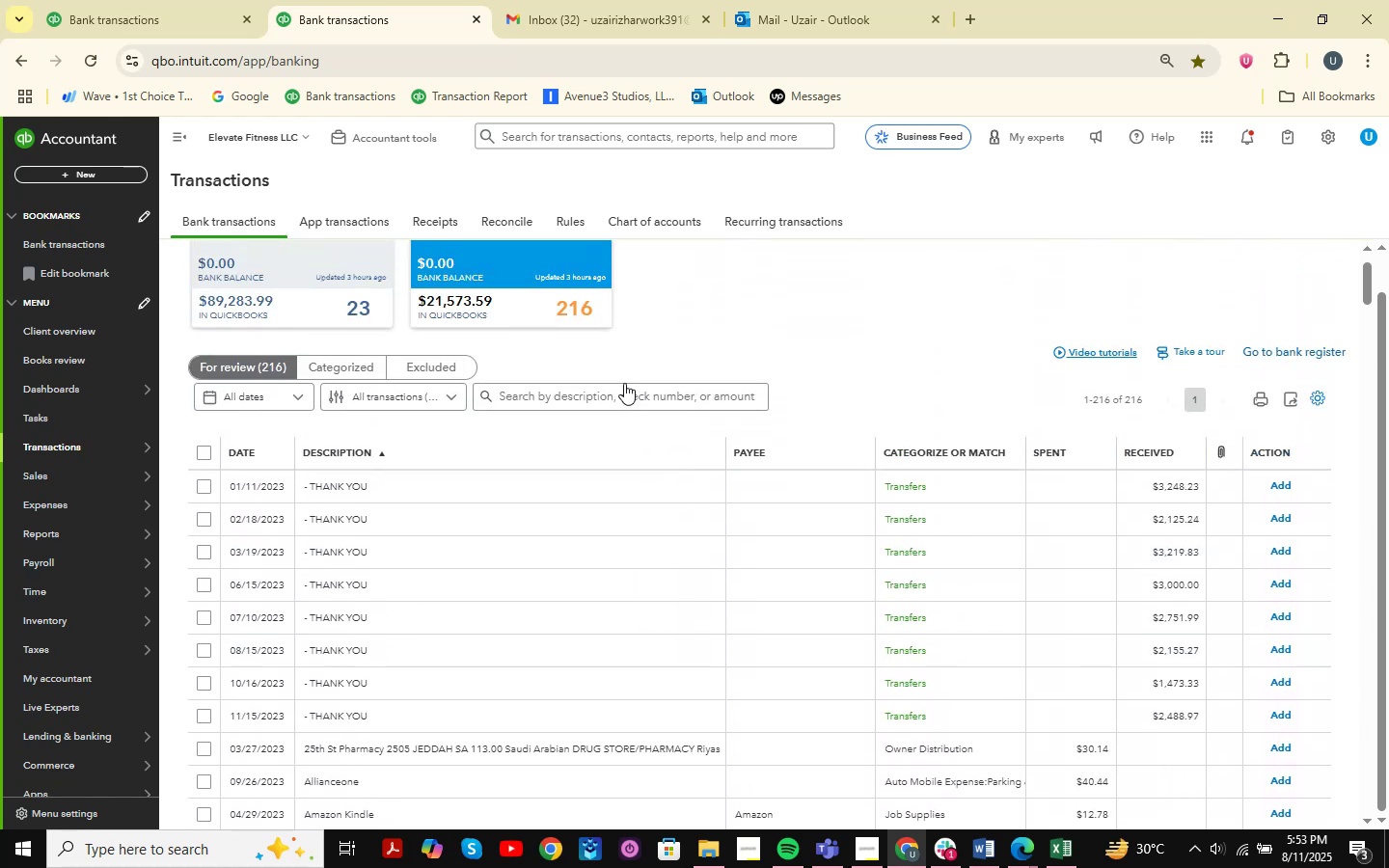 
scroll: coordinate [623, 384], scroll_direction: down, amount: 10.0
 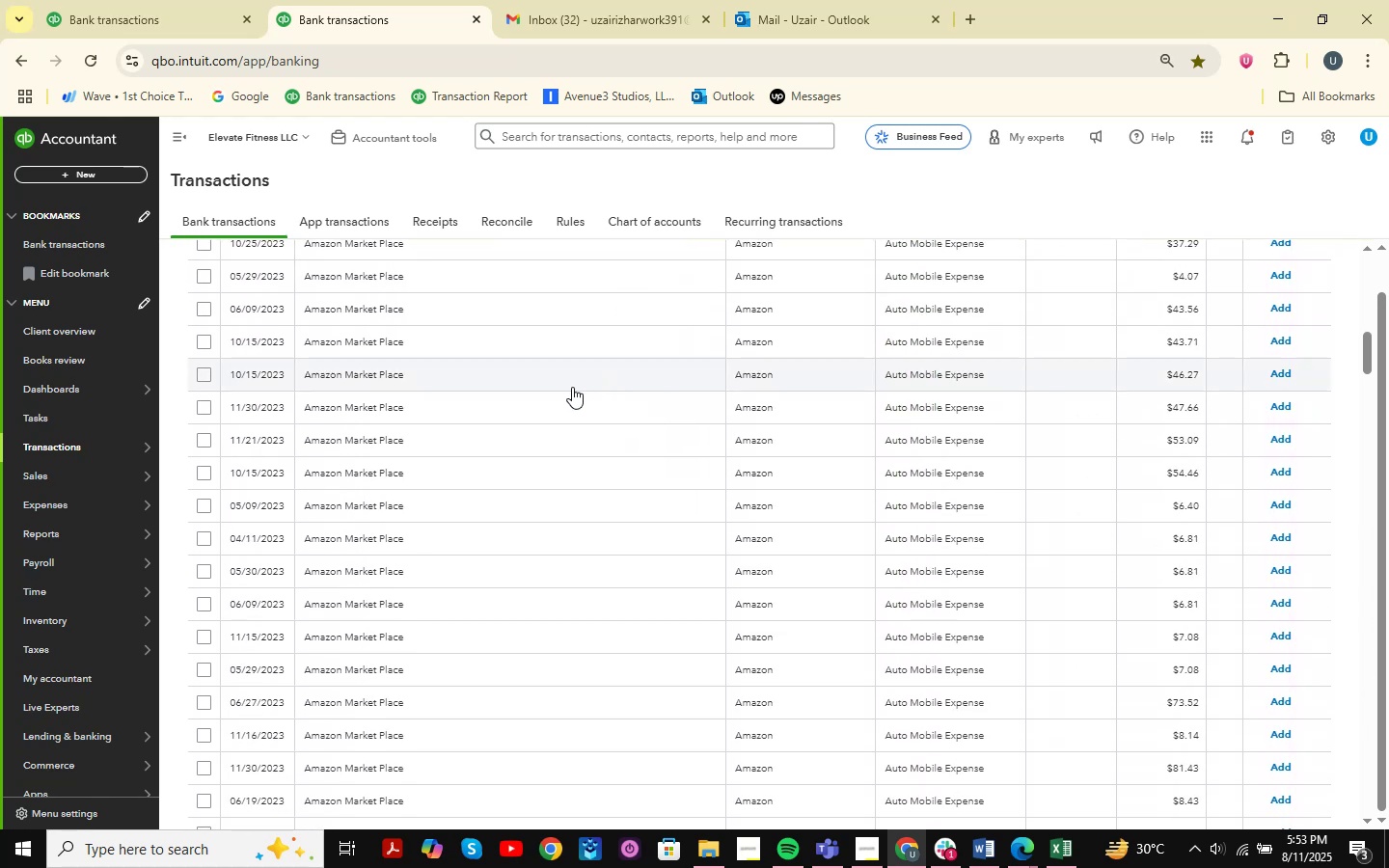 
left_click([531, 388])
 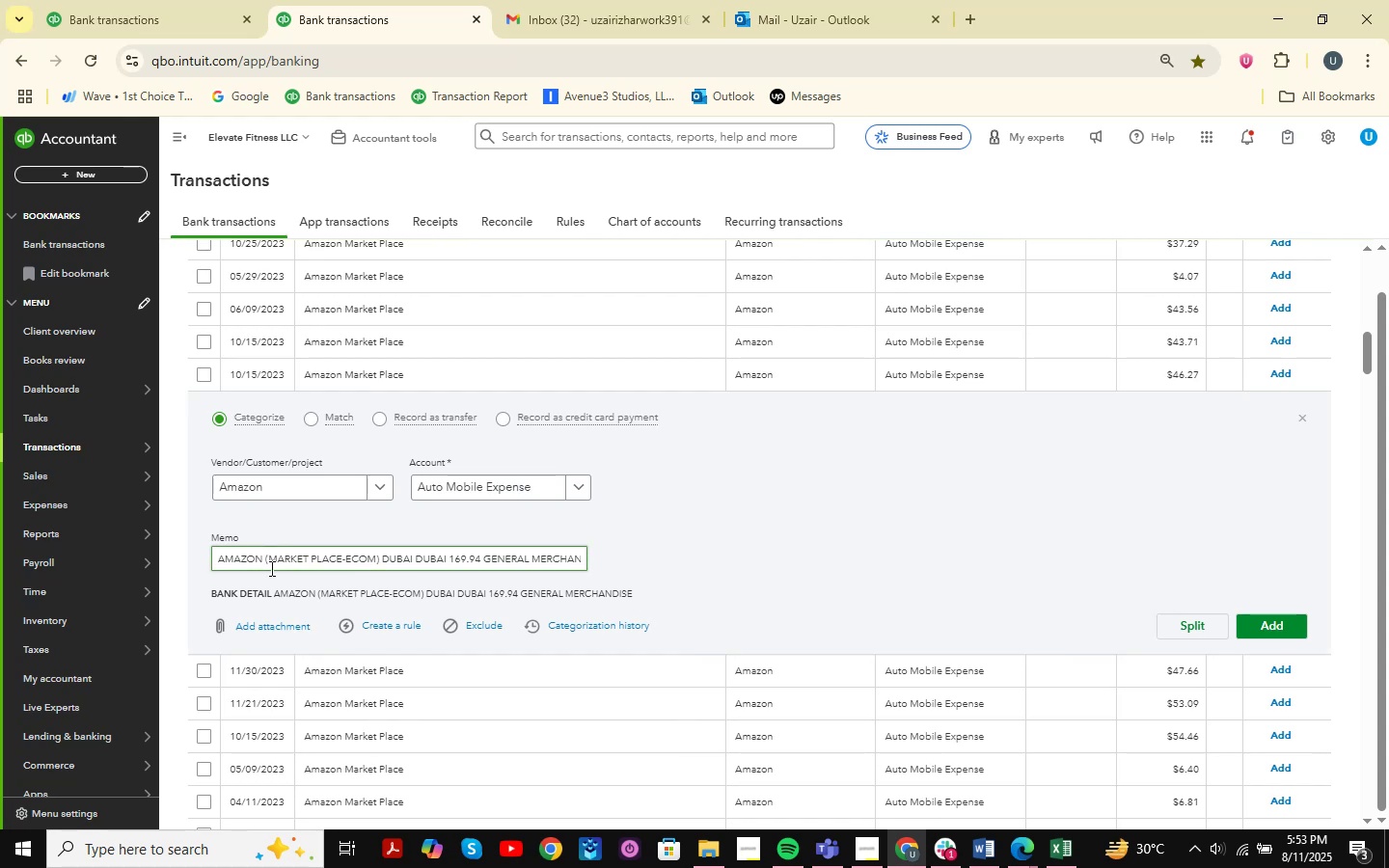 
left_click_drag(start_coordinate=[216, 562], to_coordinate=[378, 569])
 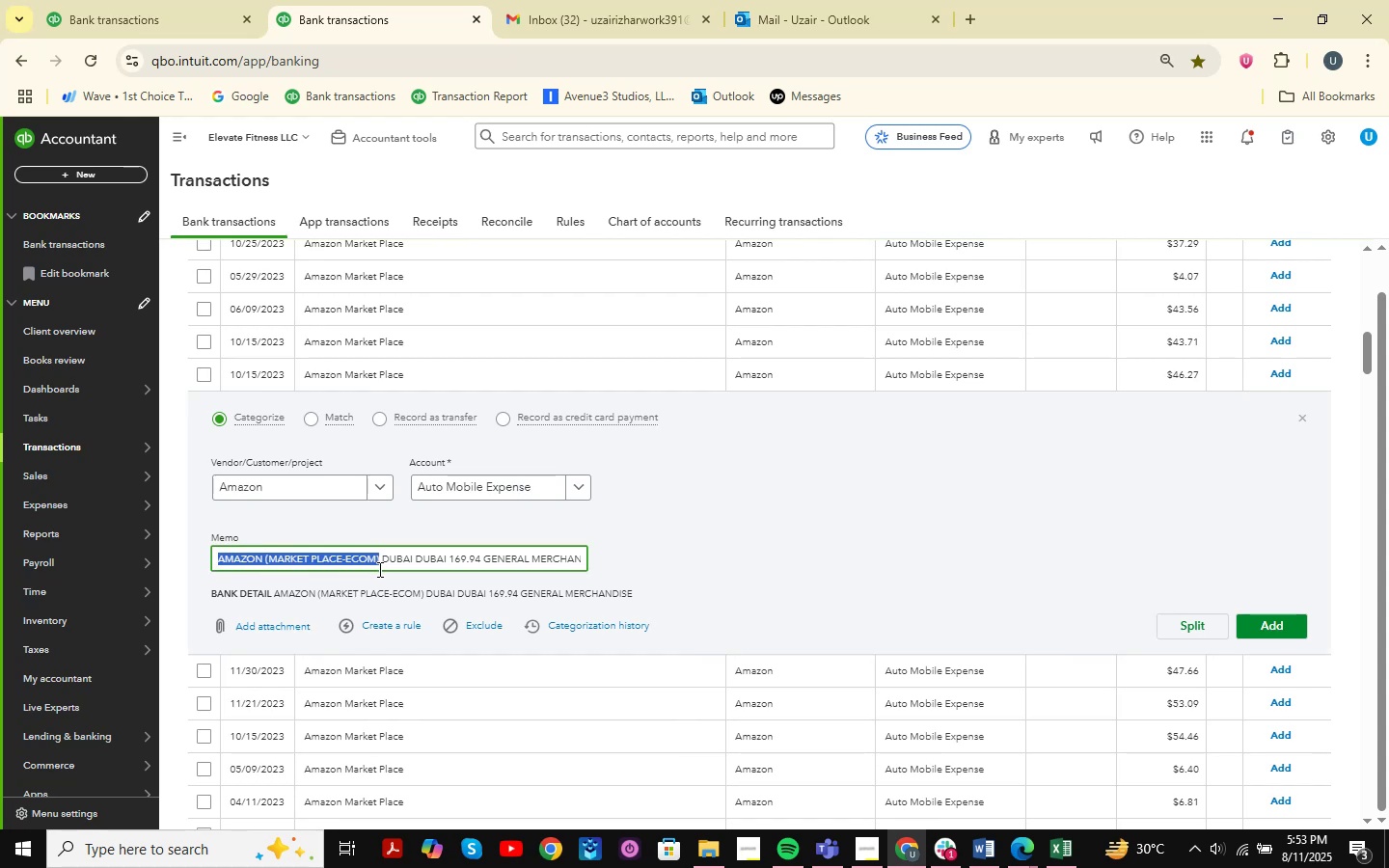 
key(Control+ControlLeft)
 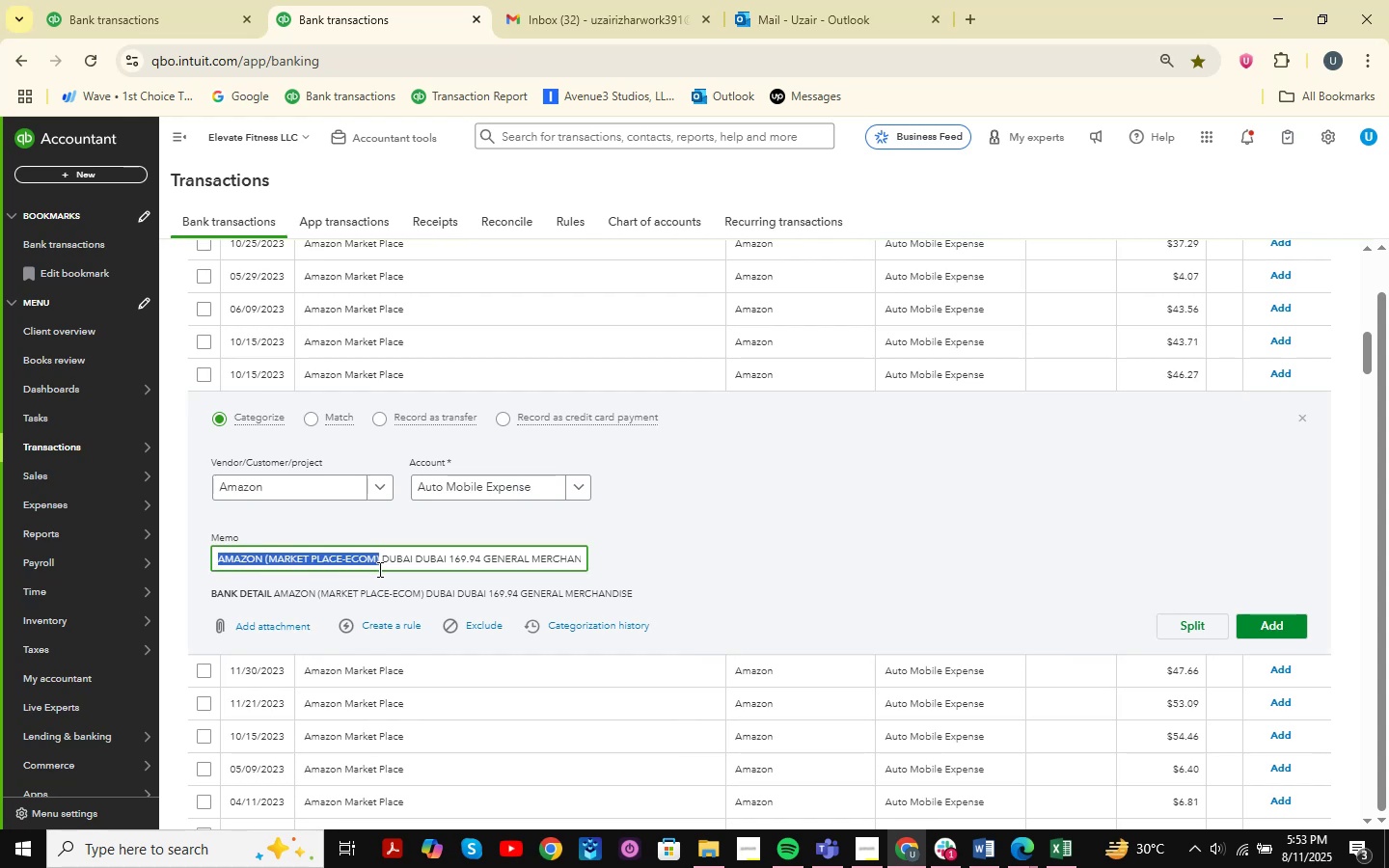 
key(Control+C)
 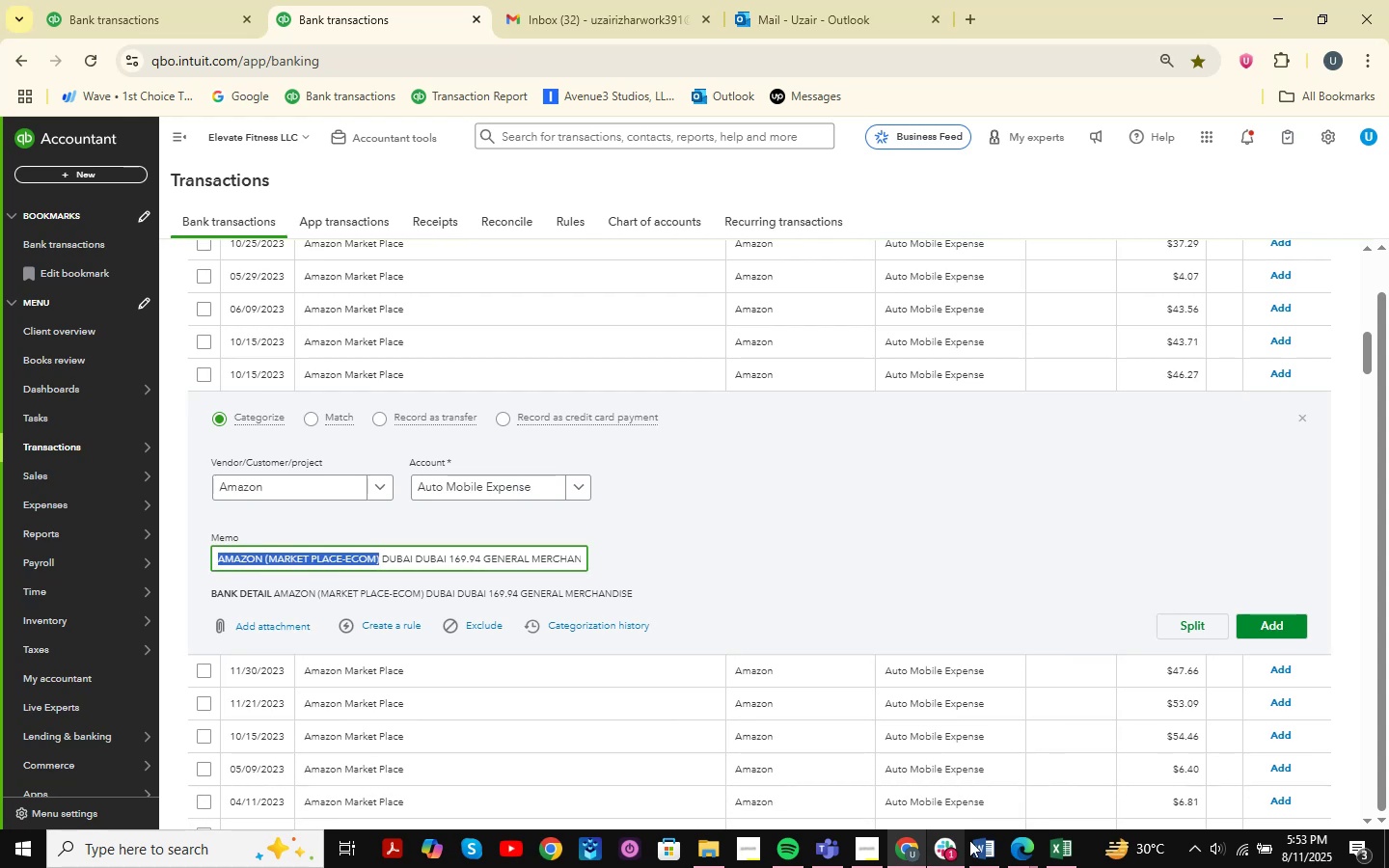 
left_click([1062, 845])
 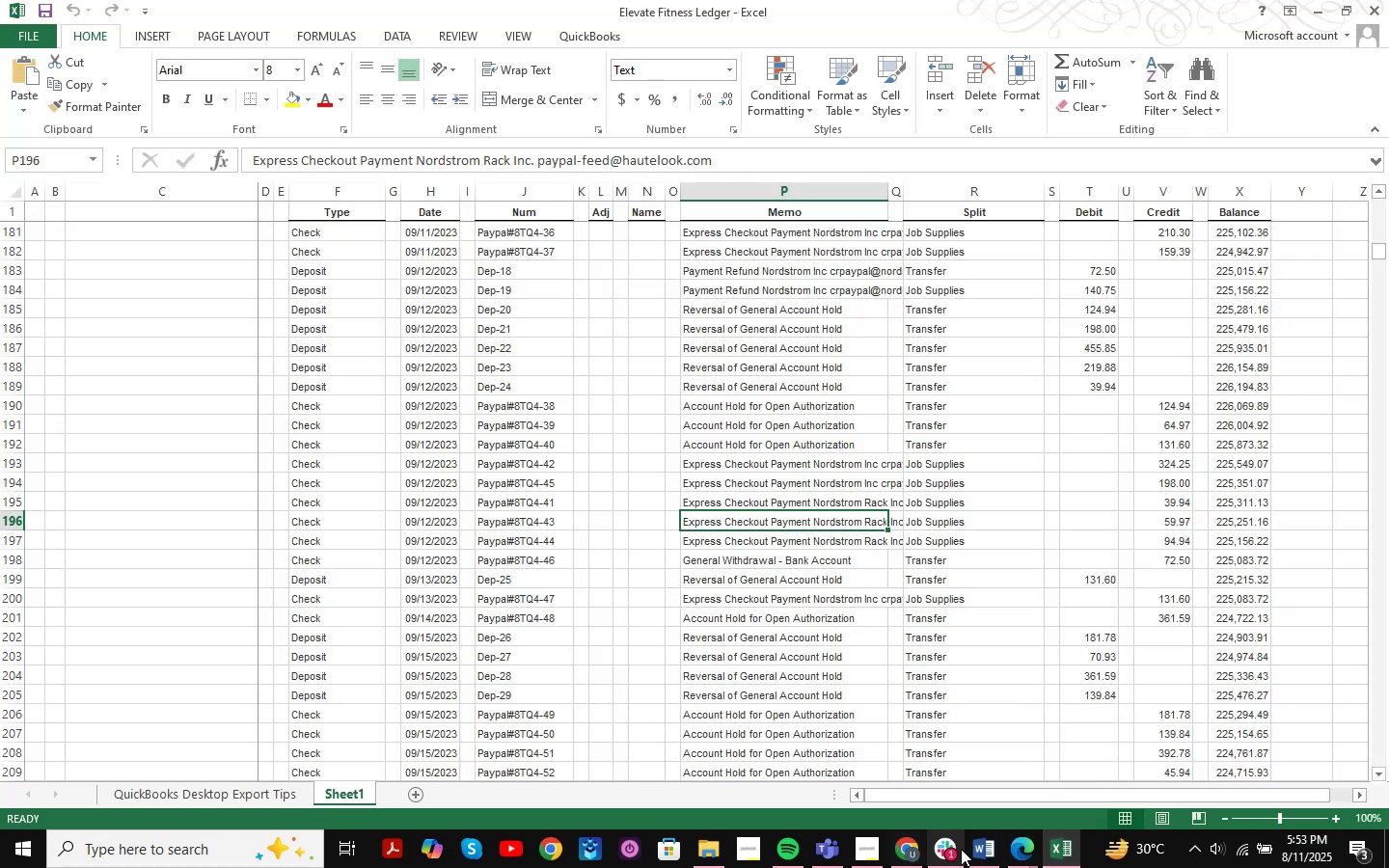 
left_click([943, 850])
 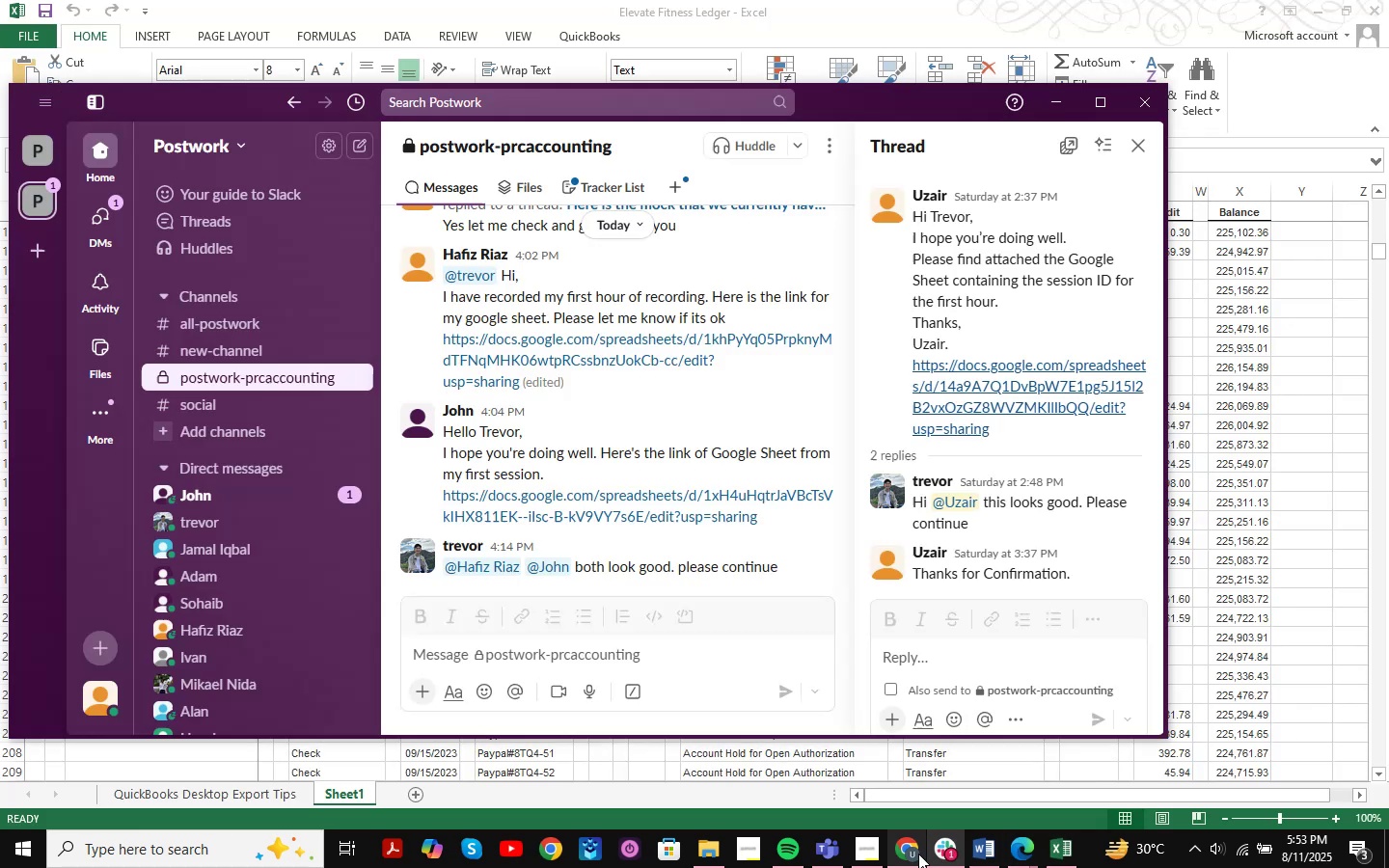 
double_click([918, 854])
 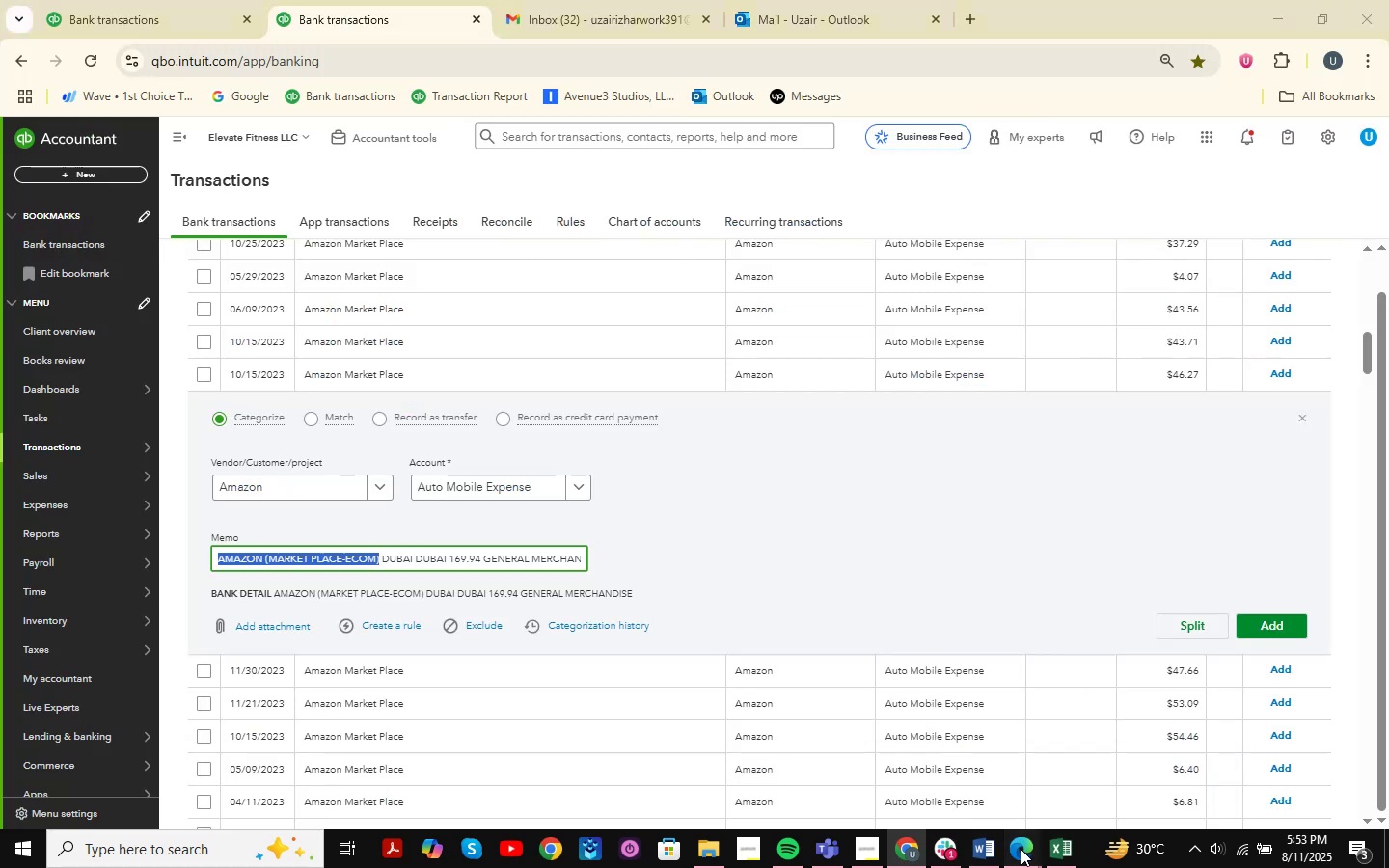 
double_click([1053, 849])
 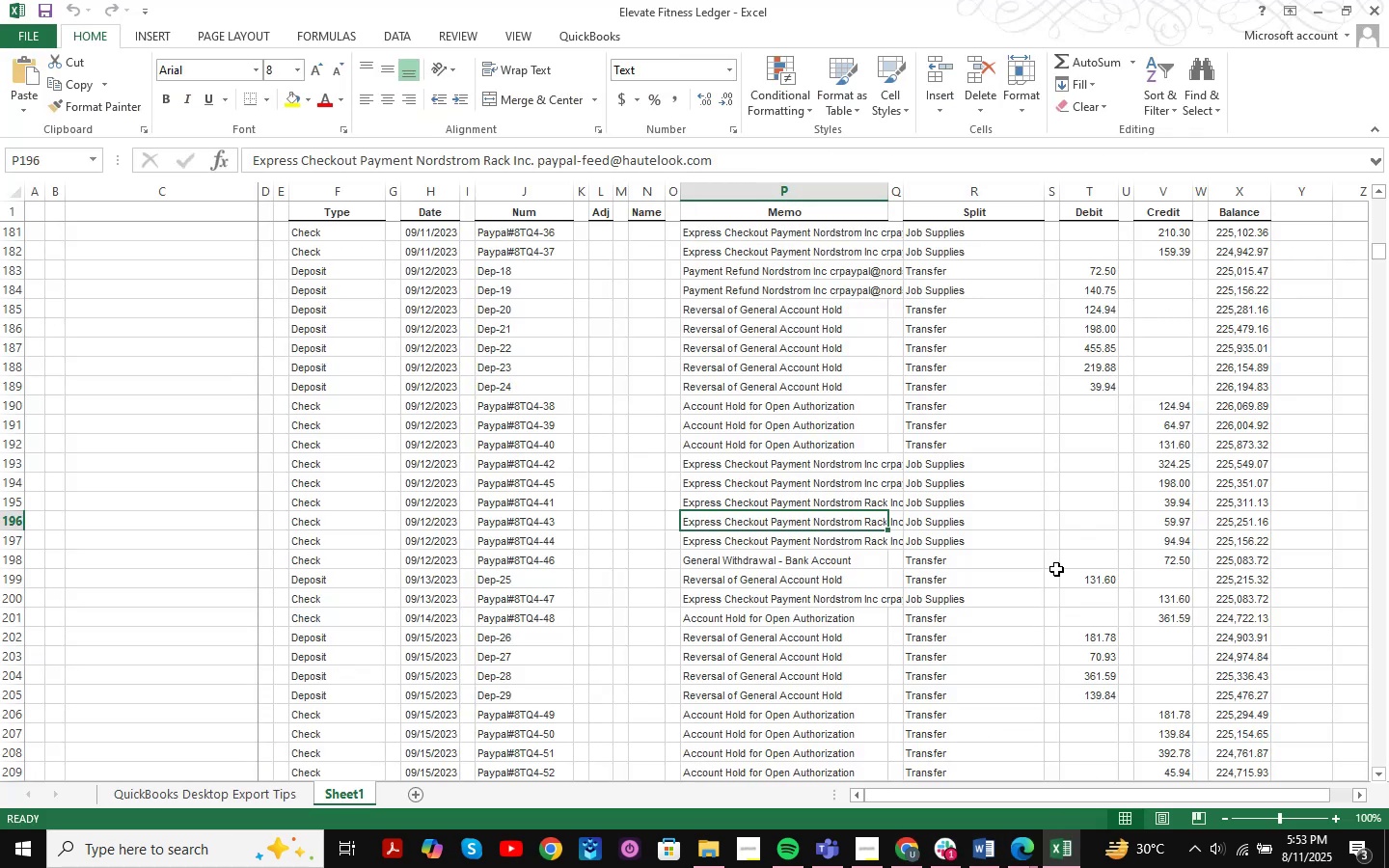 
key(Control+F)
 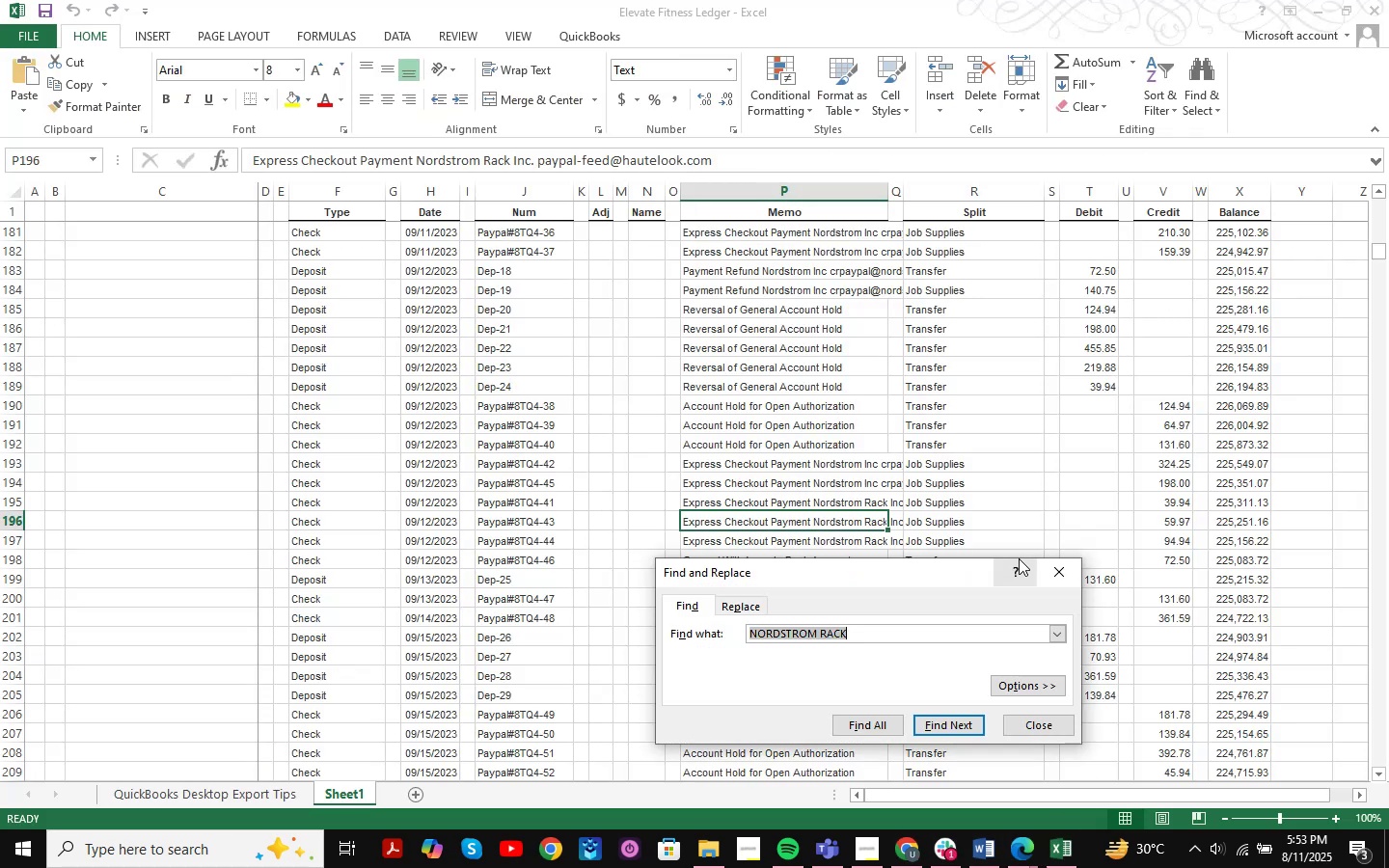 
key(Control+V)
 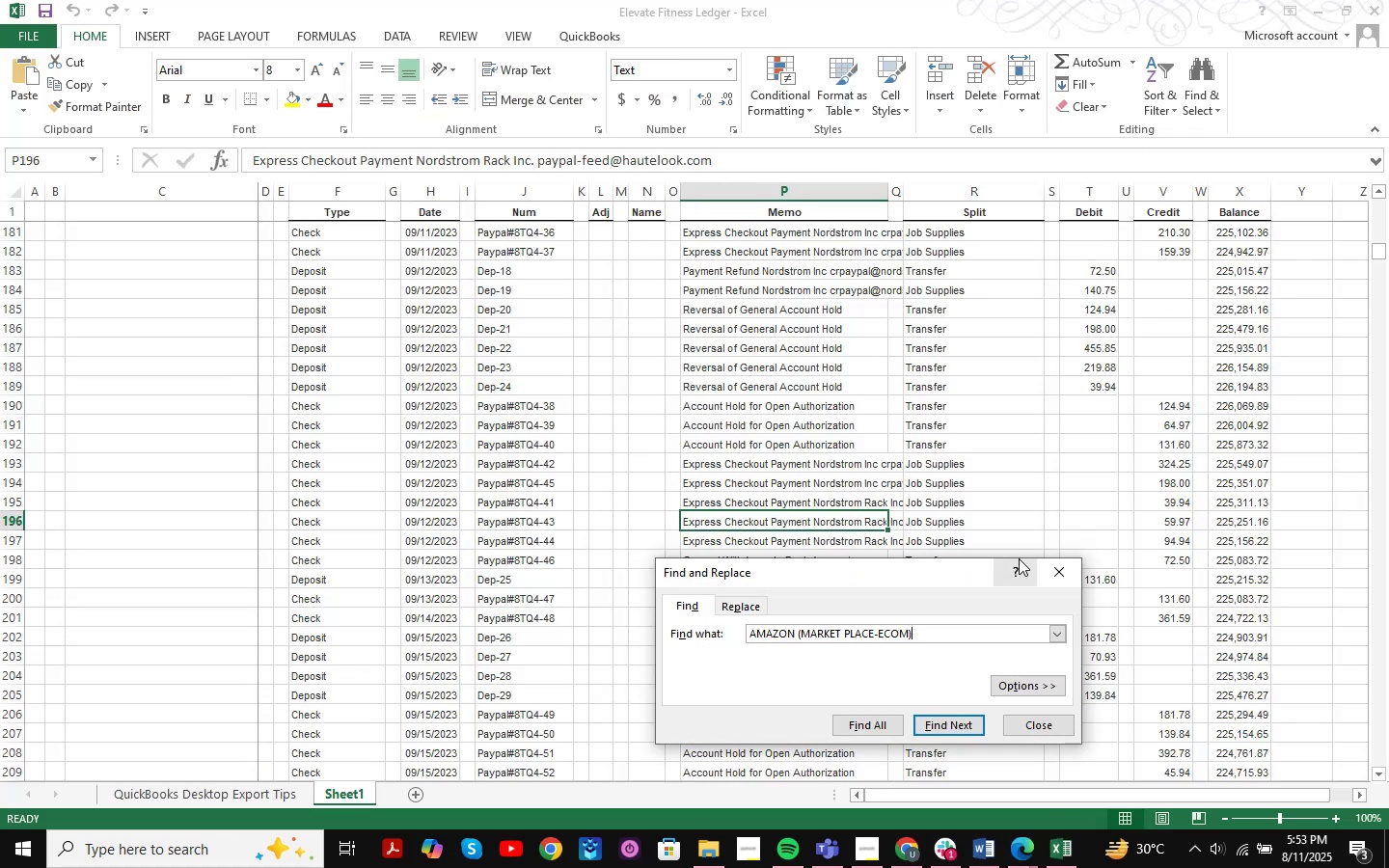 
key(NumpadEnter)
 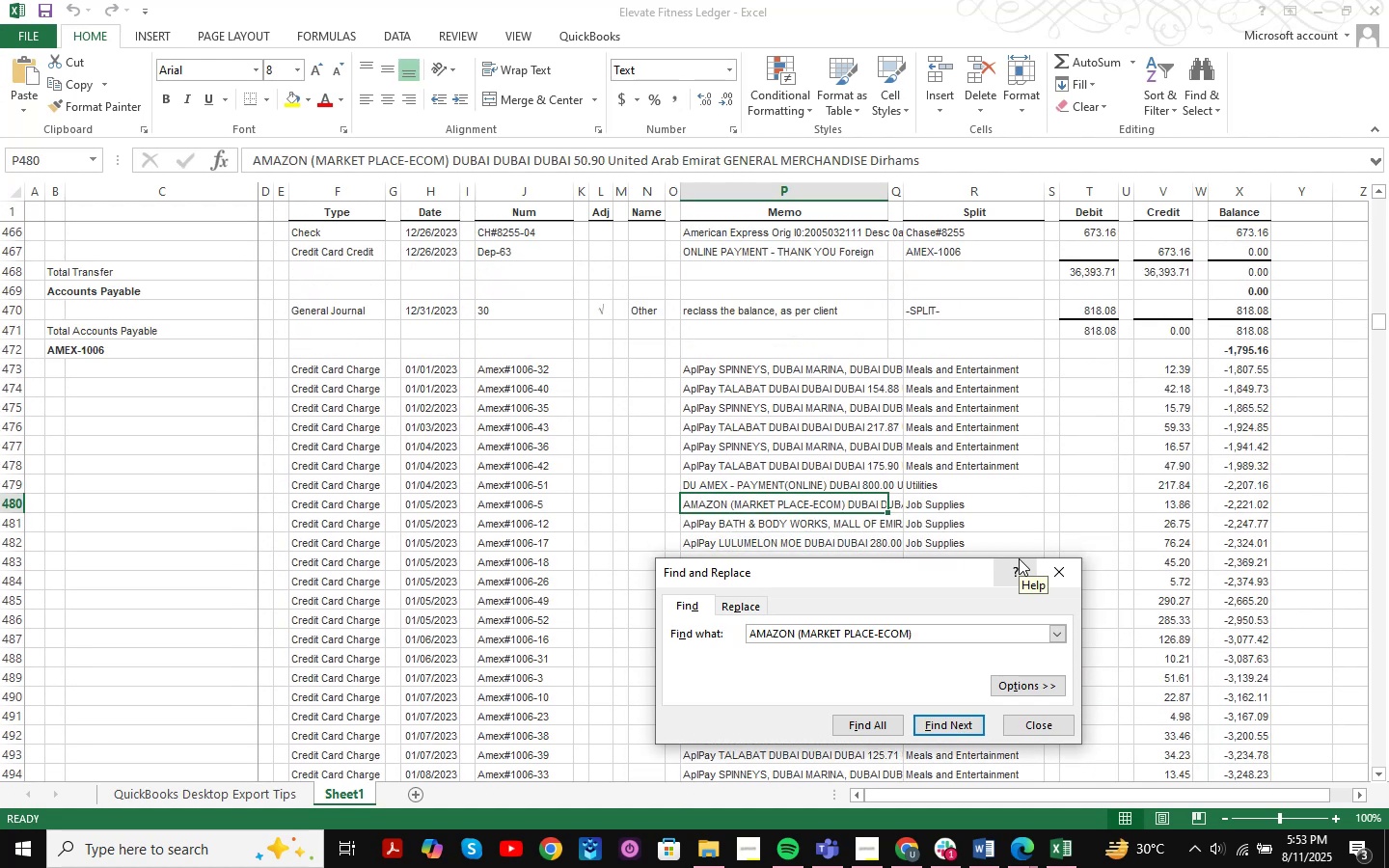 
key(NumpadEnter)
 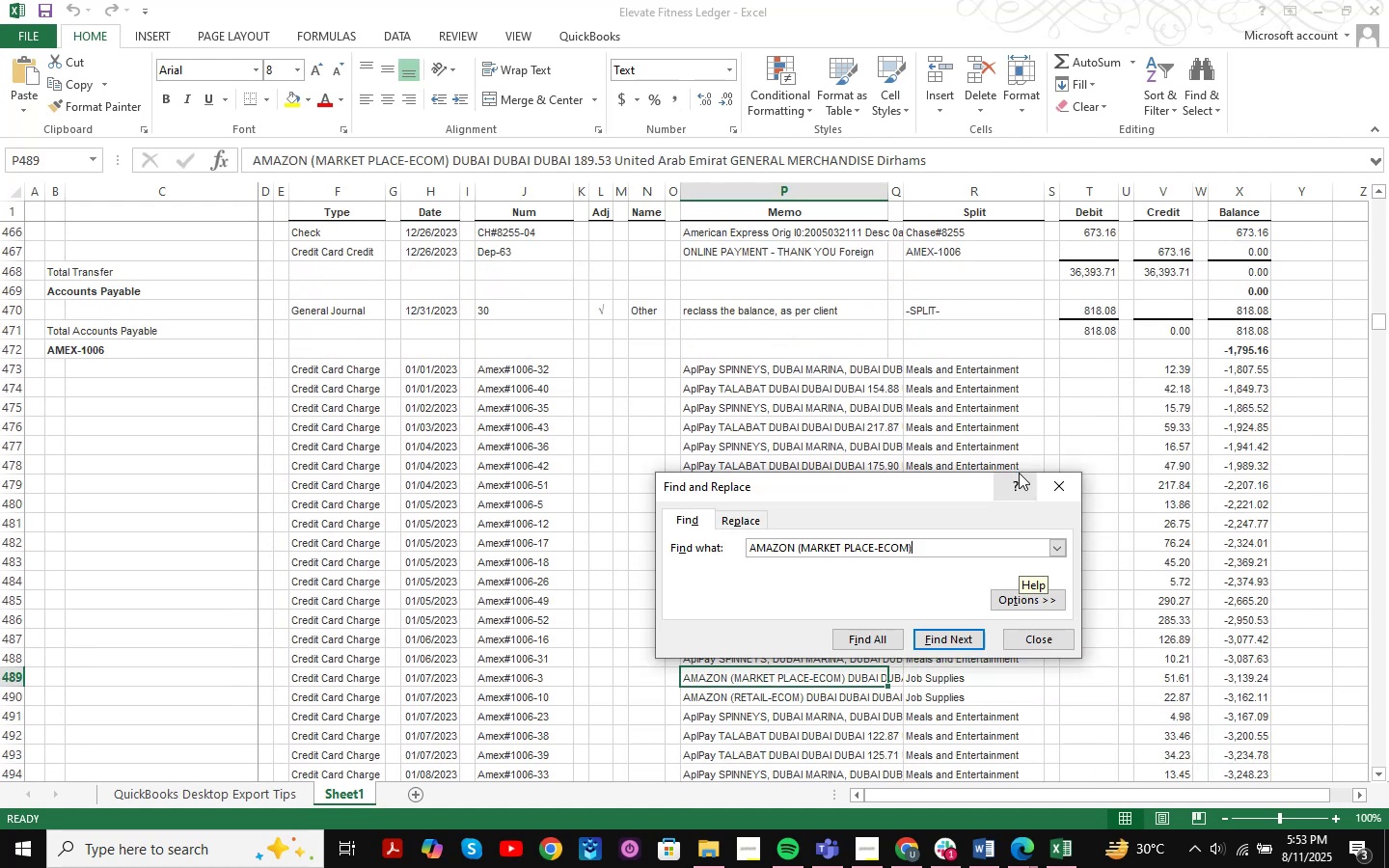 
key(NumpadEnter)
 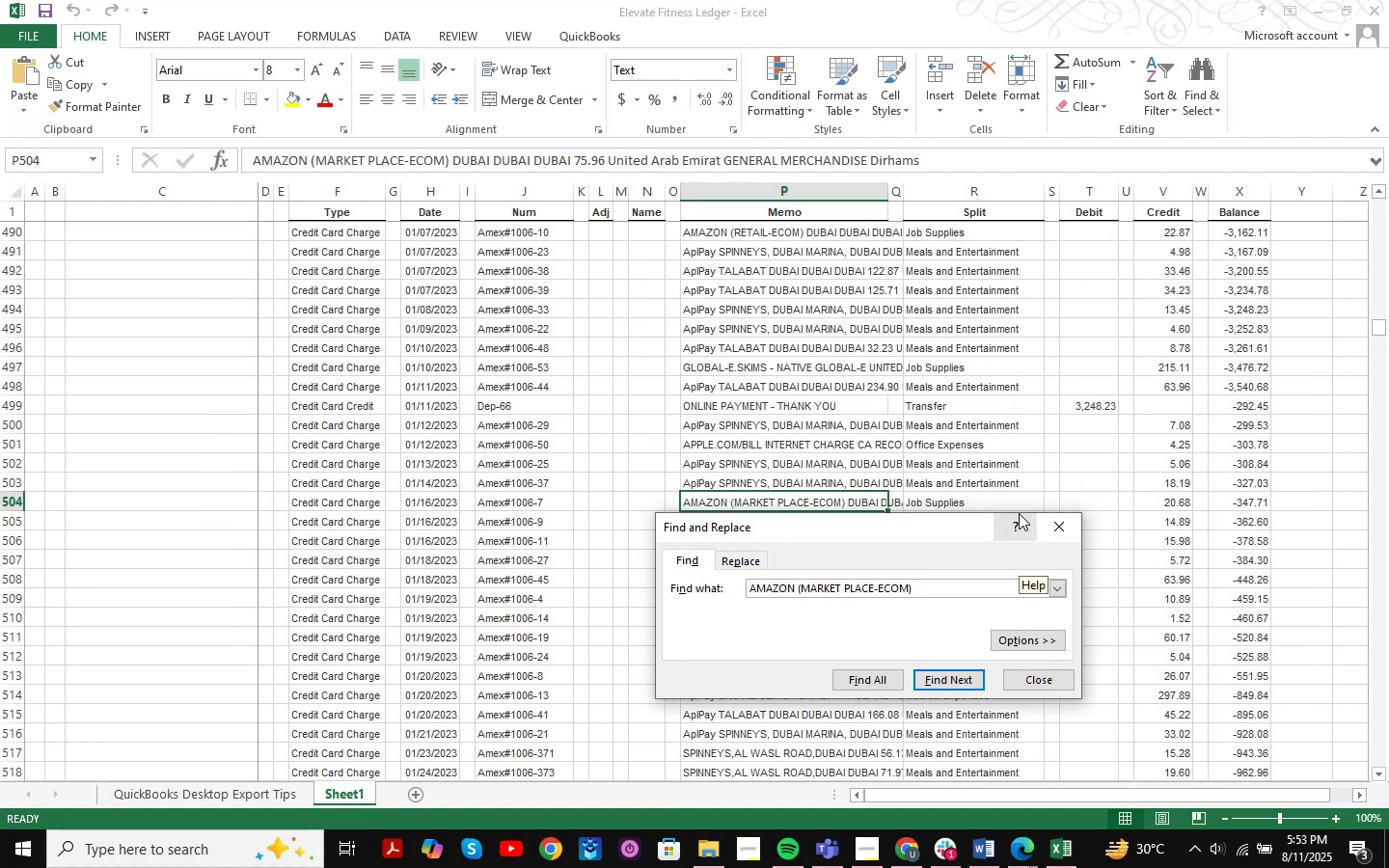 
key(NumpadEnter)
 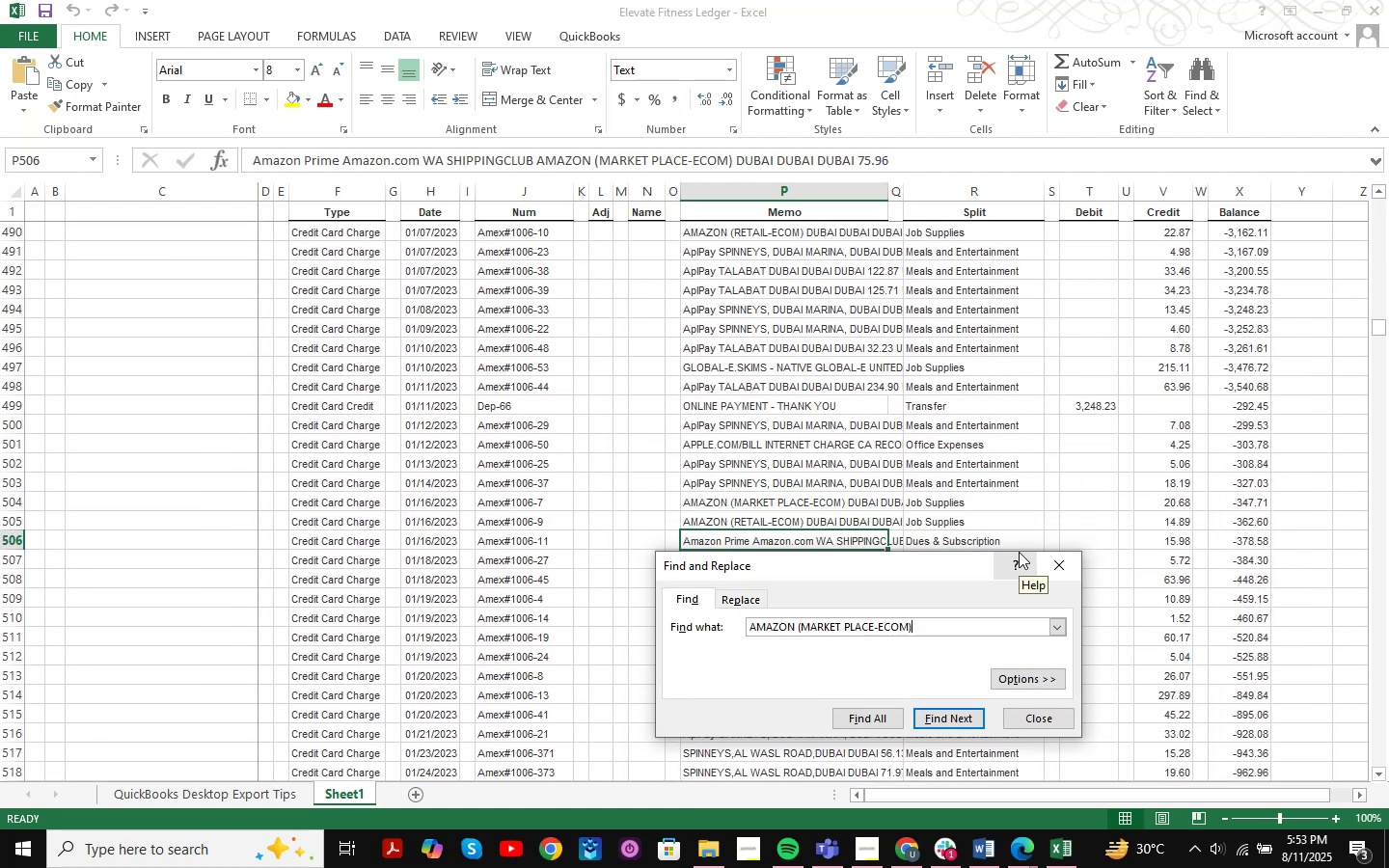 
key(NumpadEnter)
 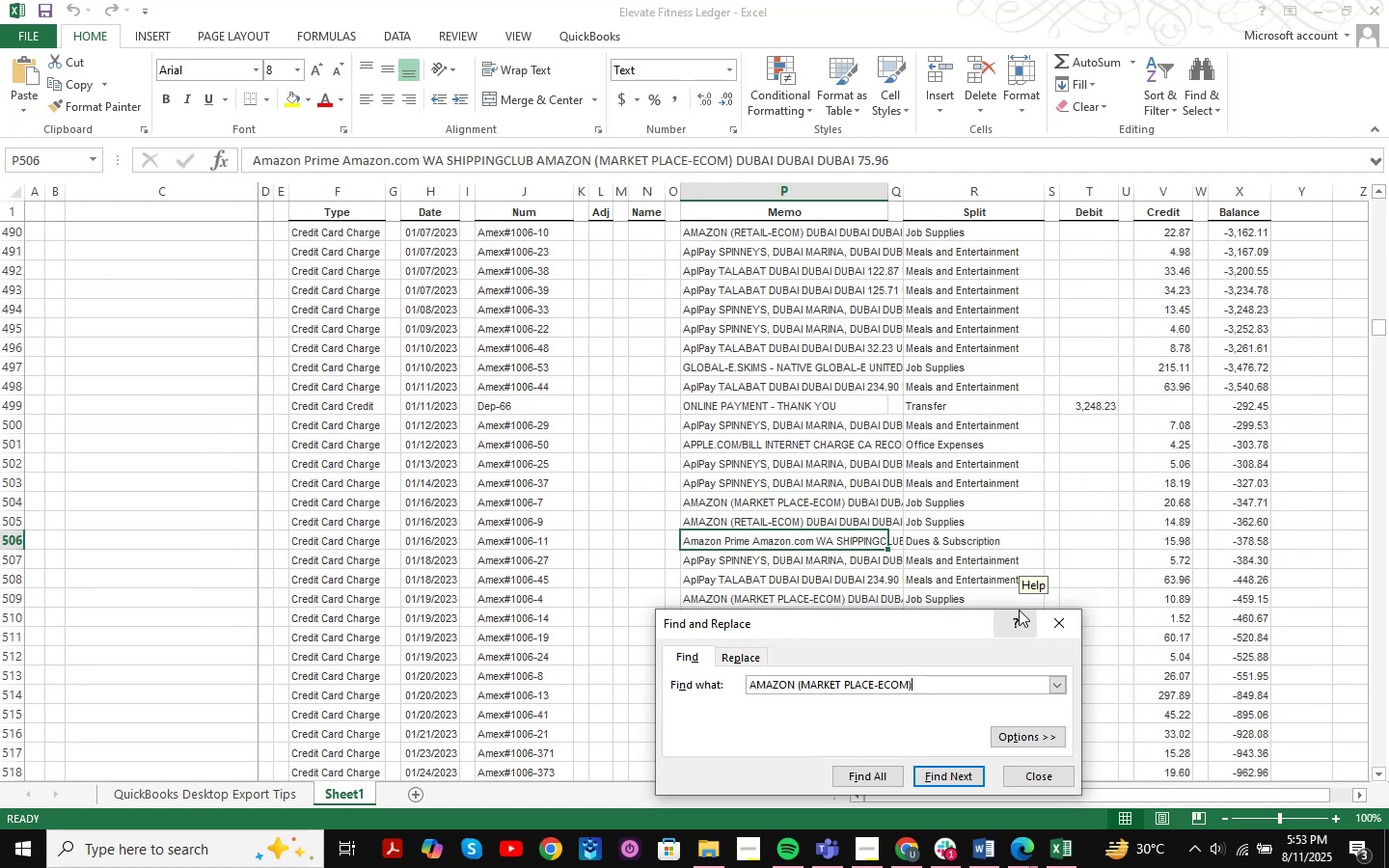 
key(NumpadEnter)
 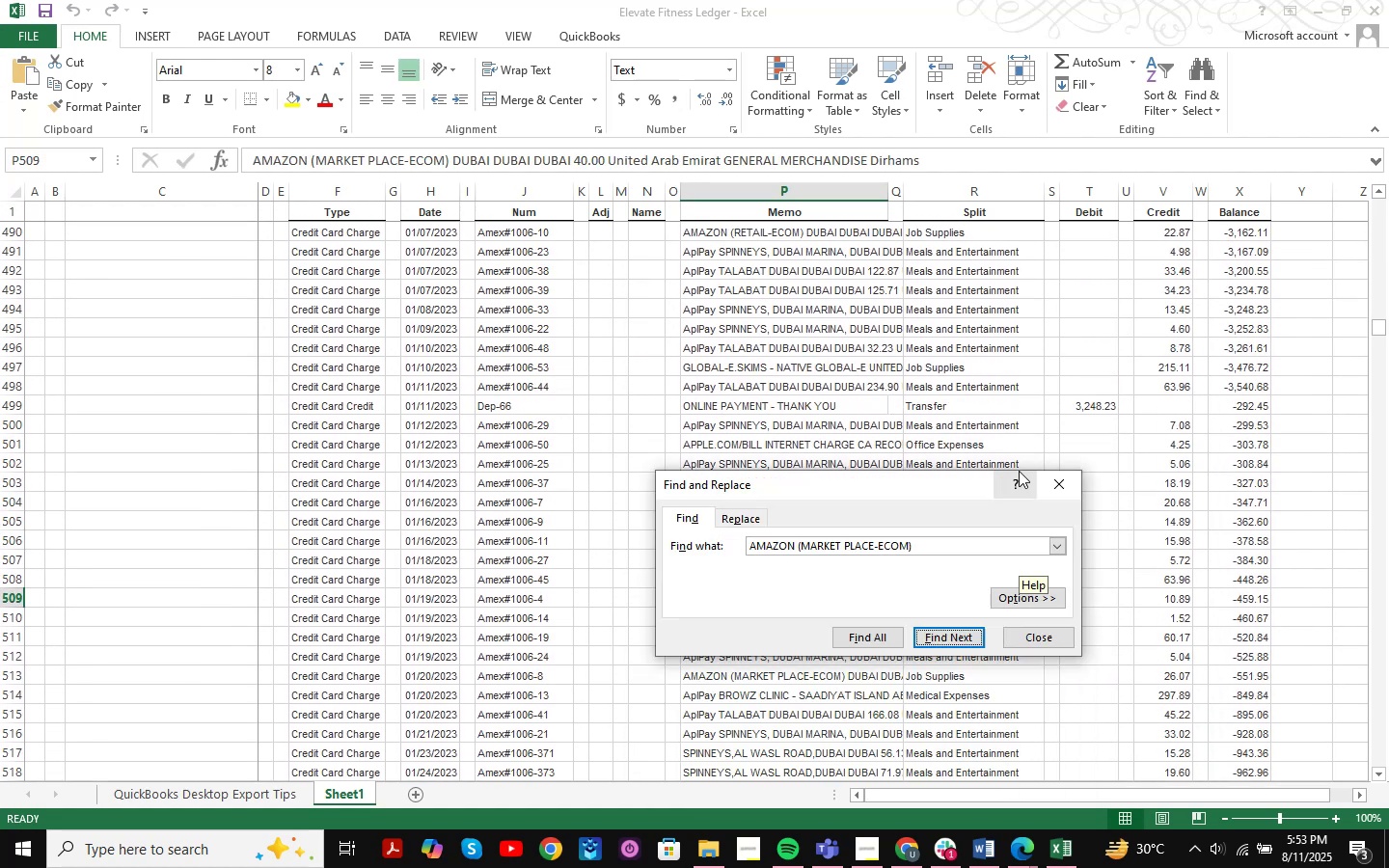 
key(NumpadEnter)
 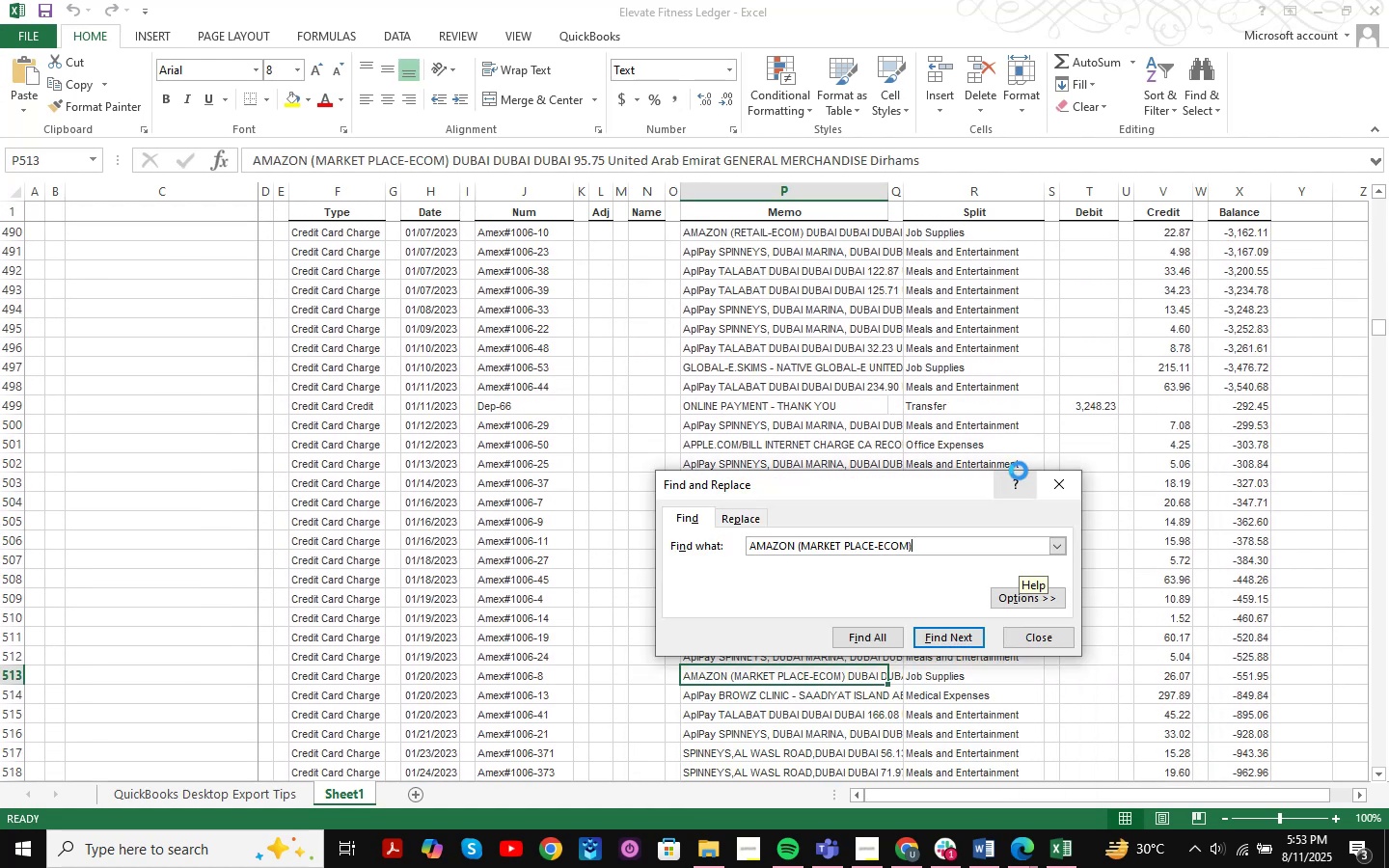 
key(NumpadEnter)
 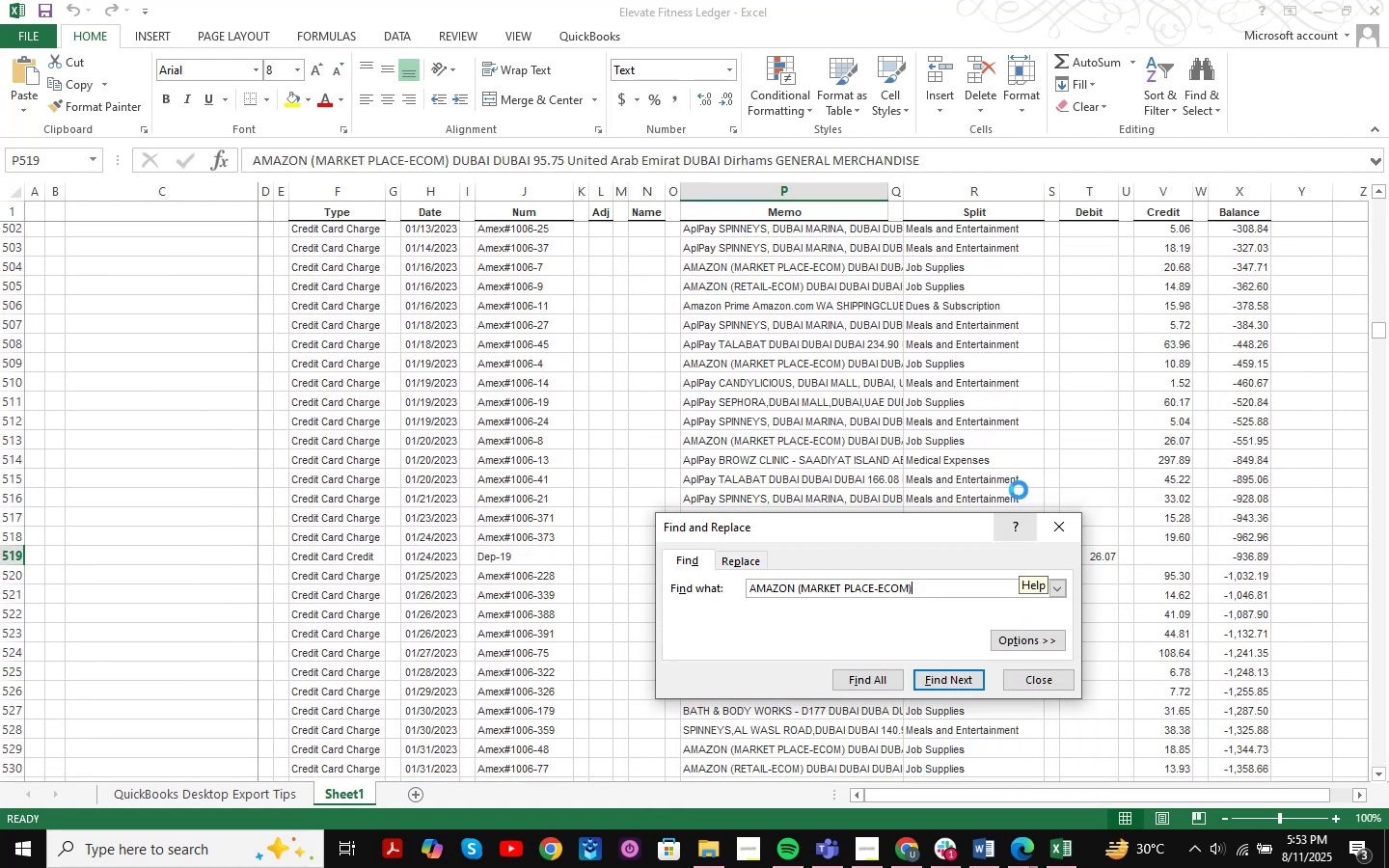 
key(NumpadEnter)
 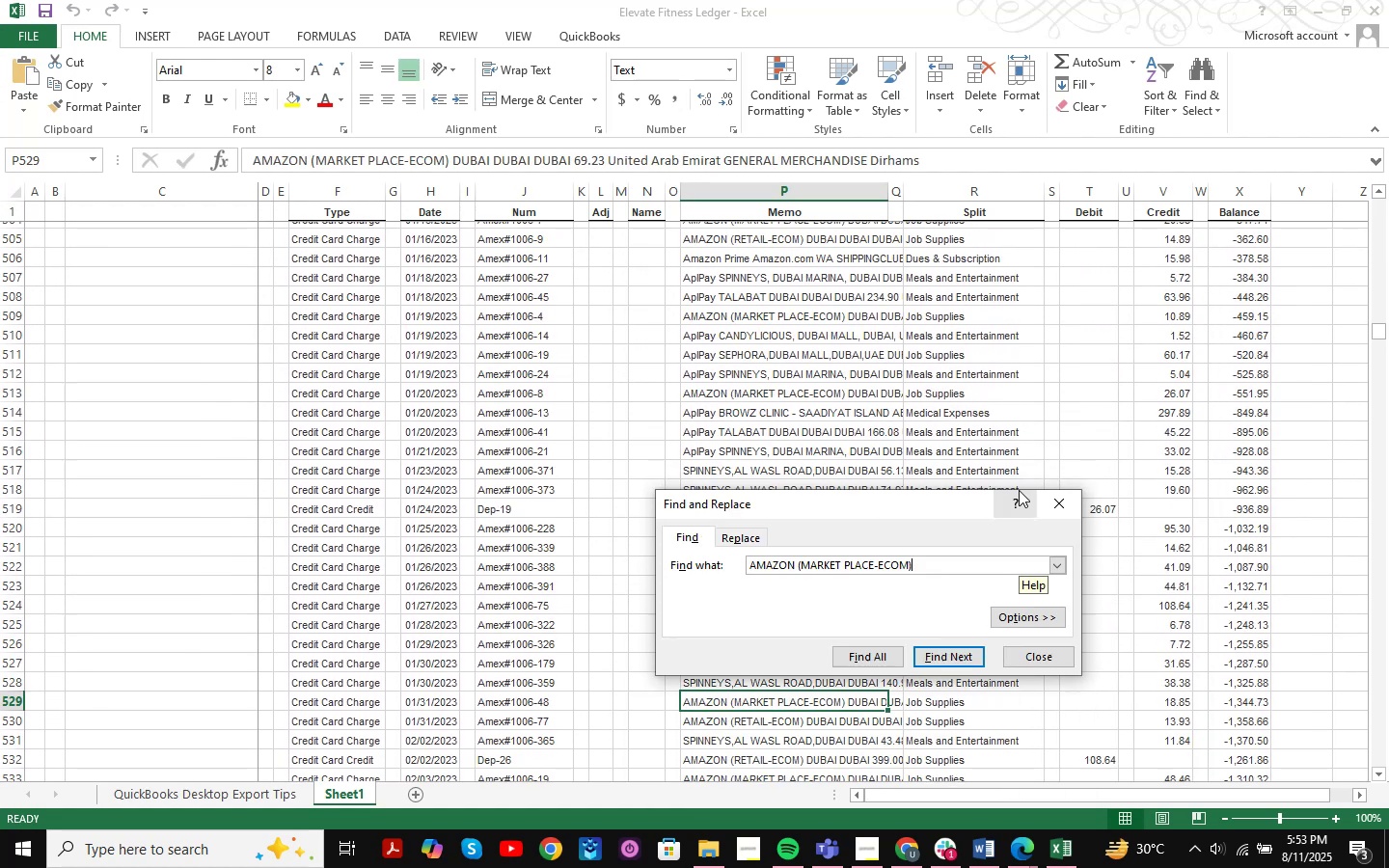 
key(NumpadEnter)
 